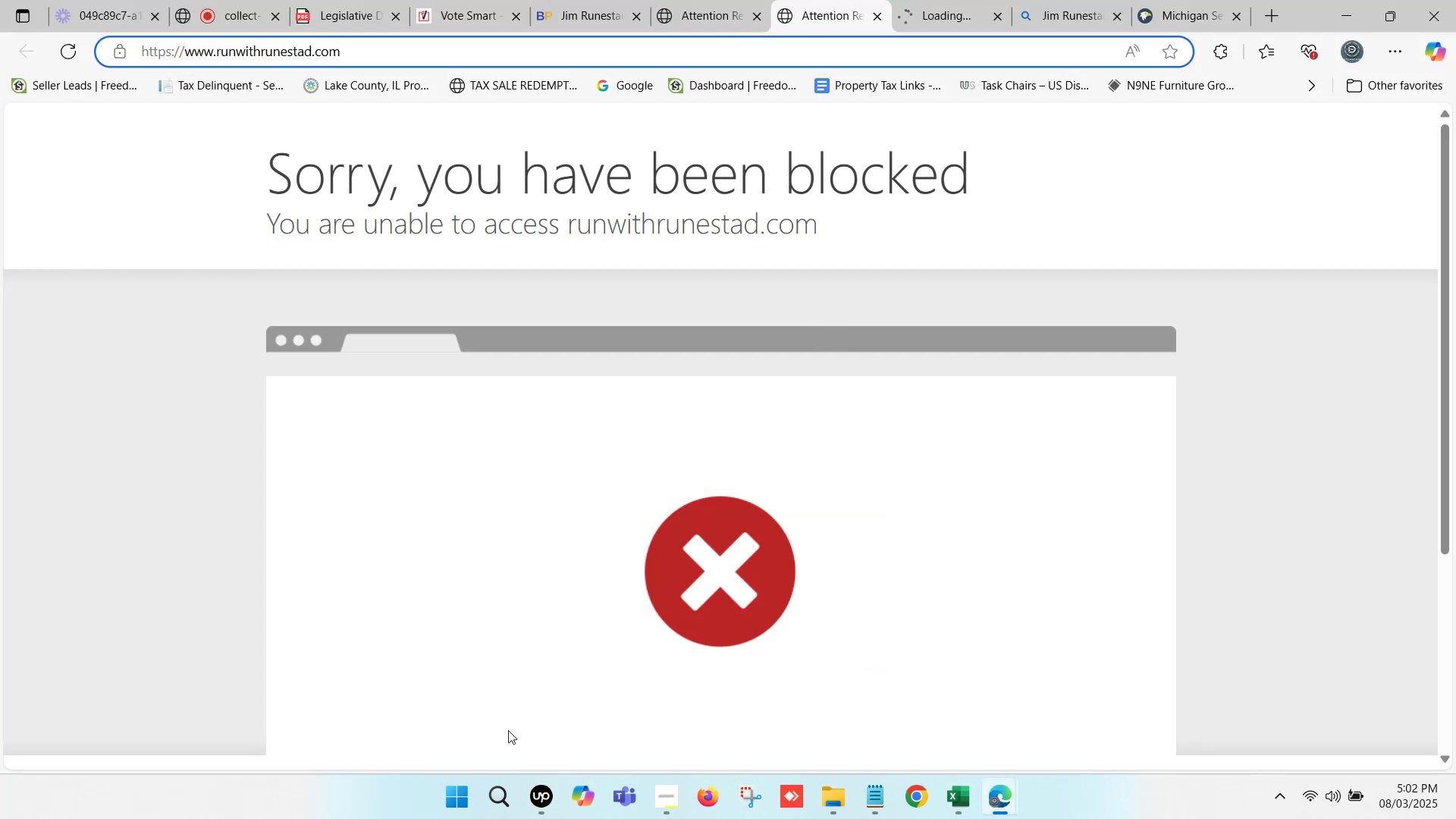 
left_click([496, 786])
 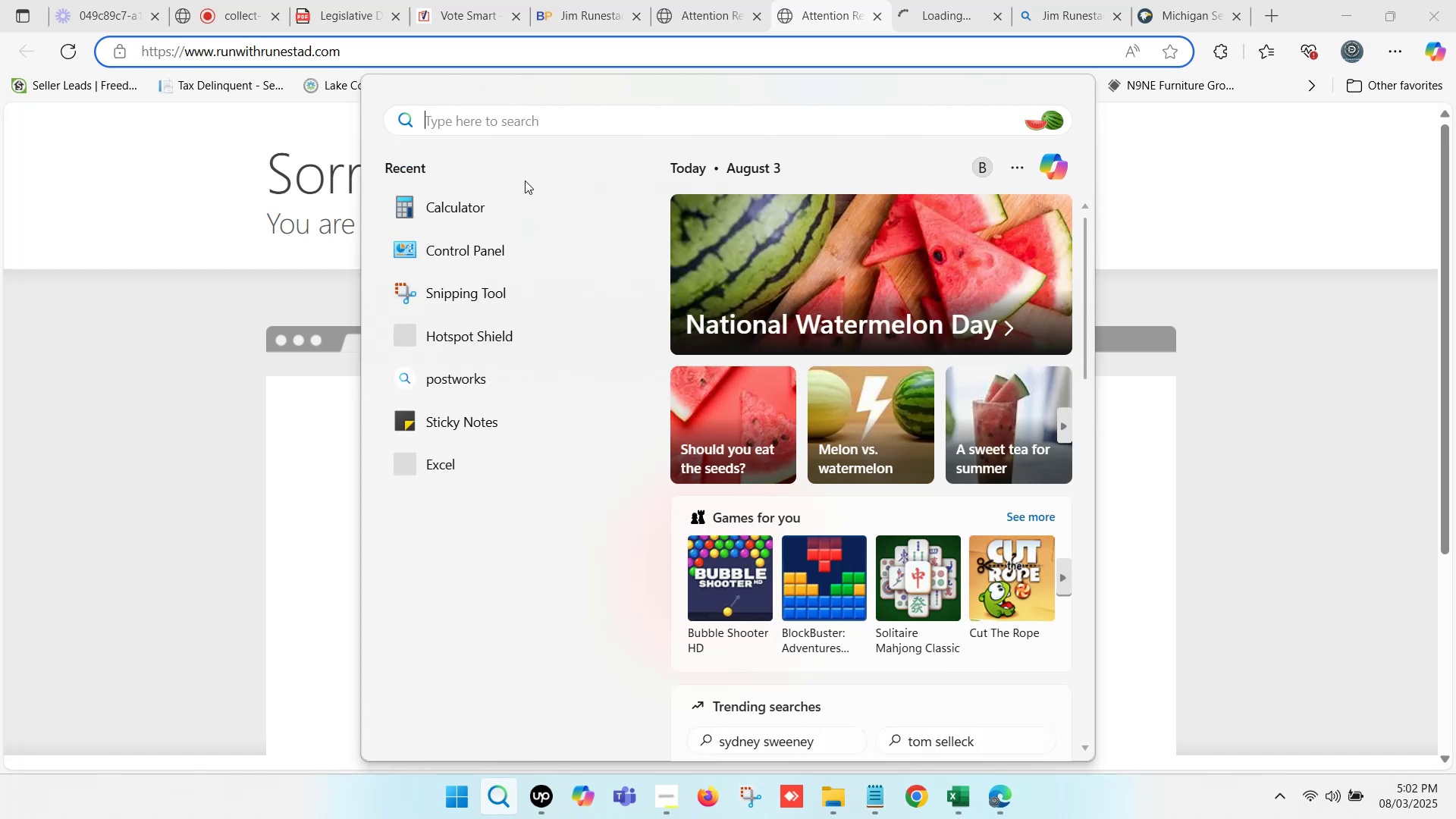 
left_click([470, 334])
 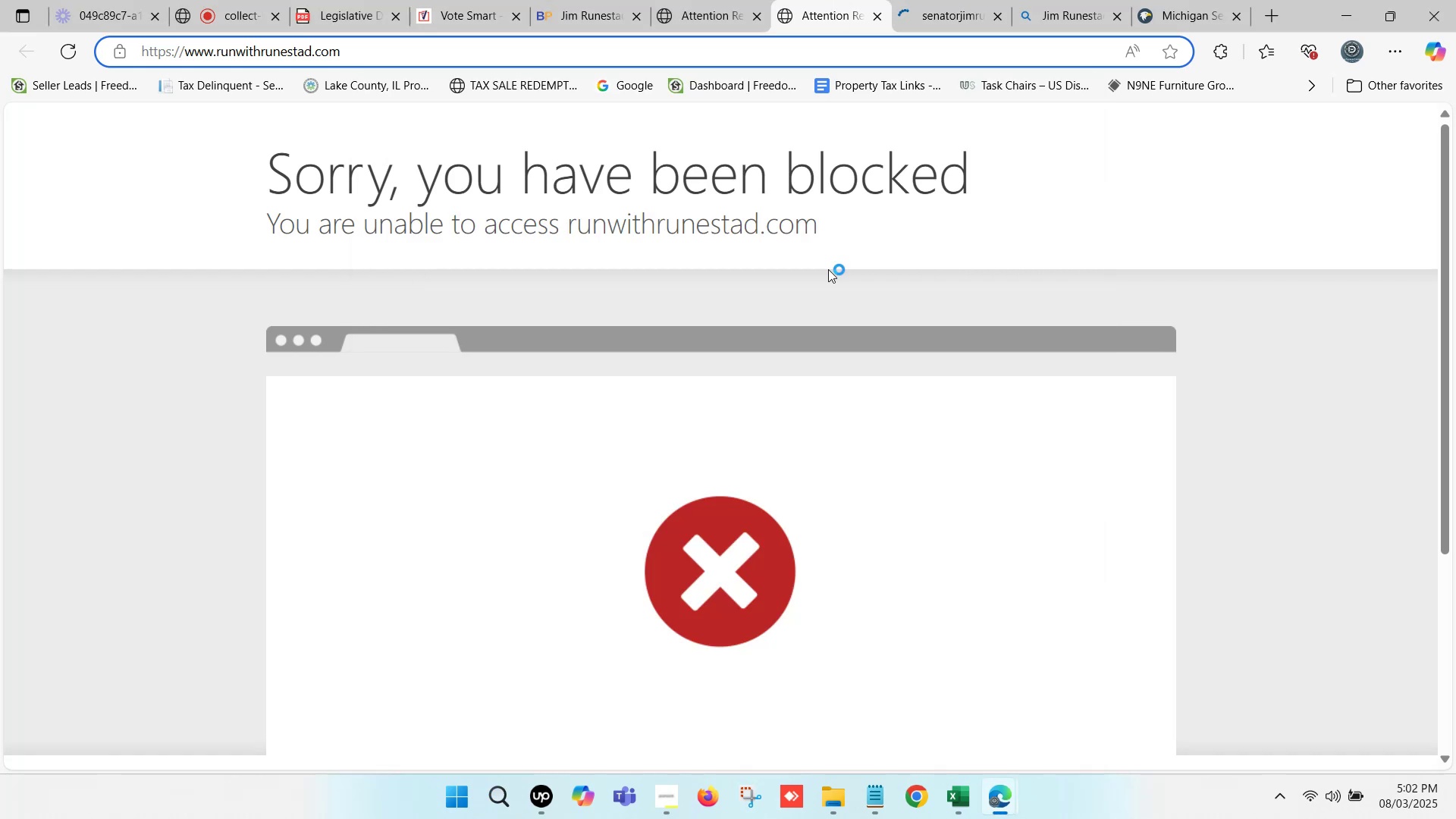 
left_click([946, 0])
 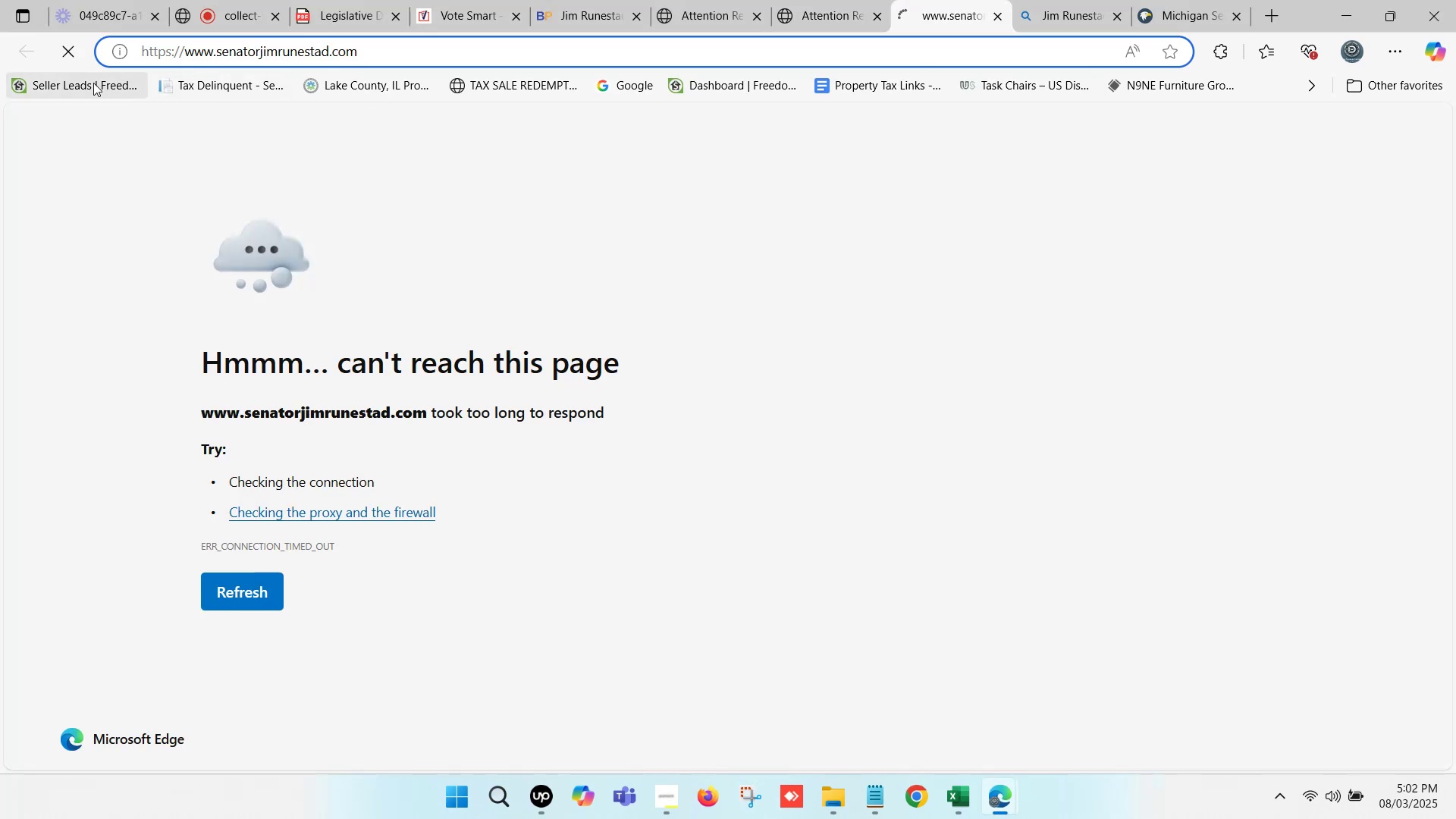 
double_click([71, 58])
 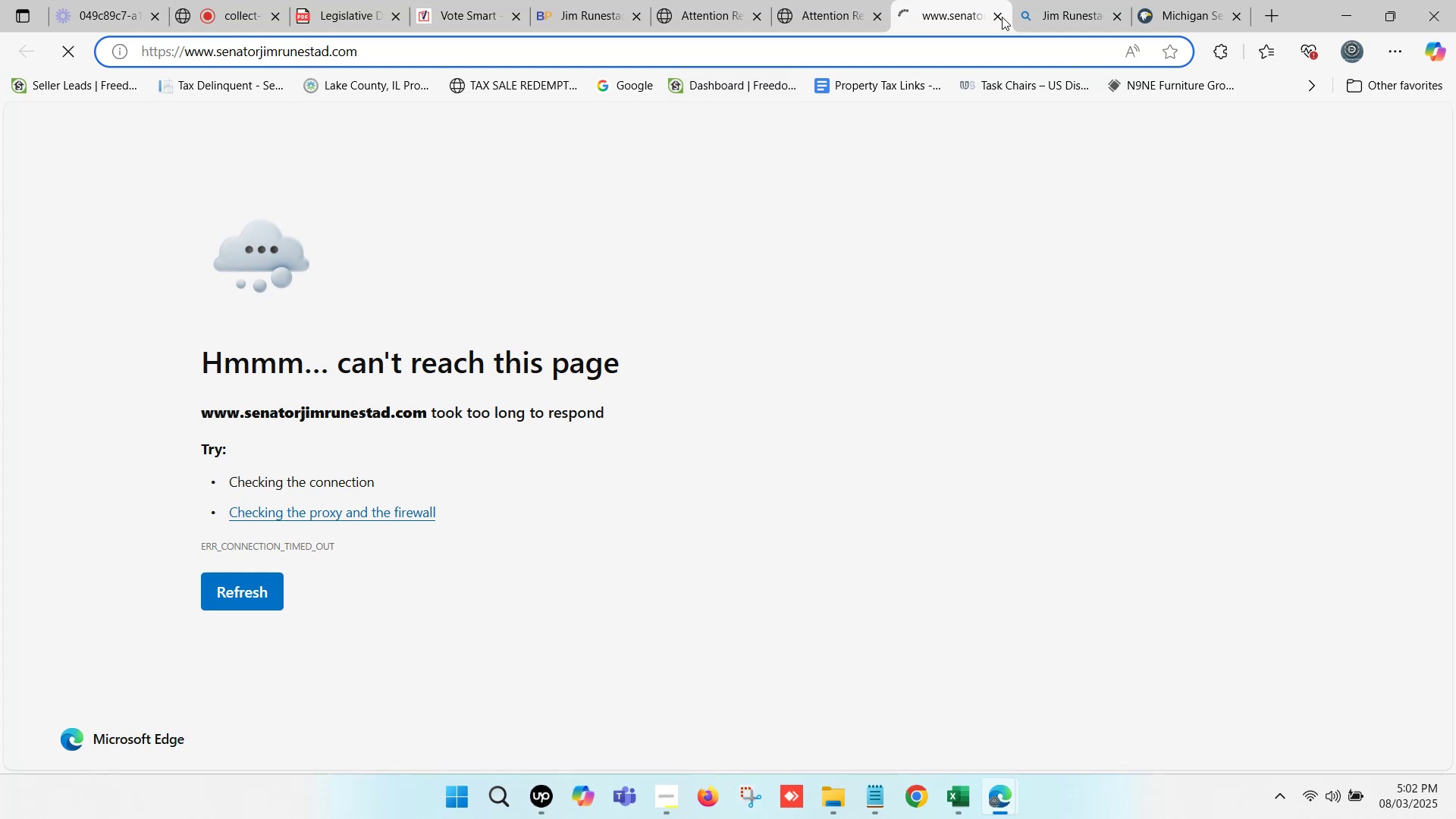 
left_click([1071, 0])
 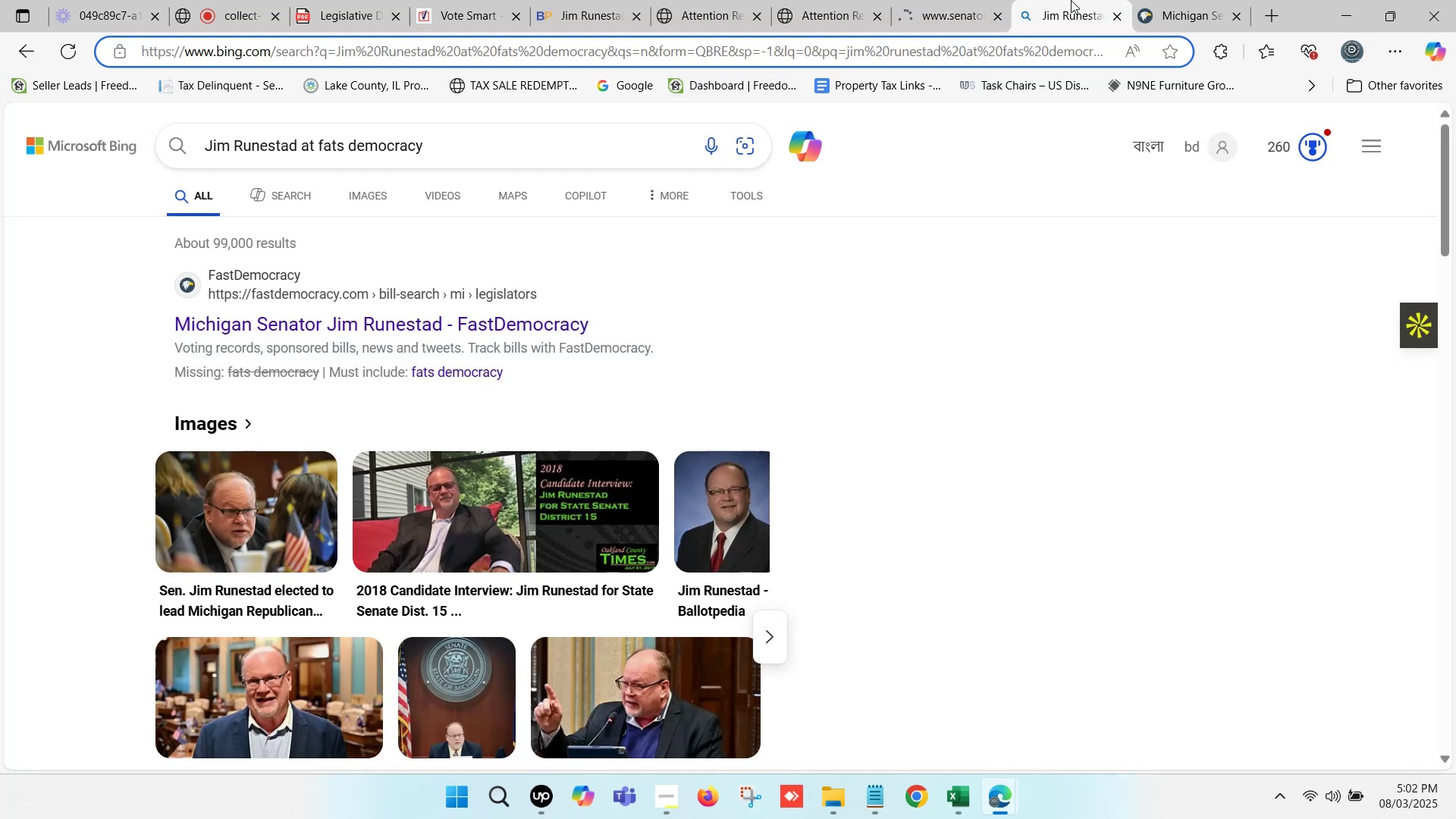 
mouse_move([1006, 97])
 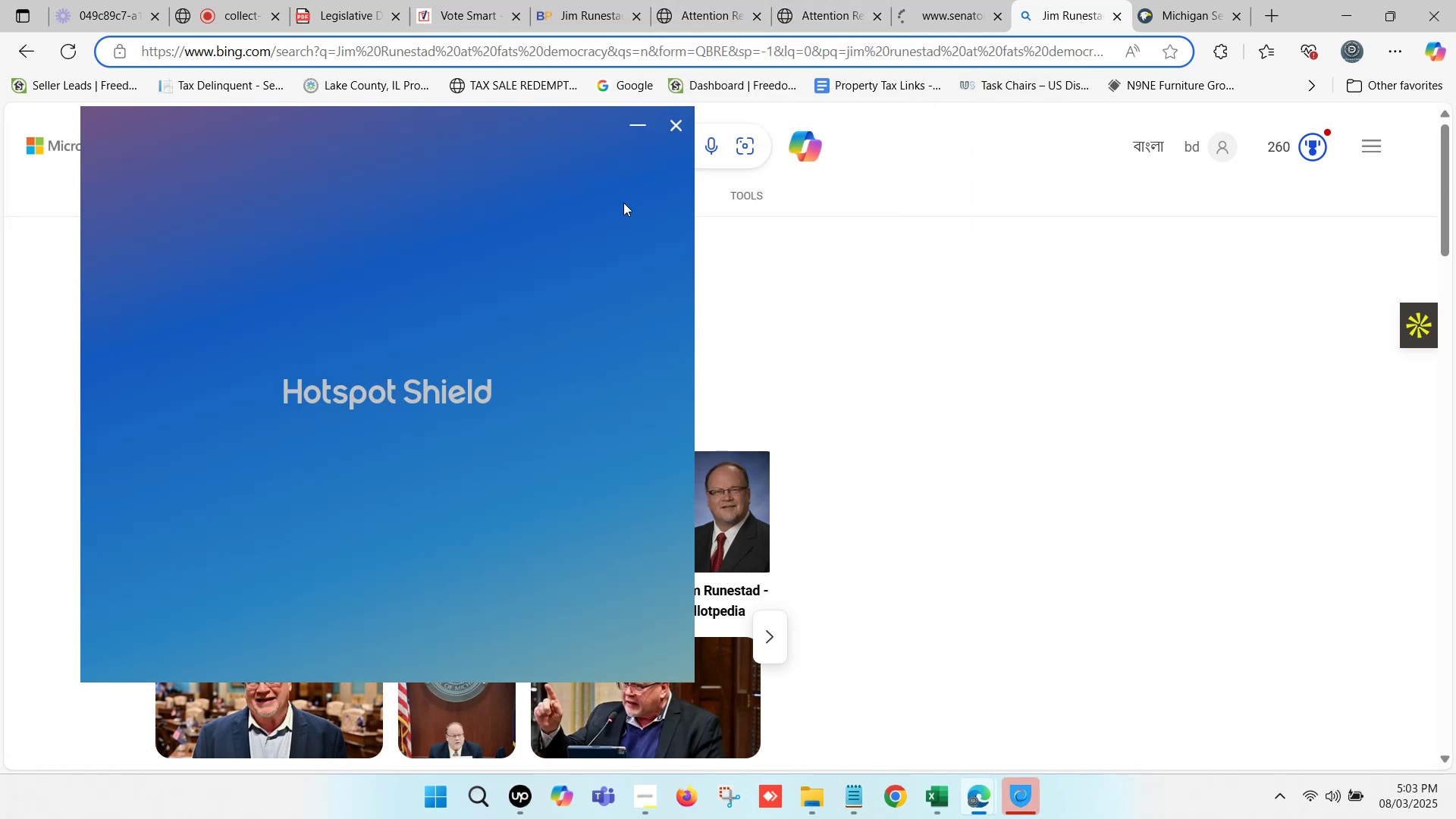 
left_click([416, 357])
 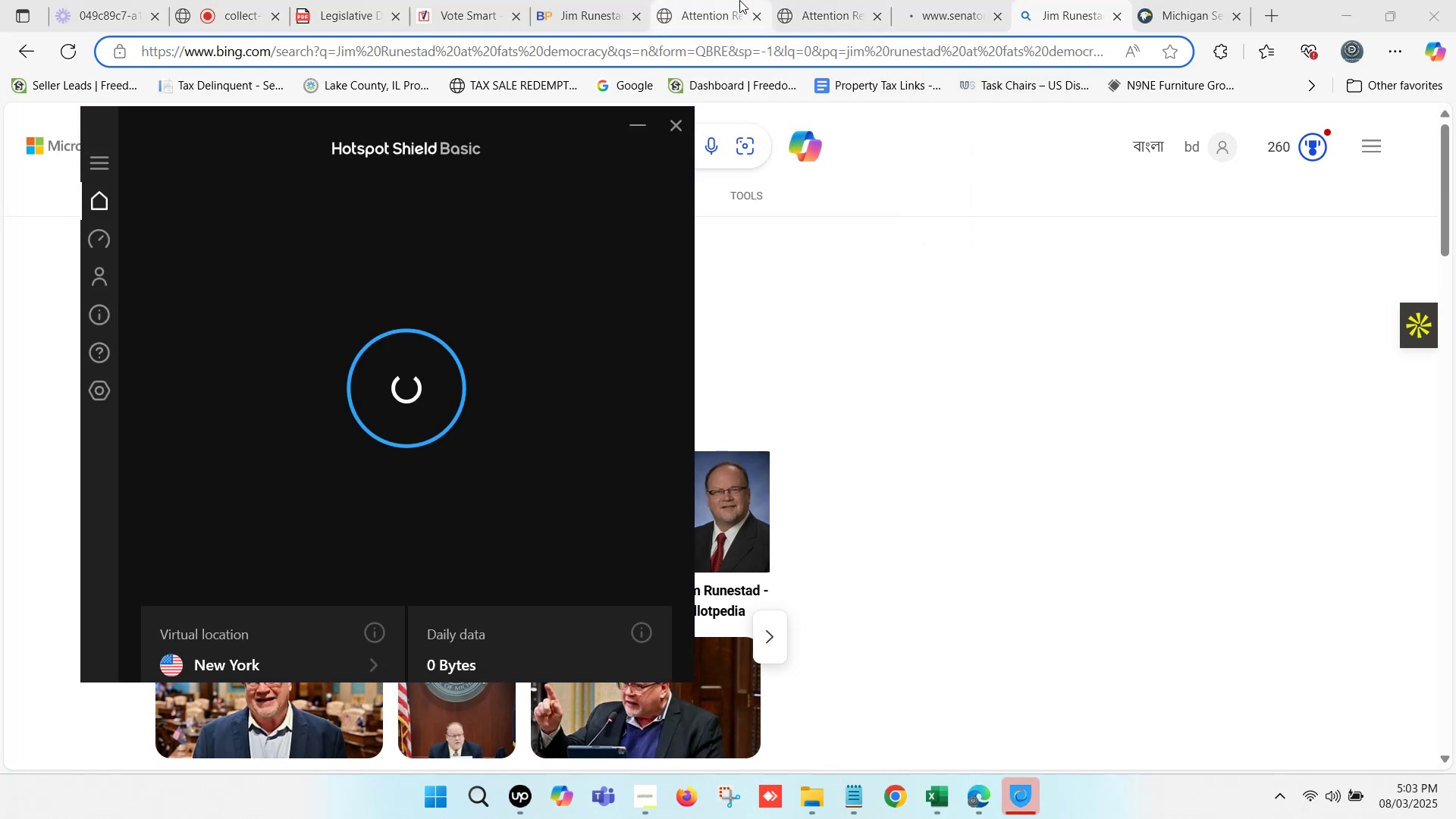 
left_click([605, 0])
 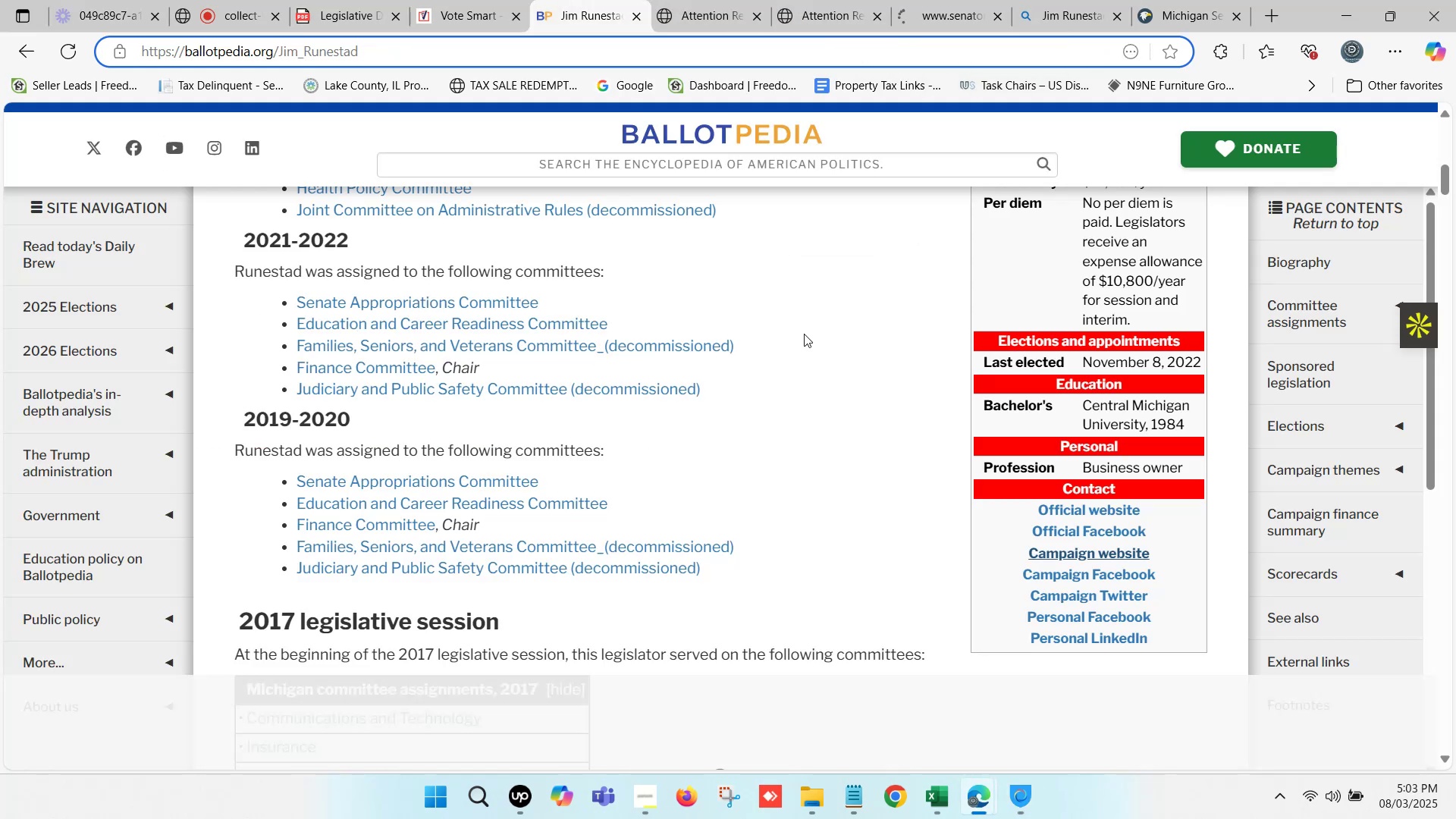 
scroll: coordinate [760, 430], scroll_direction: up, amount: 1.0
 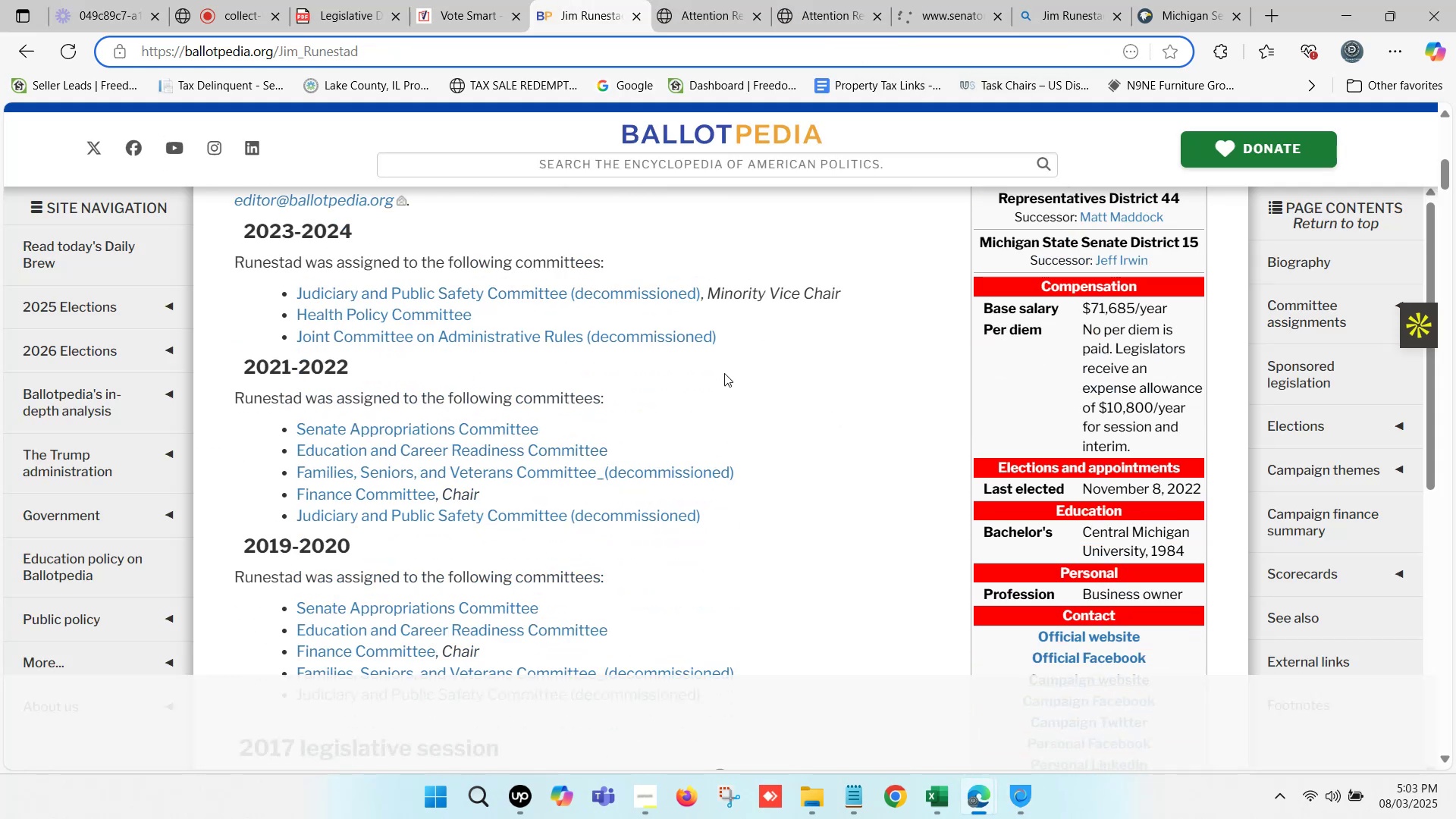 
left_click_drag(start_coordinate=[728, 330], to_coordinate=[284, 294])
 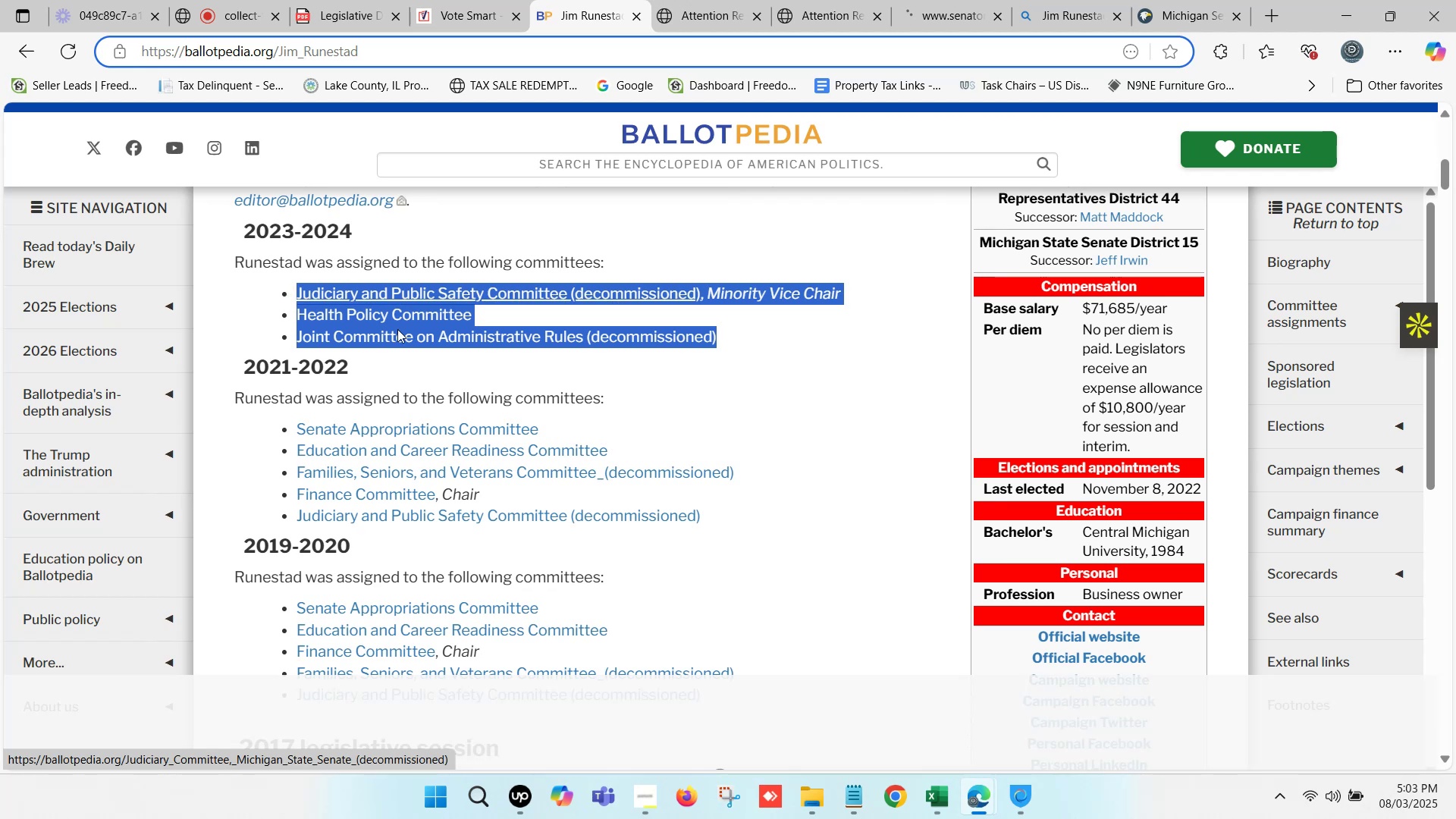 
key(Control+ControlLeft)
 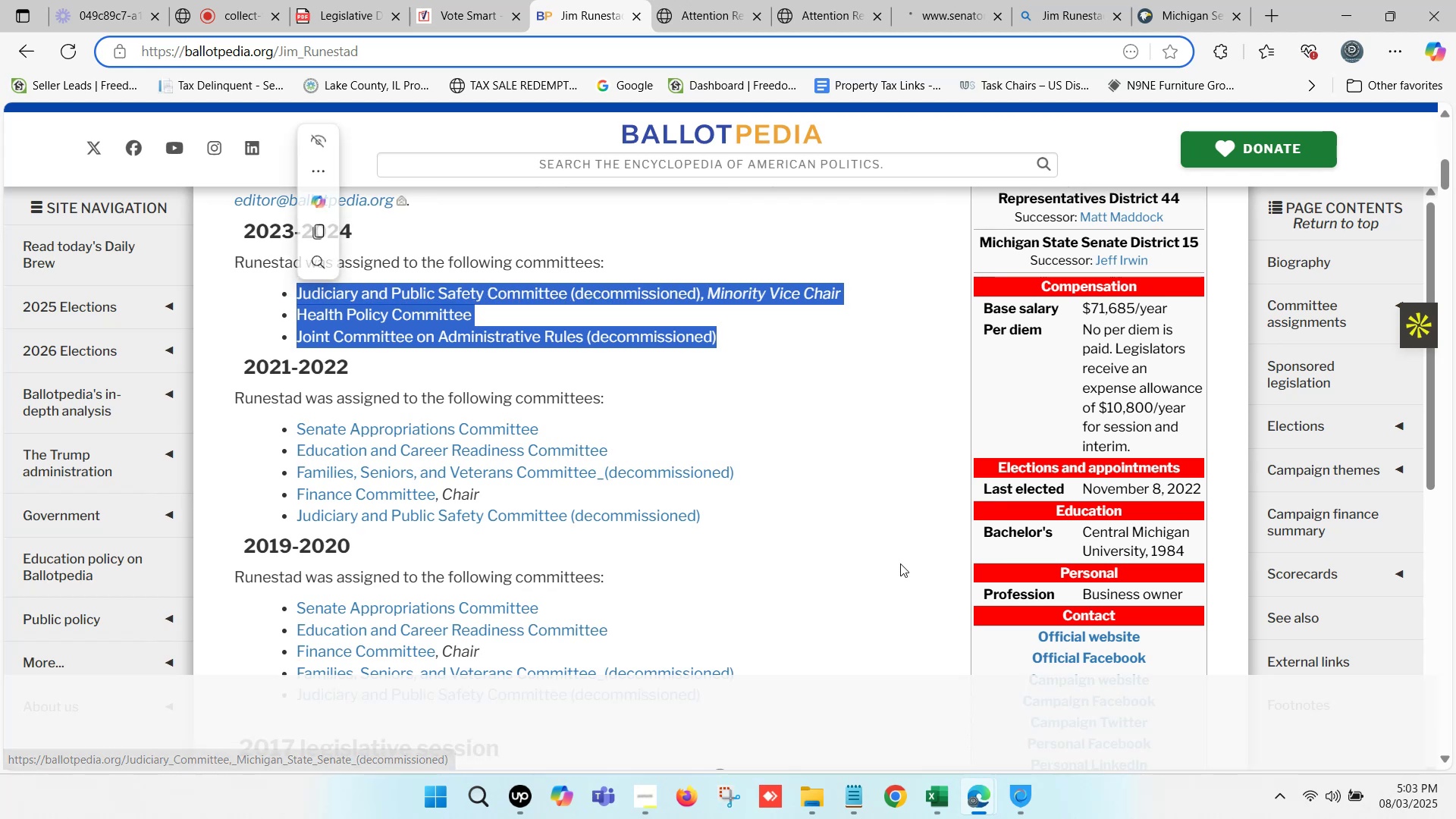 
key(Control+C)
 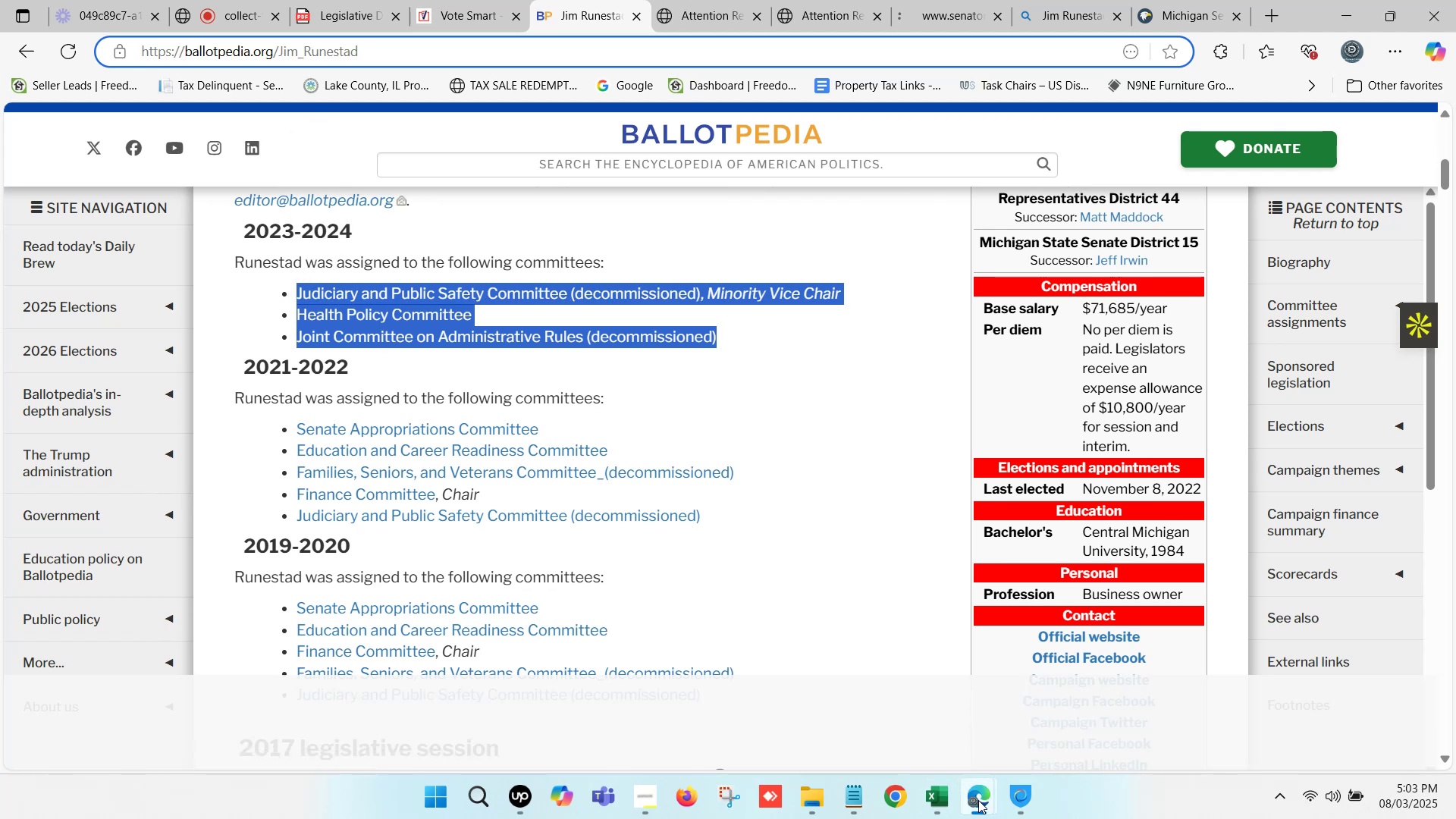 
left_click([948, 800])
 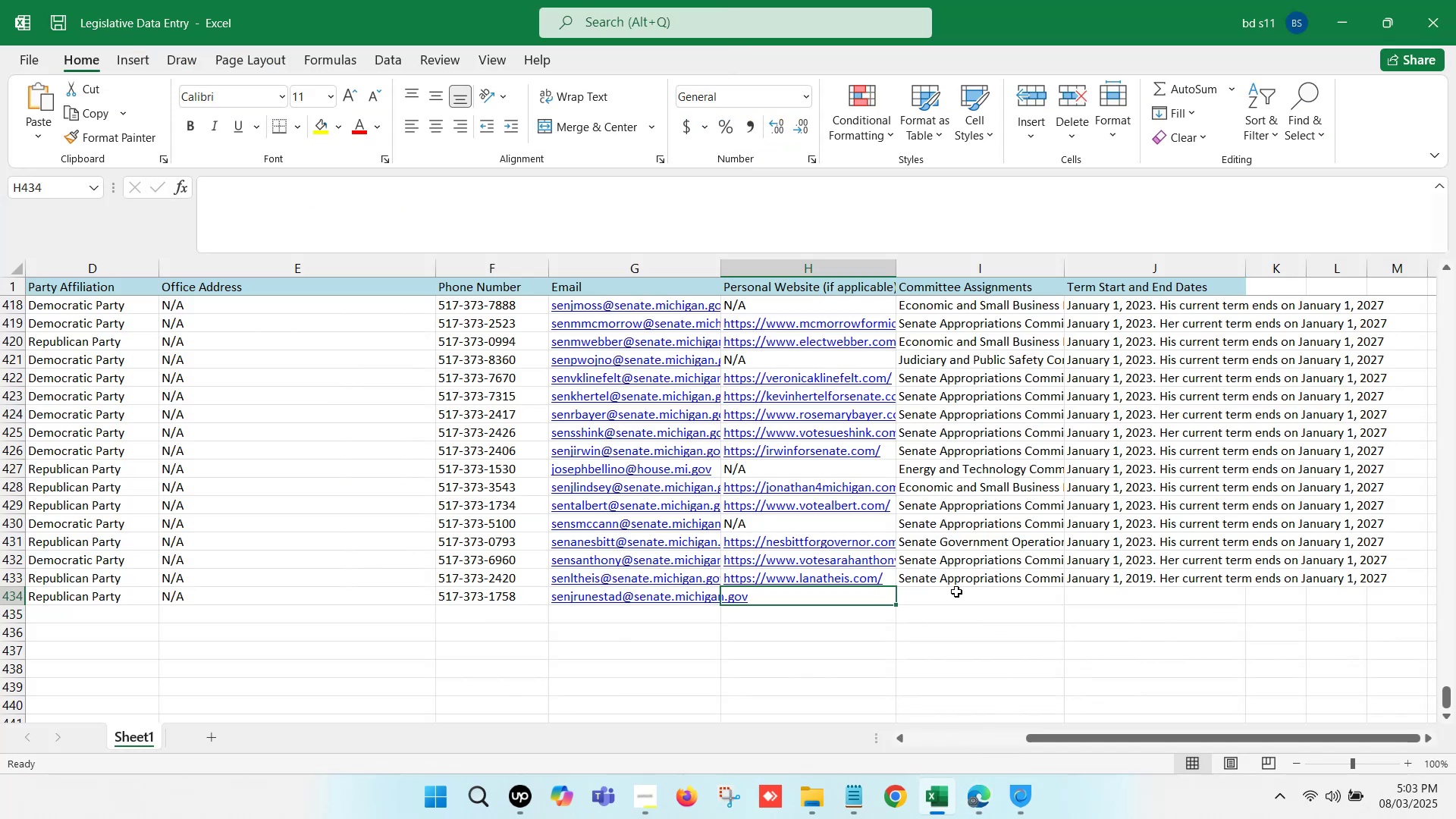 
double_click([956, 592])
 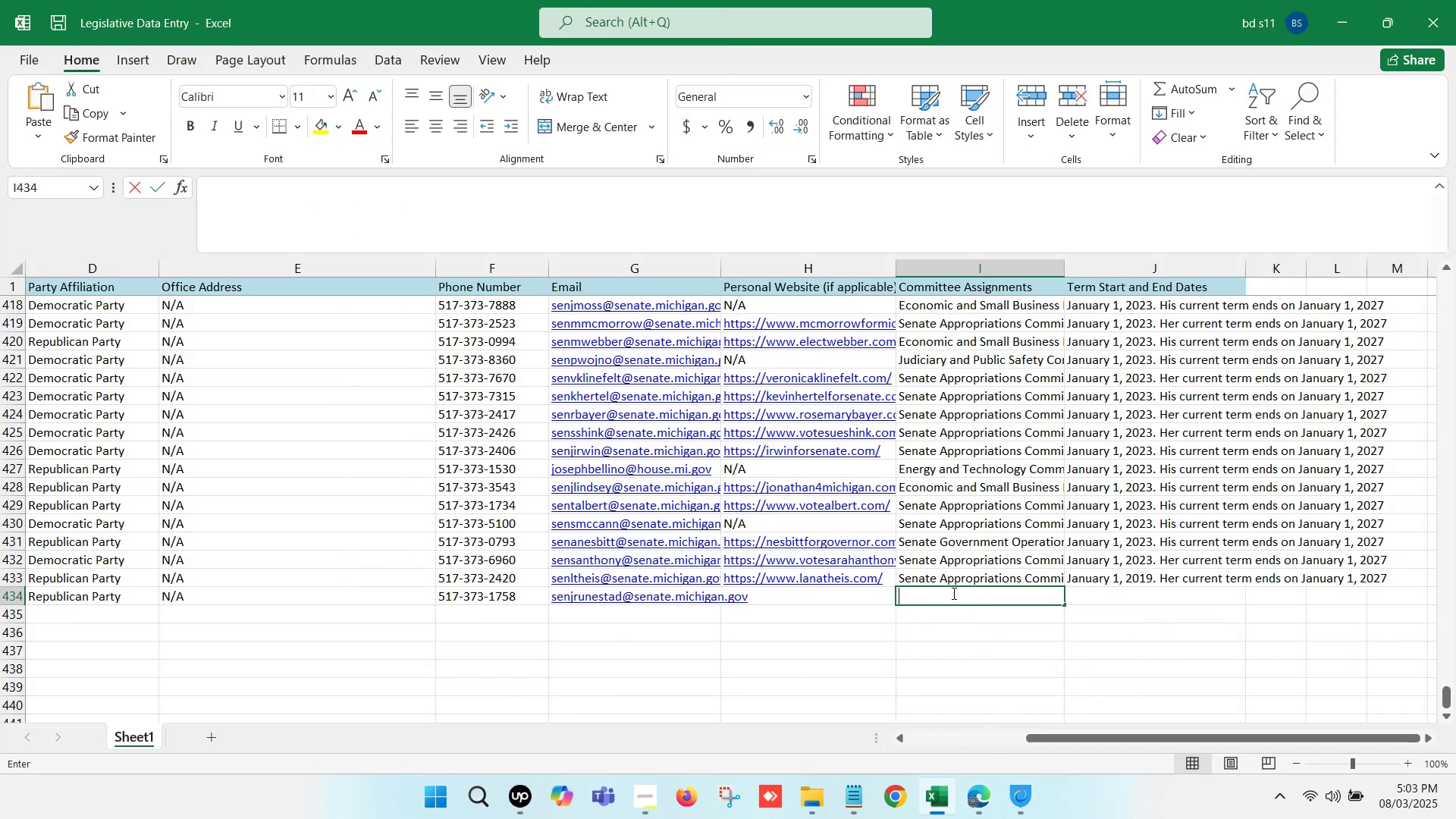 
key(Control+ControlLeft)
 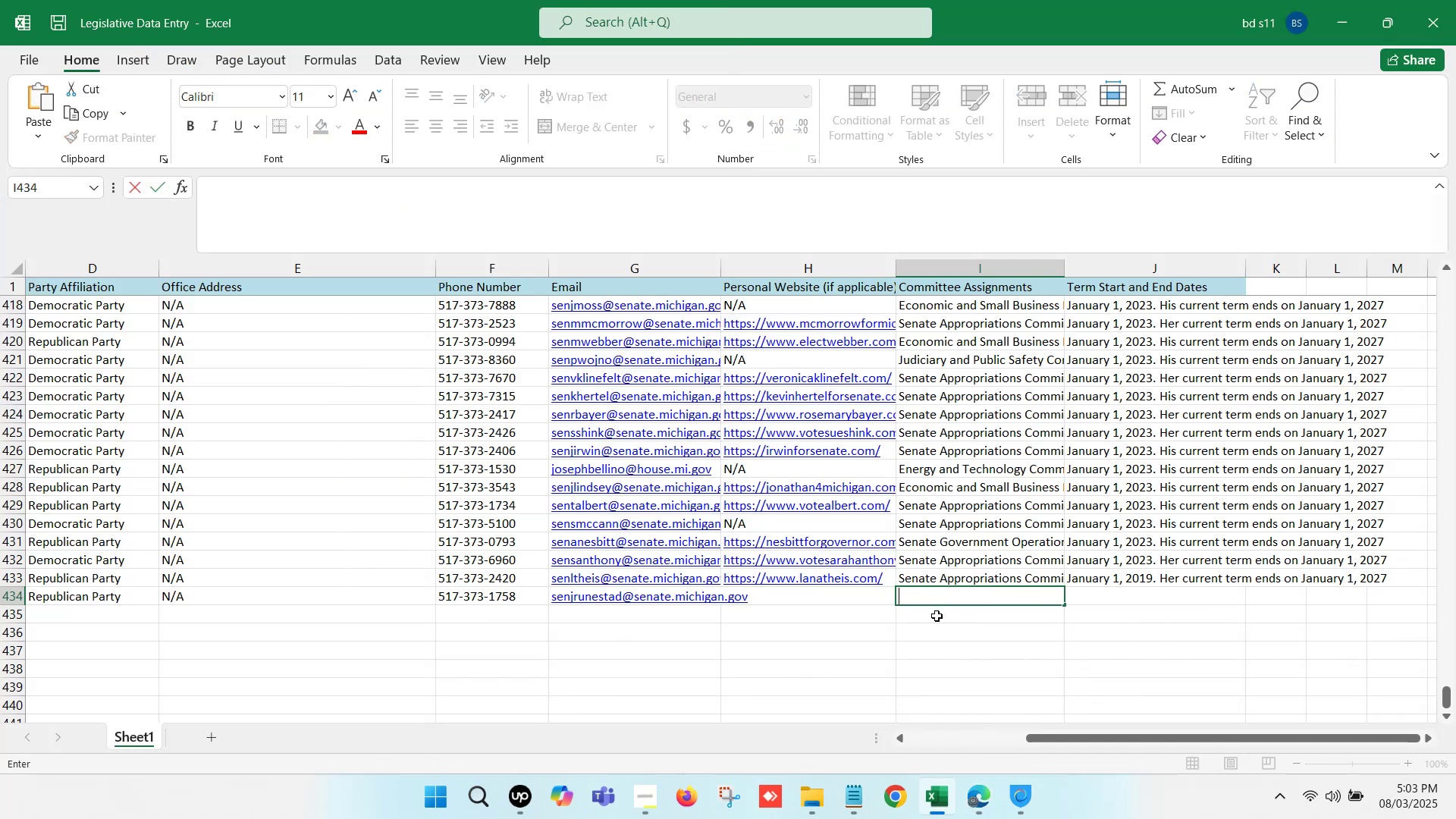 
key(Control+V)
 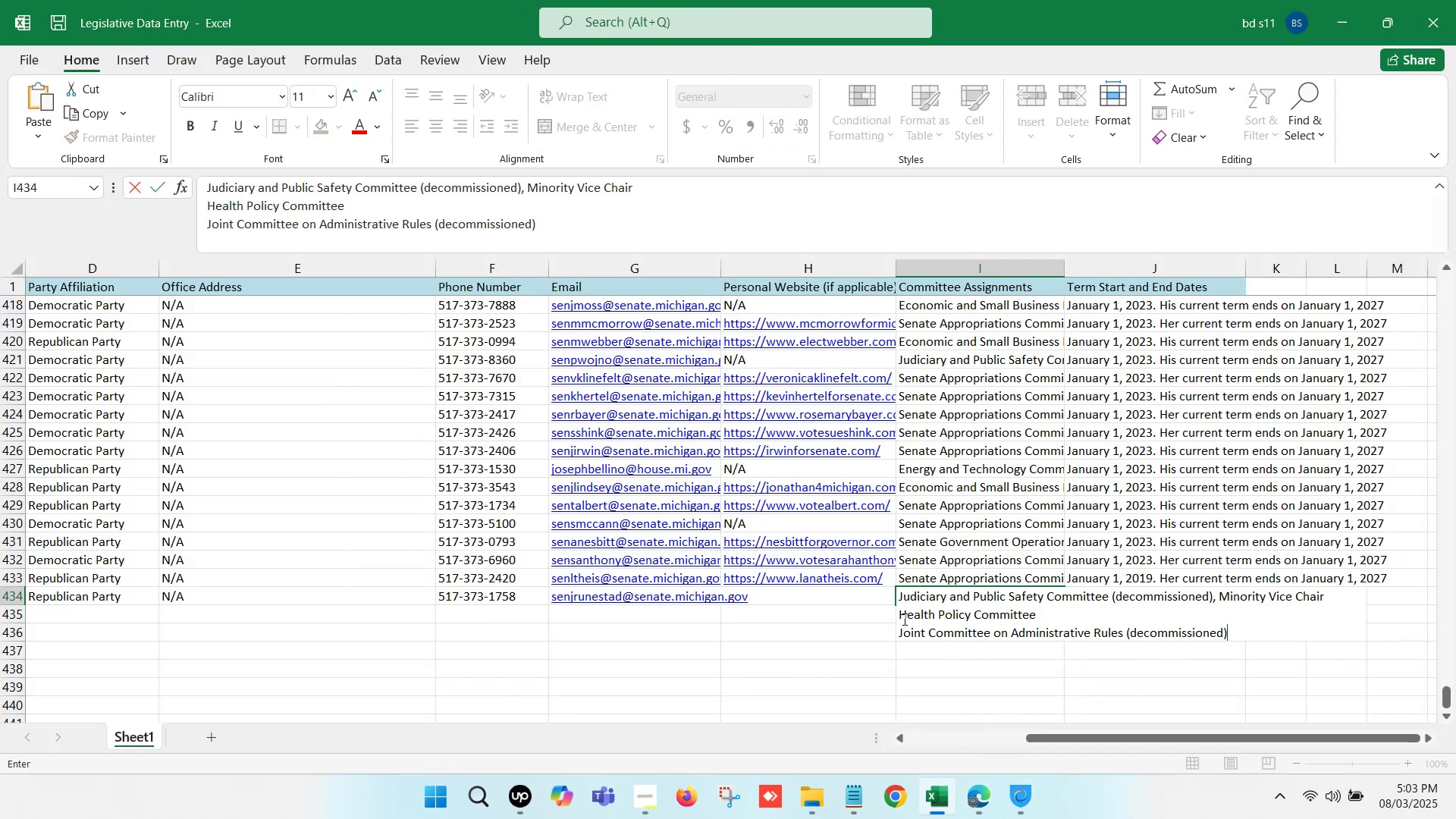 
left_click([902, 617])
 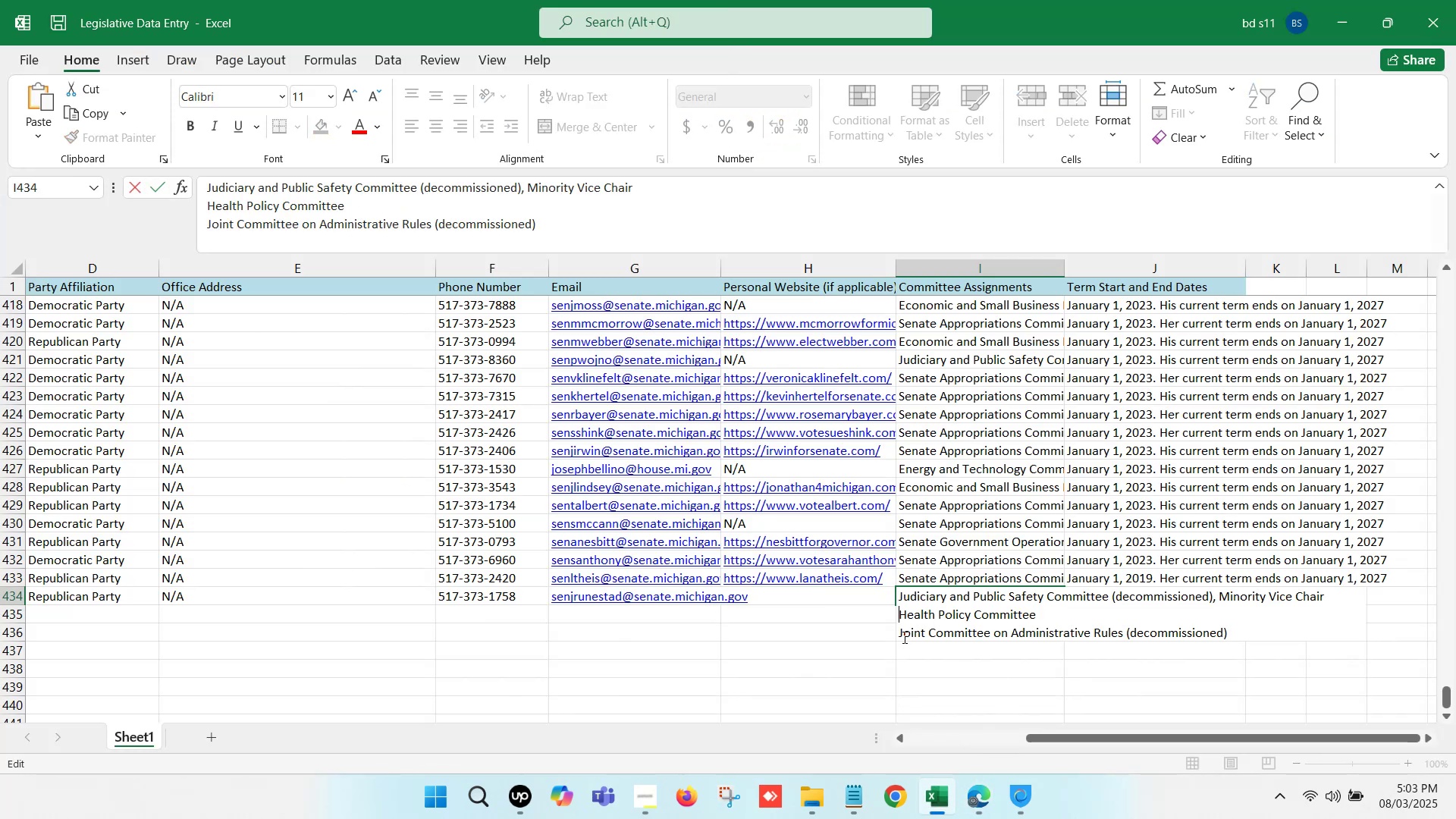 
key(Backspace)
 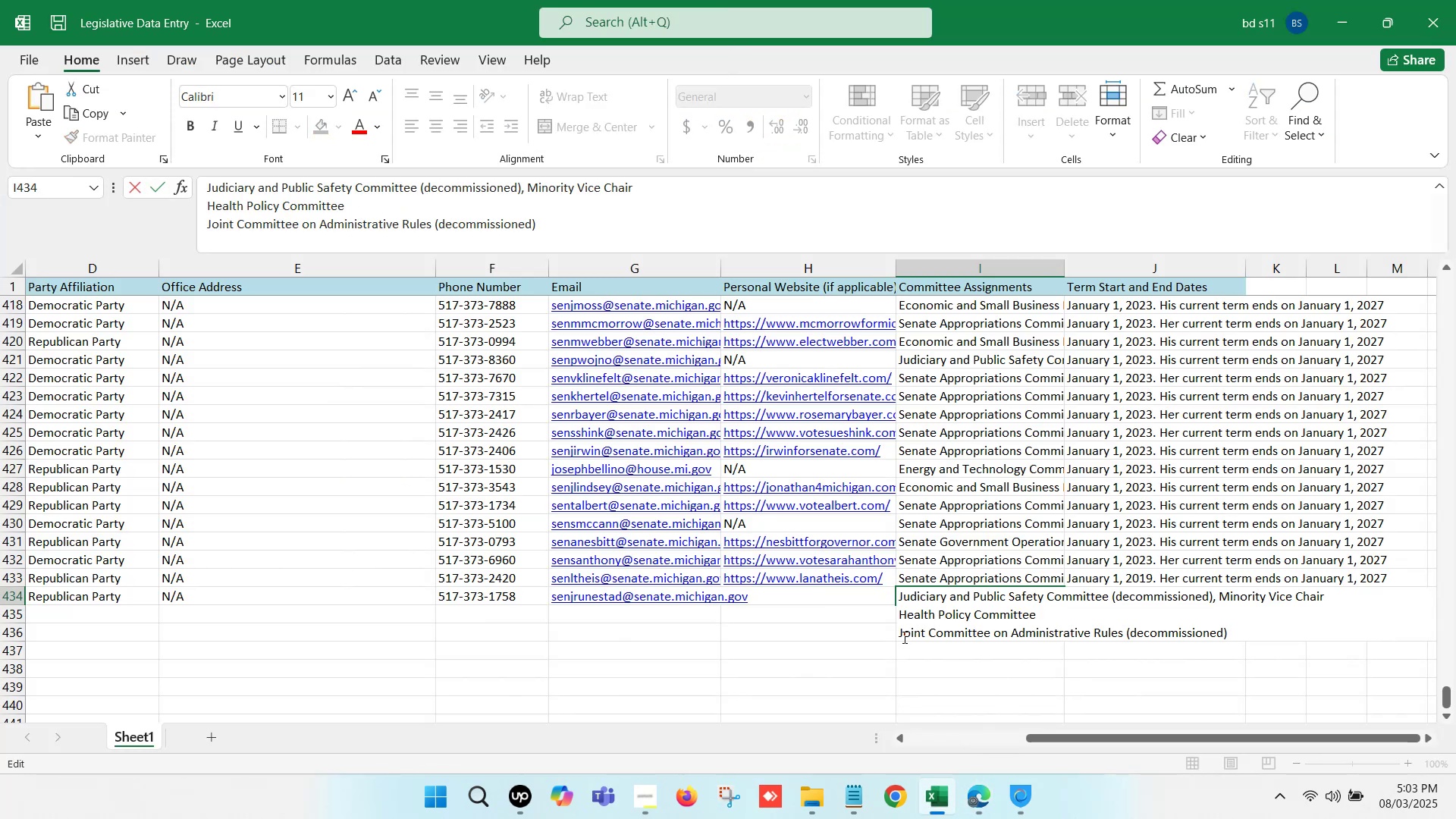 
key(Comma)
 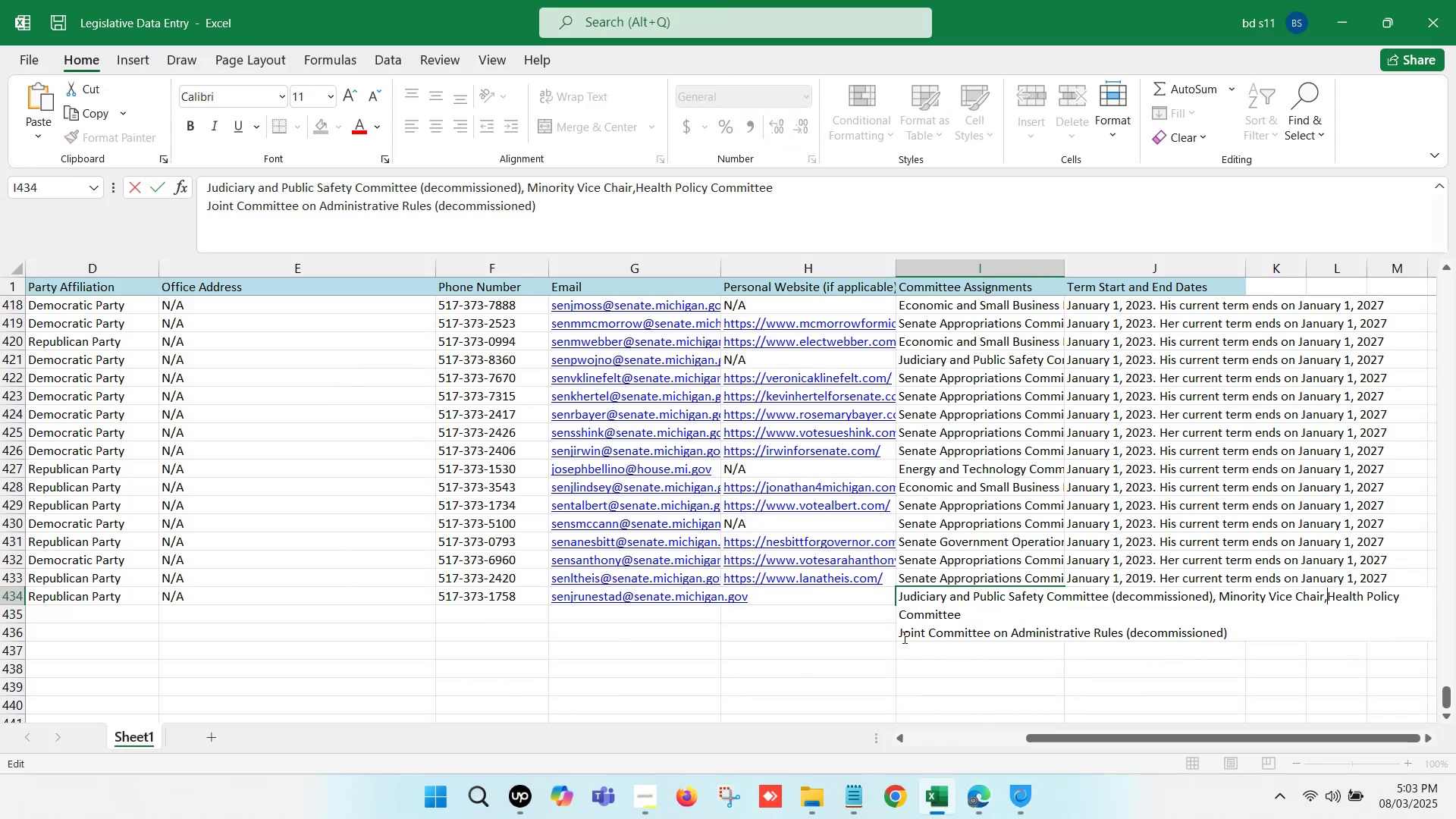 
key(Space)
 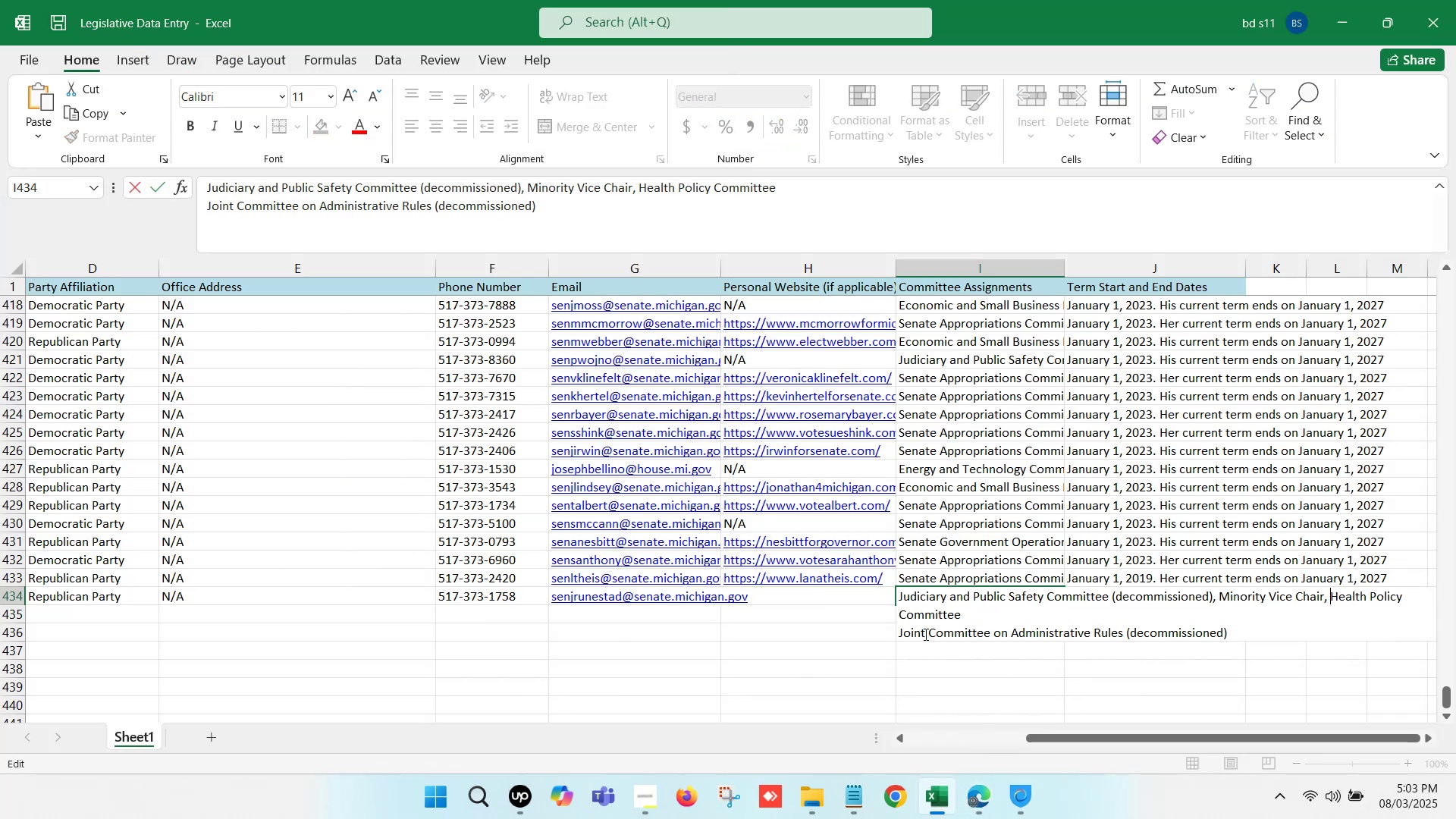 
left_click_drag(start_coordinate=[927, 634], to_coordinate=[896, 632])
 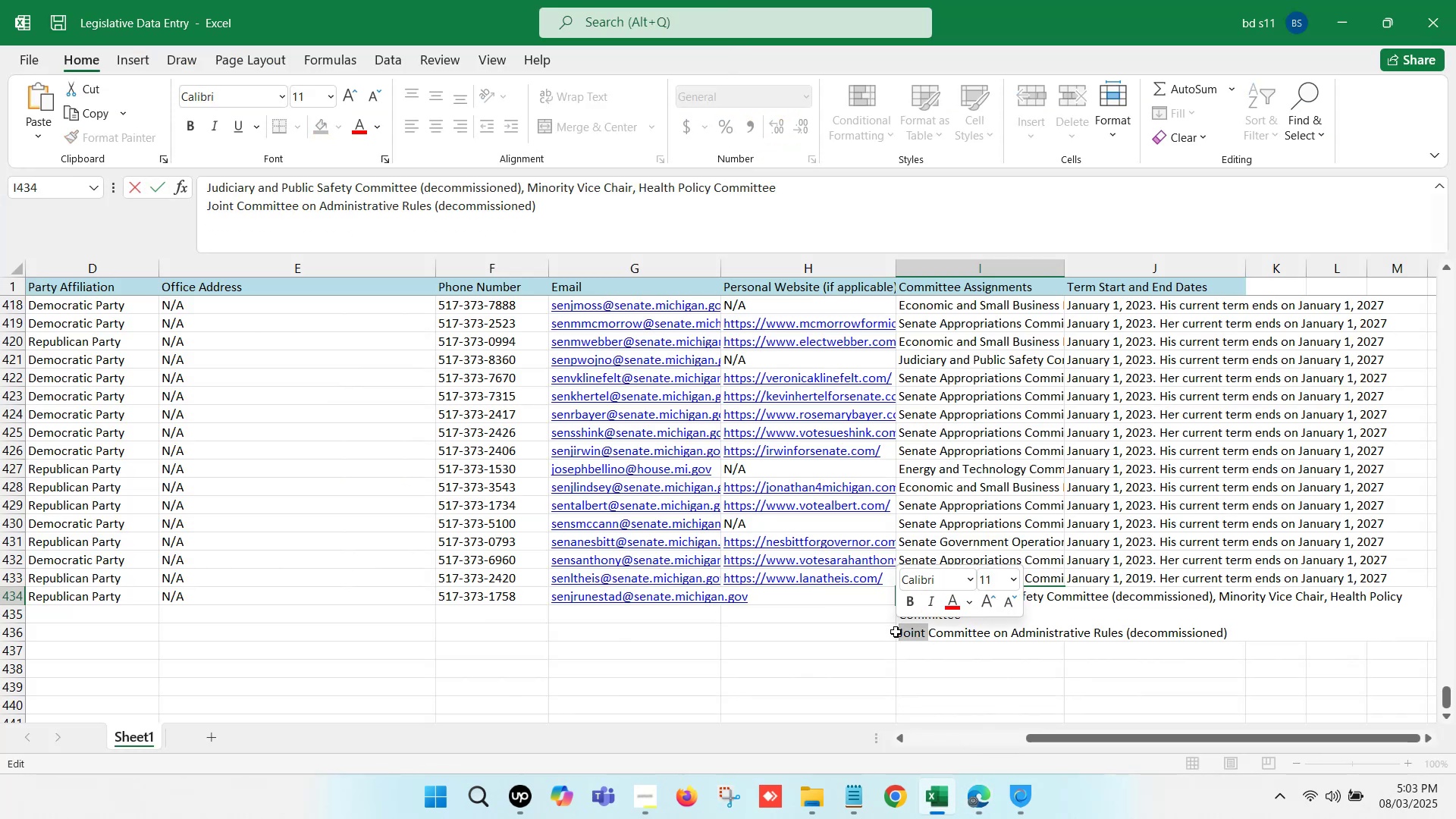 
key(Backspace)
 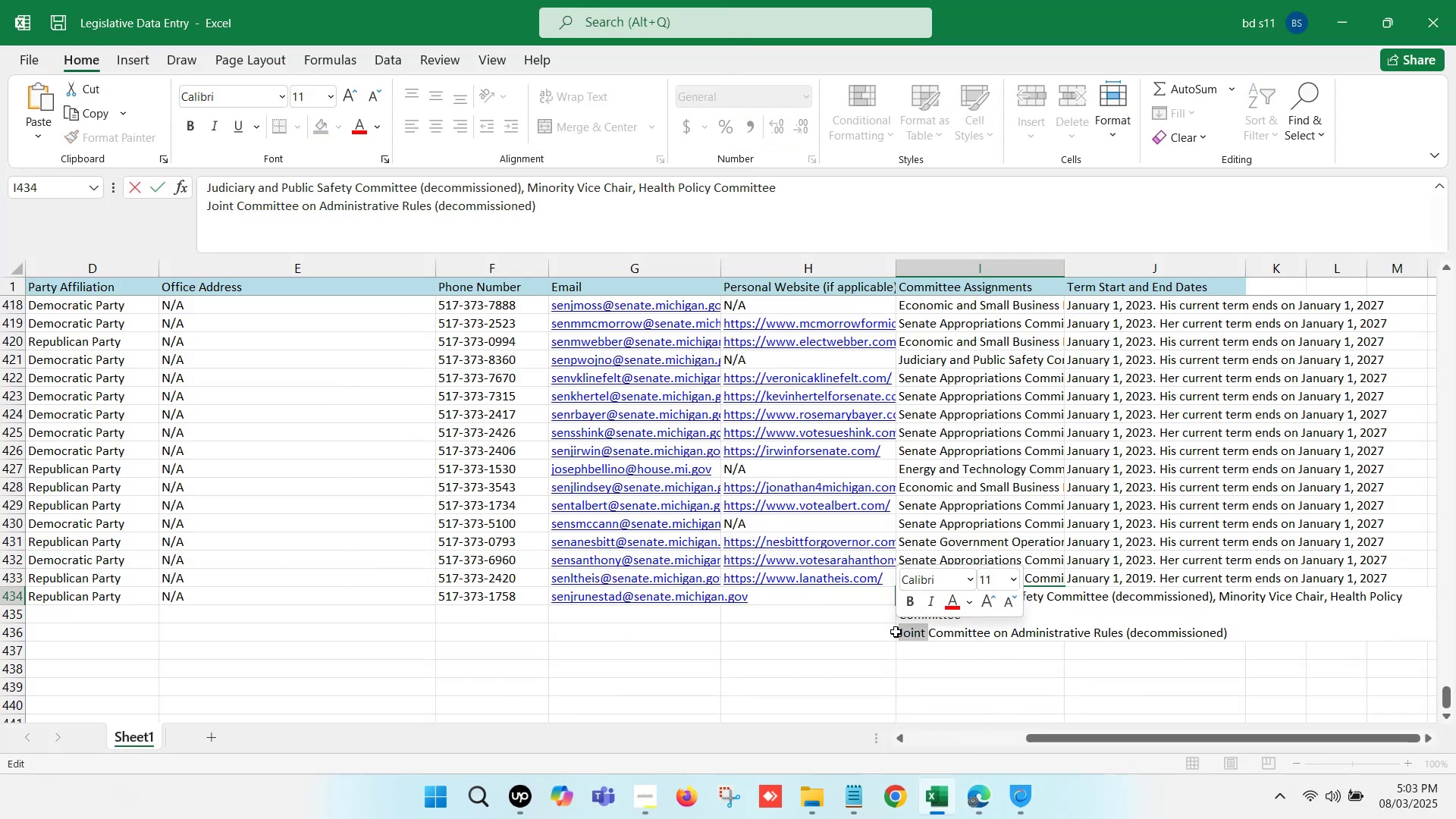 
key(Backspace)
 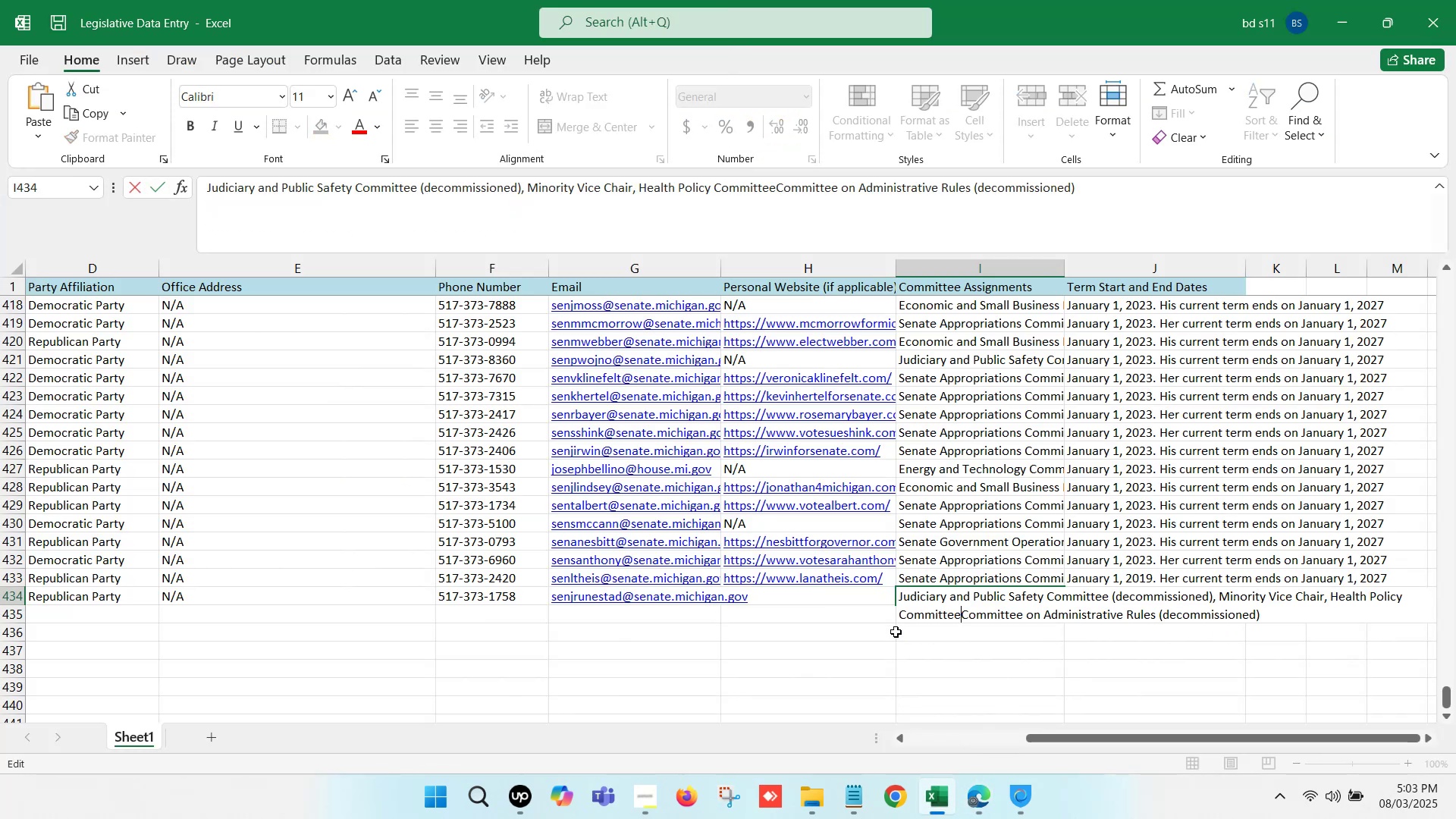 
key(Comma)
 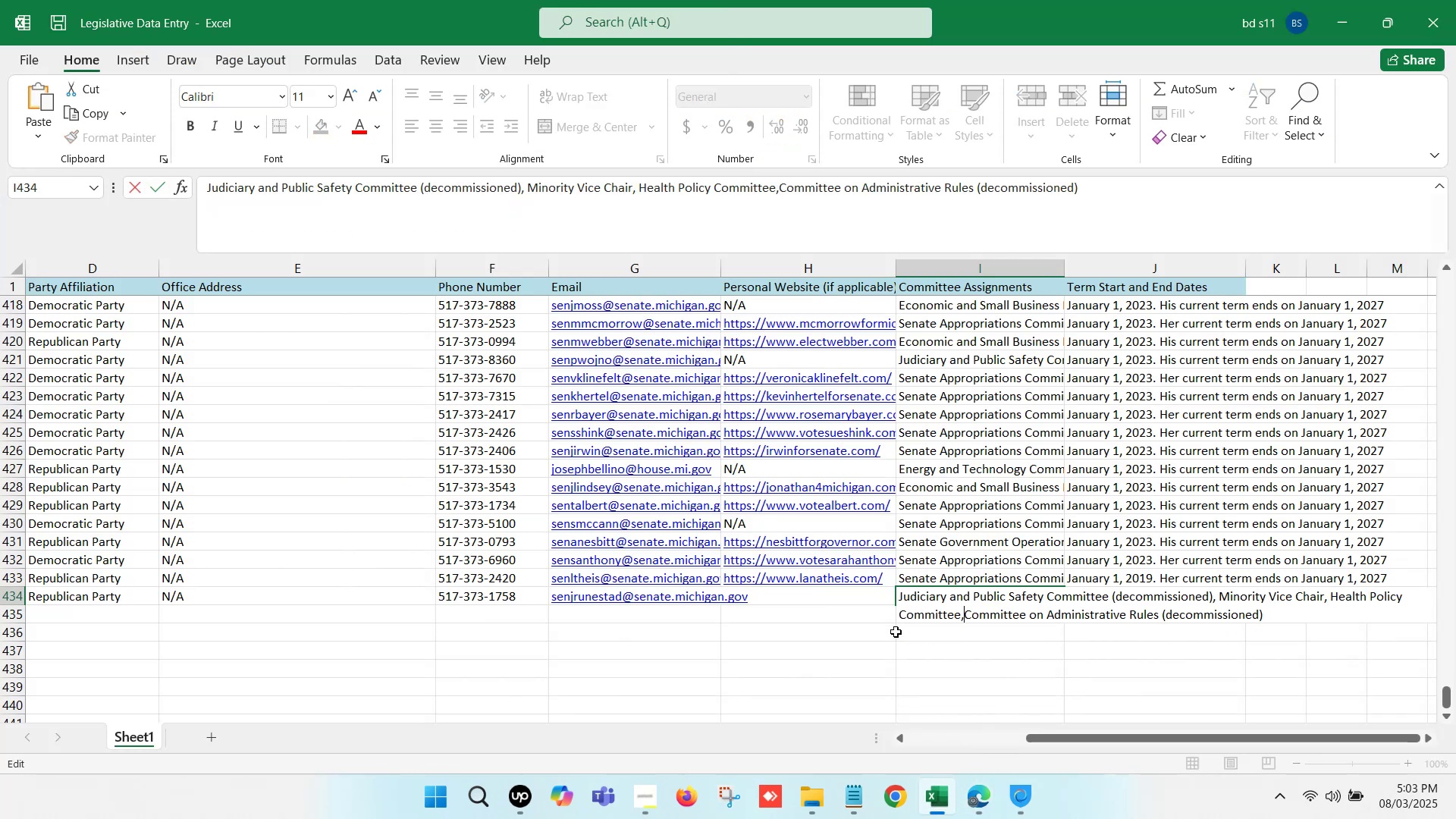 
key(Space)
 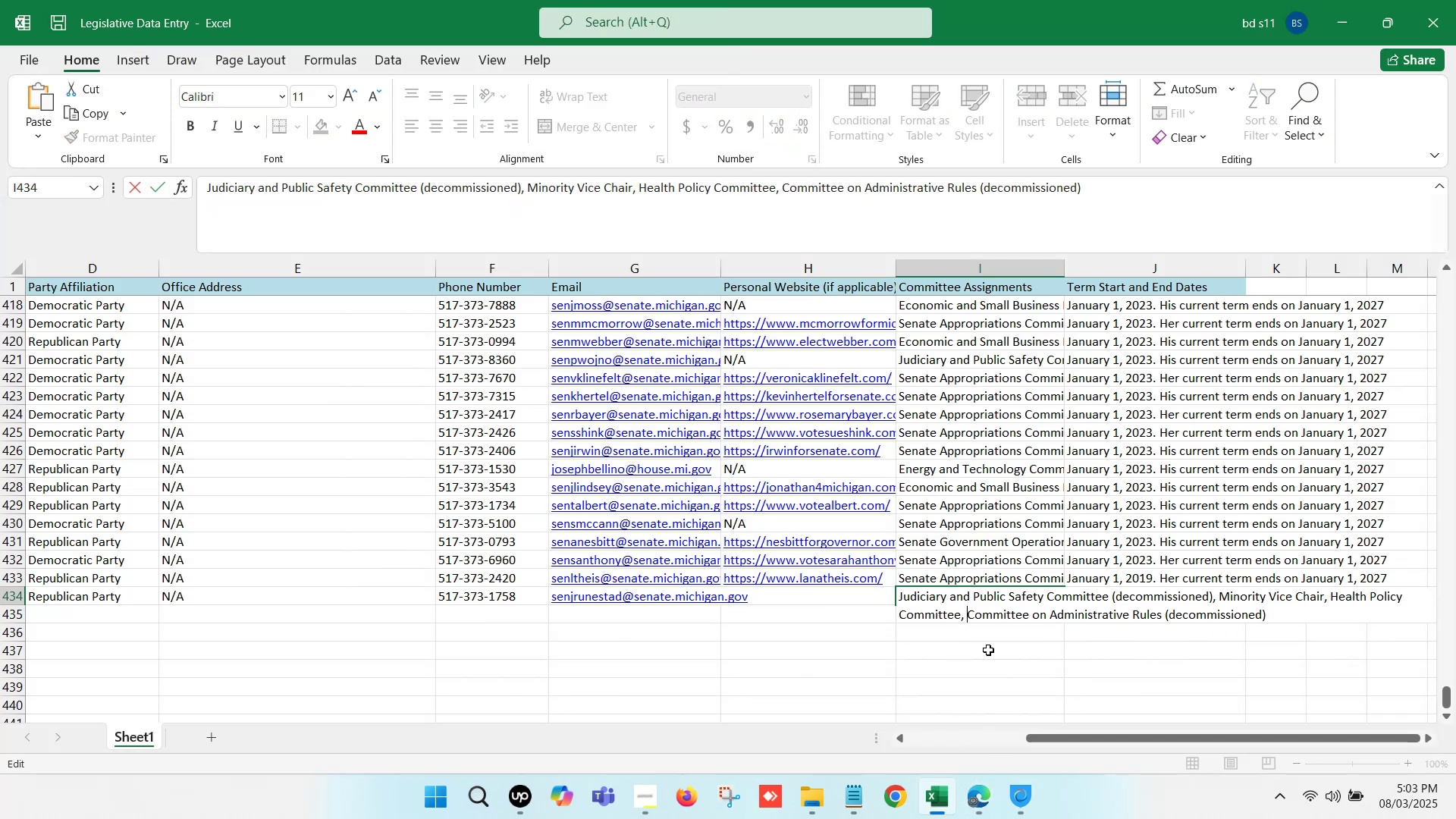 
left_click([992, 650])
 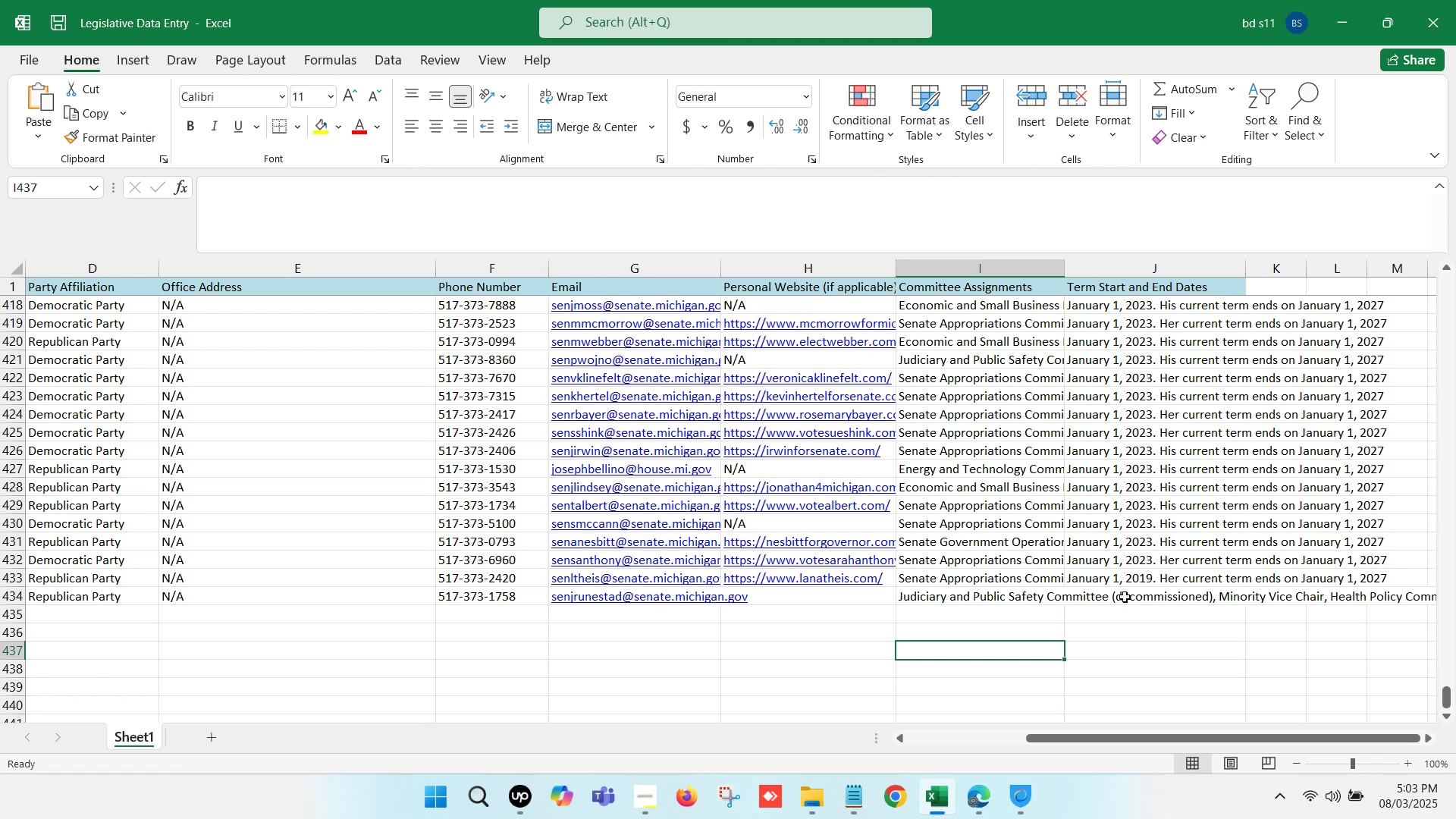 
left_click([1112, 607])
 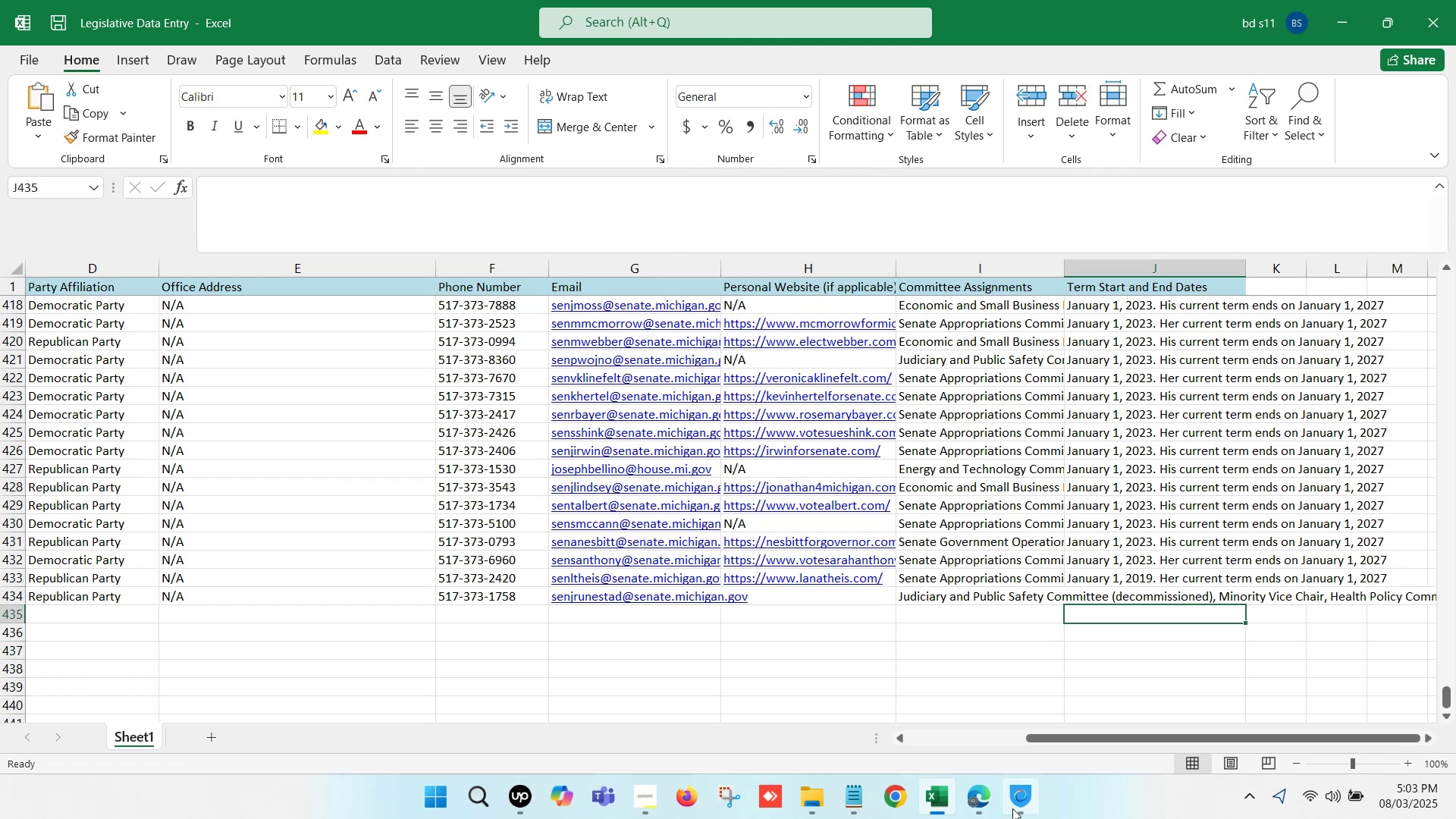 
left_click([987, 803])
 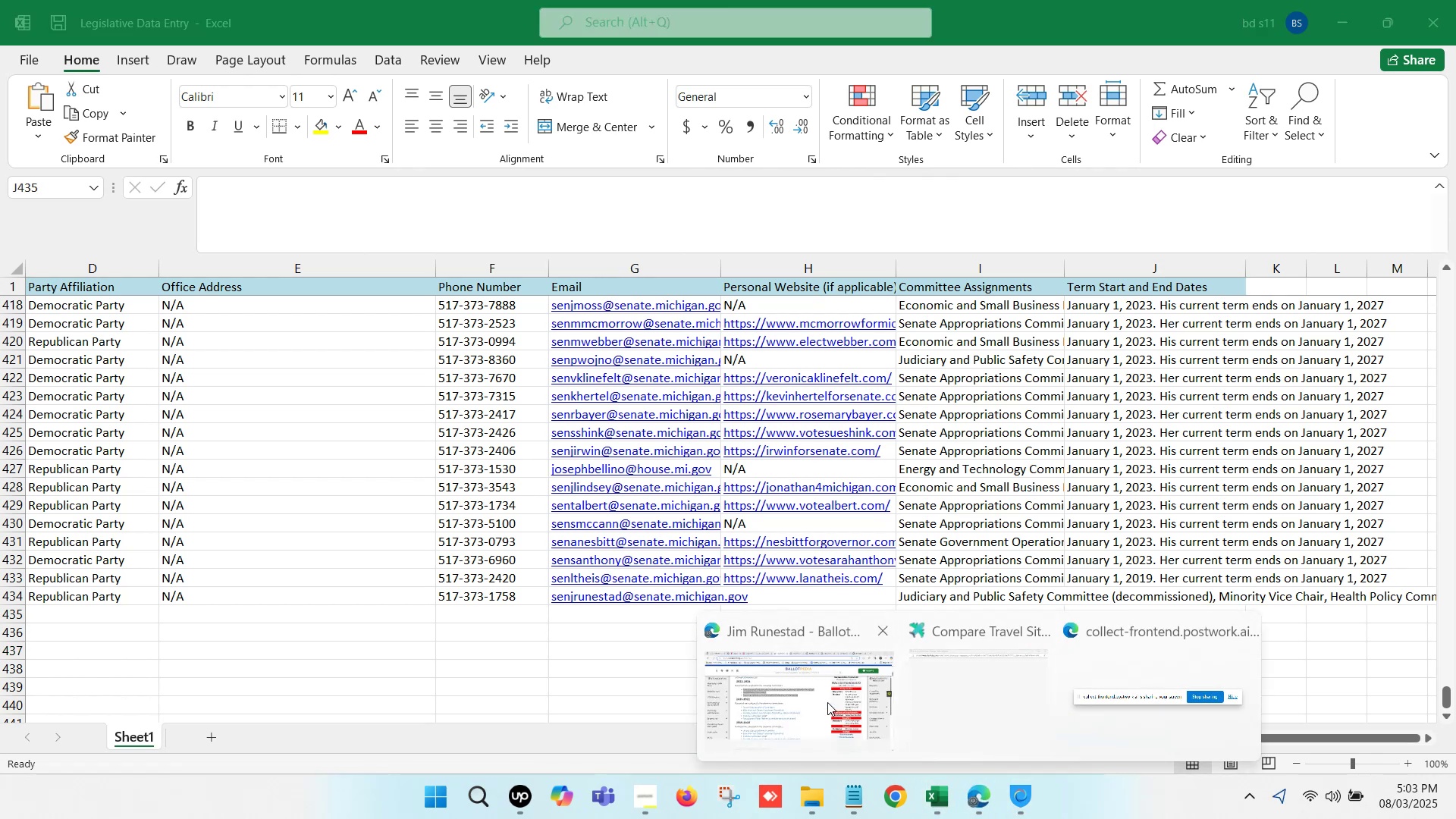 
scroll: coordinate [619, 400], scroll_direction: up, amount: 6.0
 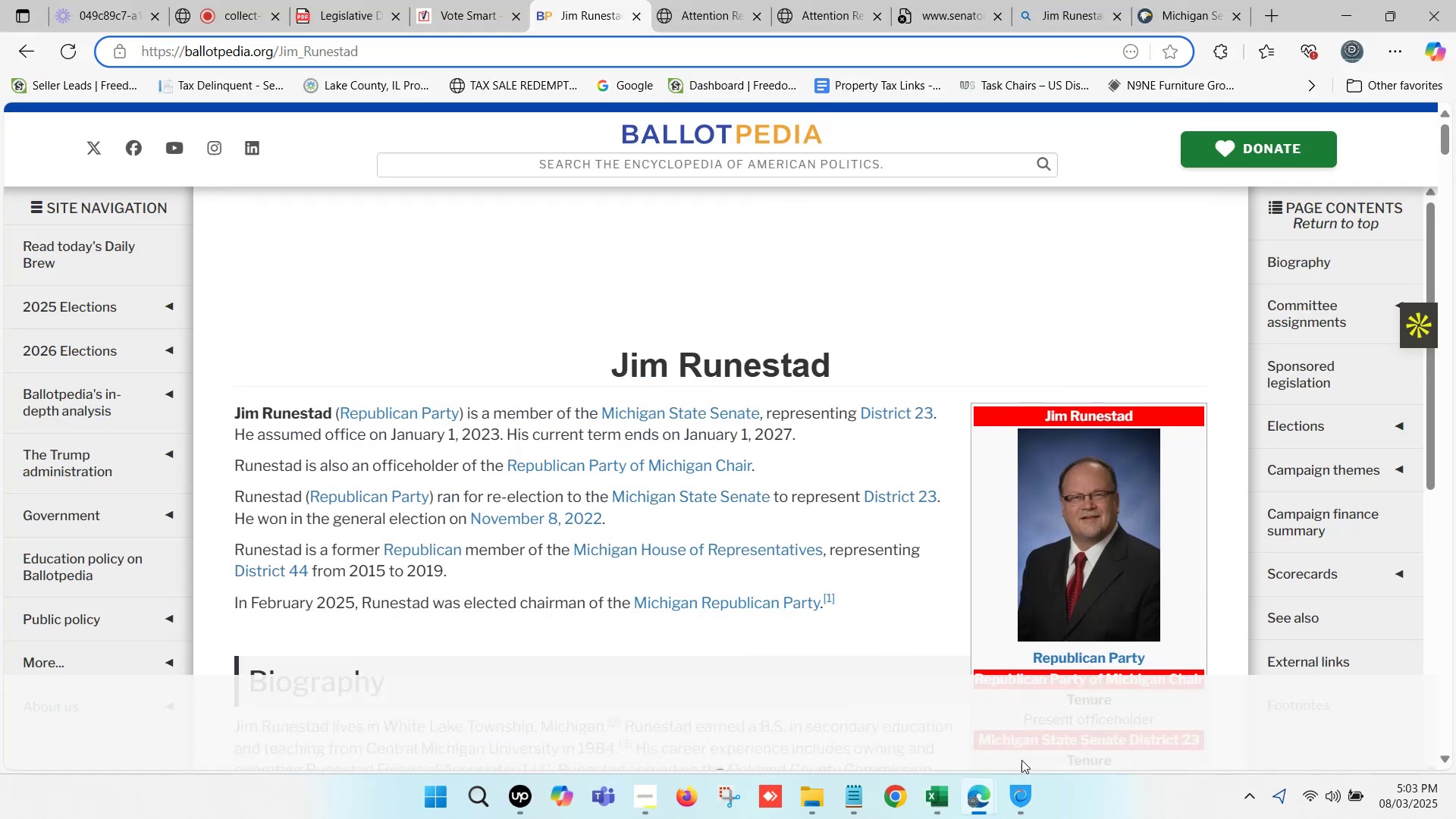 
left_click([1020, 788])
 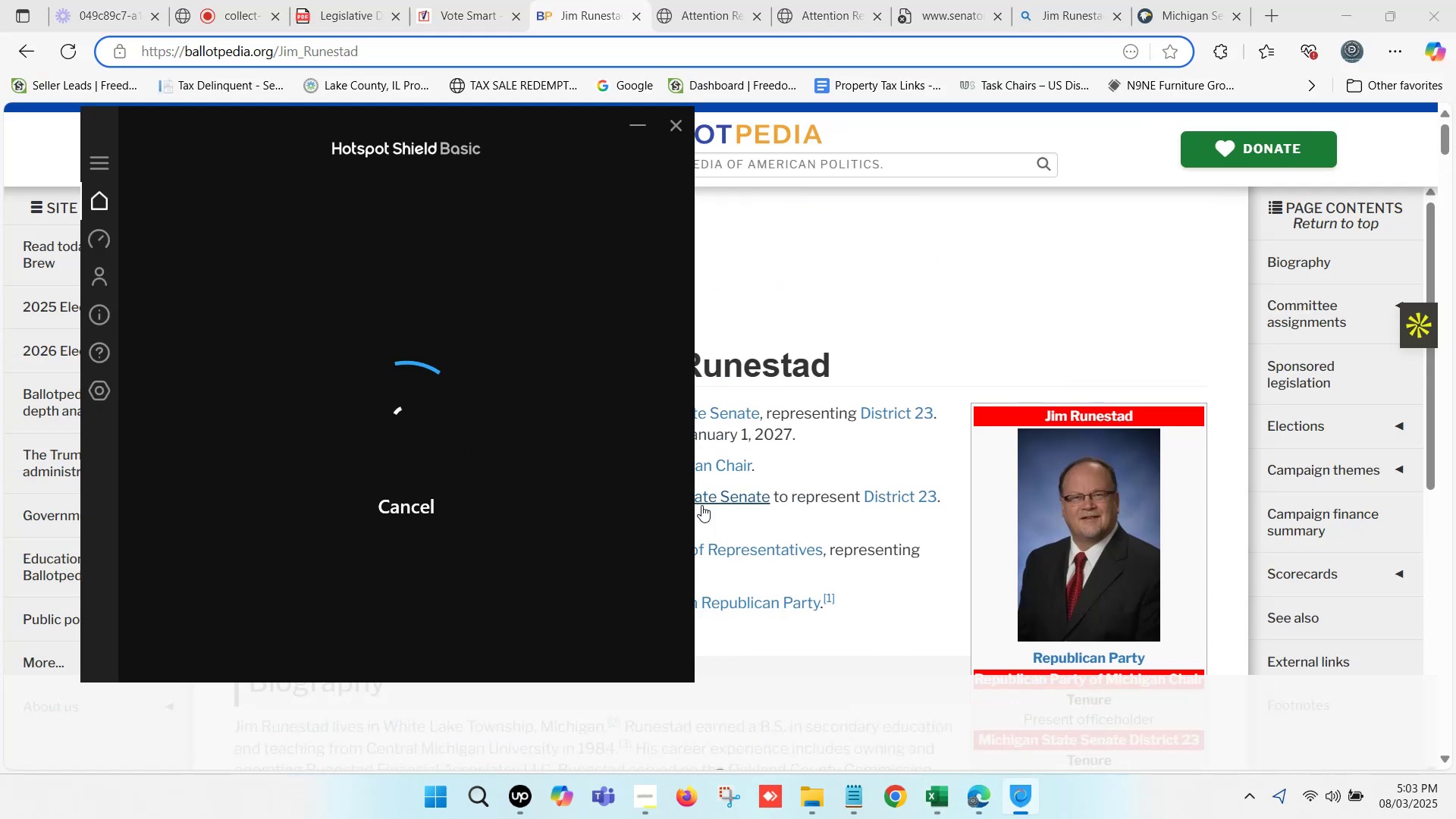 
left_click([824, 284])
 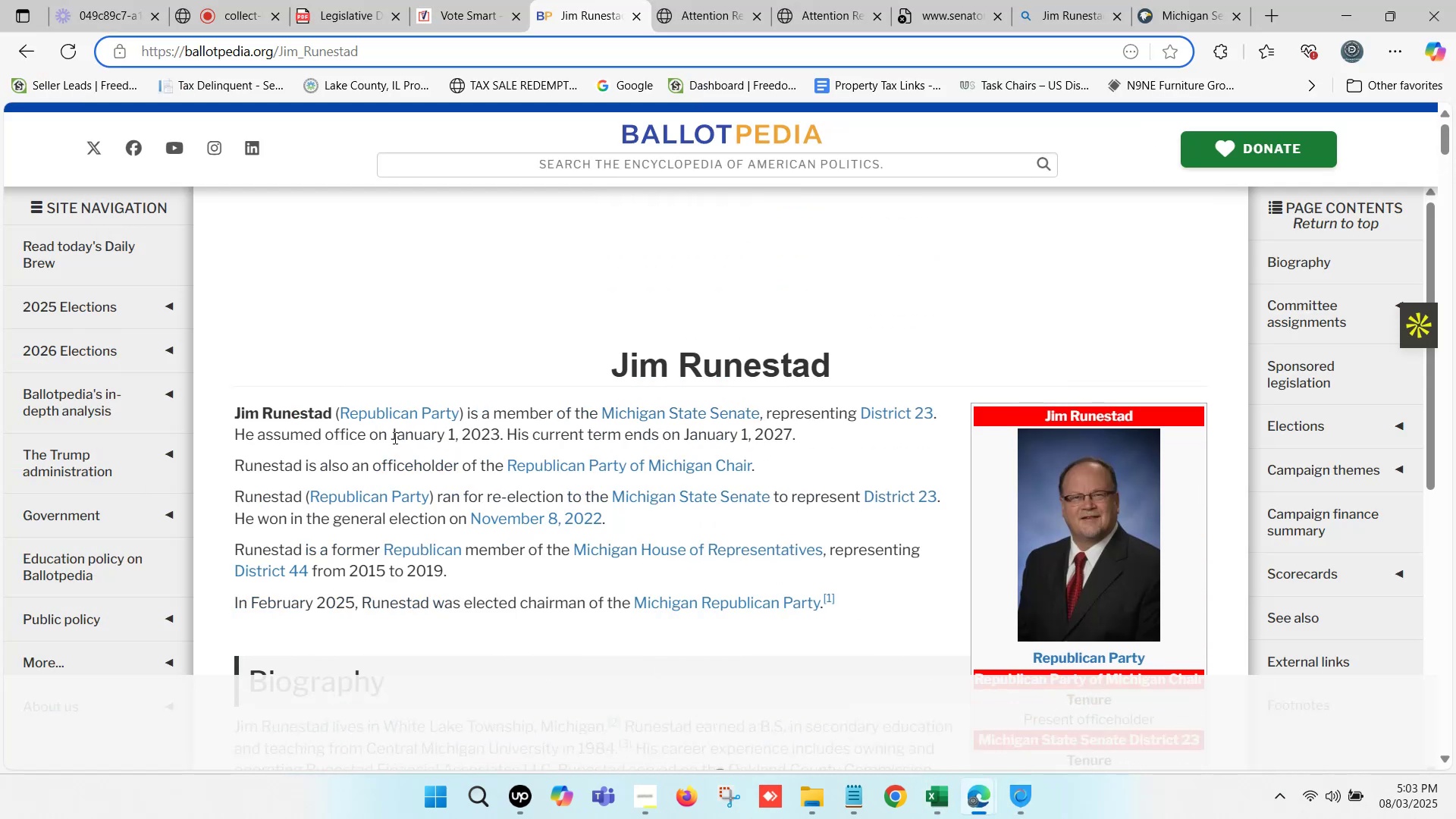 
left_click_drag(start_coordinate=[393, 435], to_coordinate=[788, 437])
 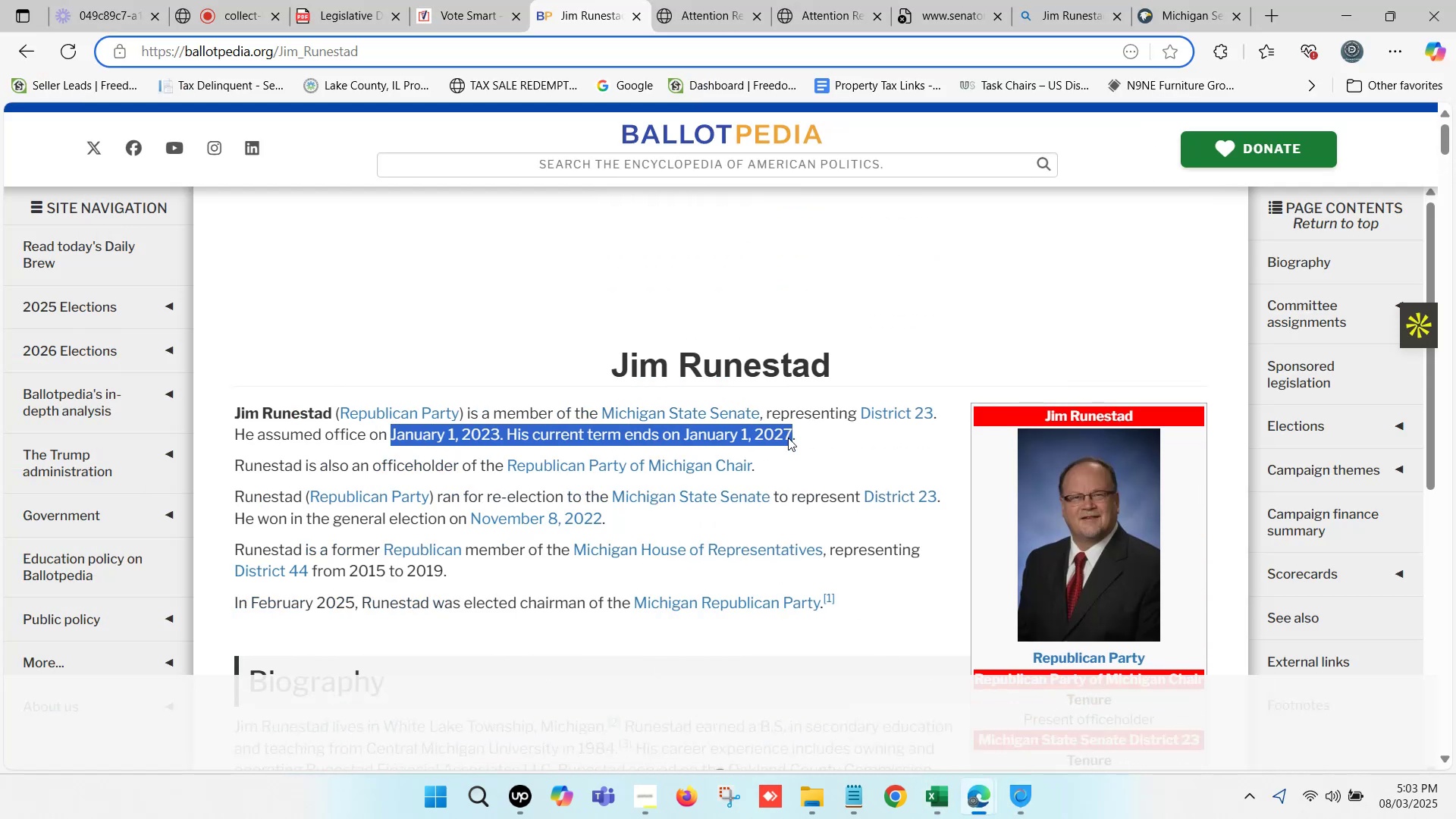 
key(Control+ControlLeft)
 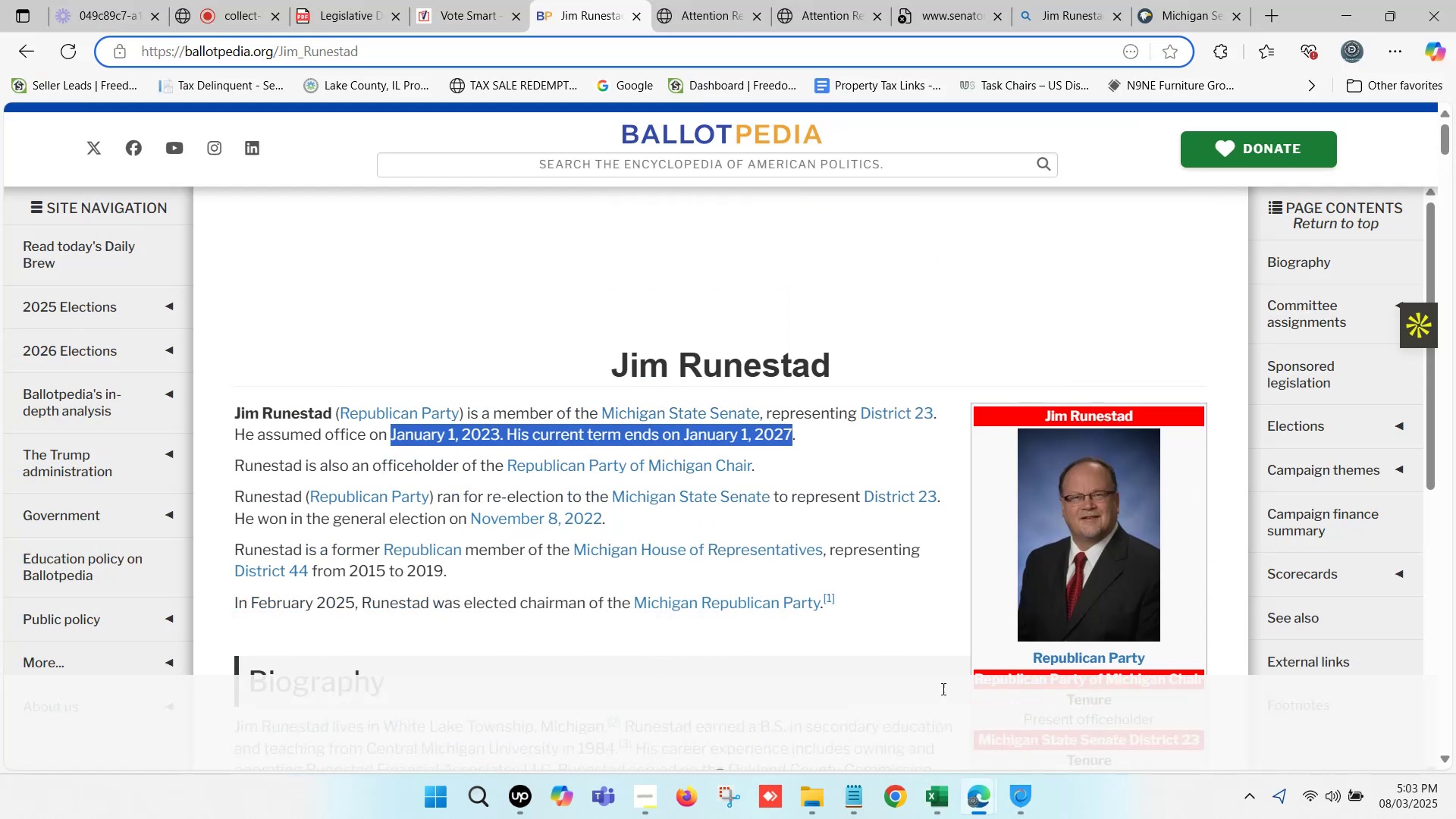 
key(Control+C)
 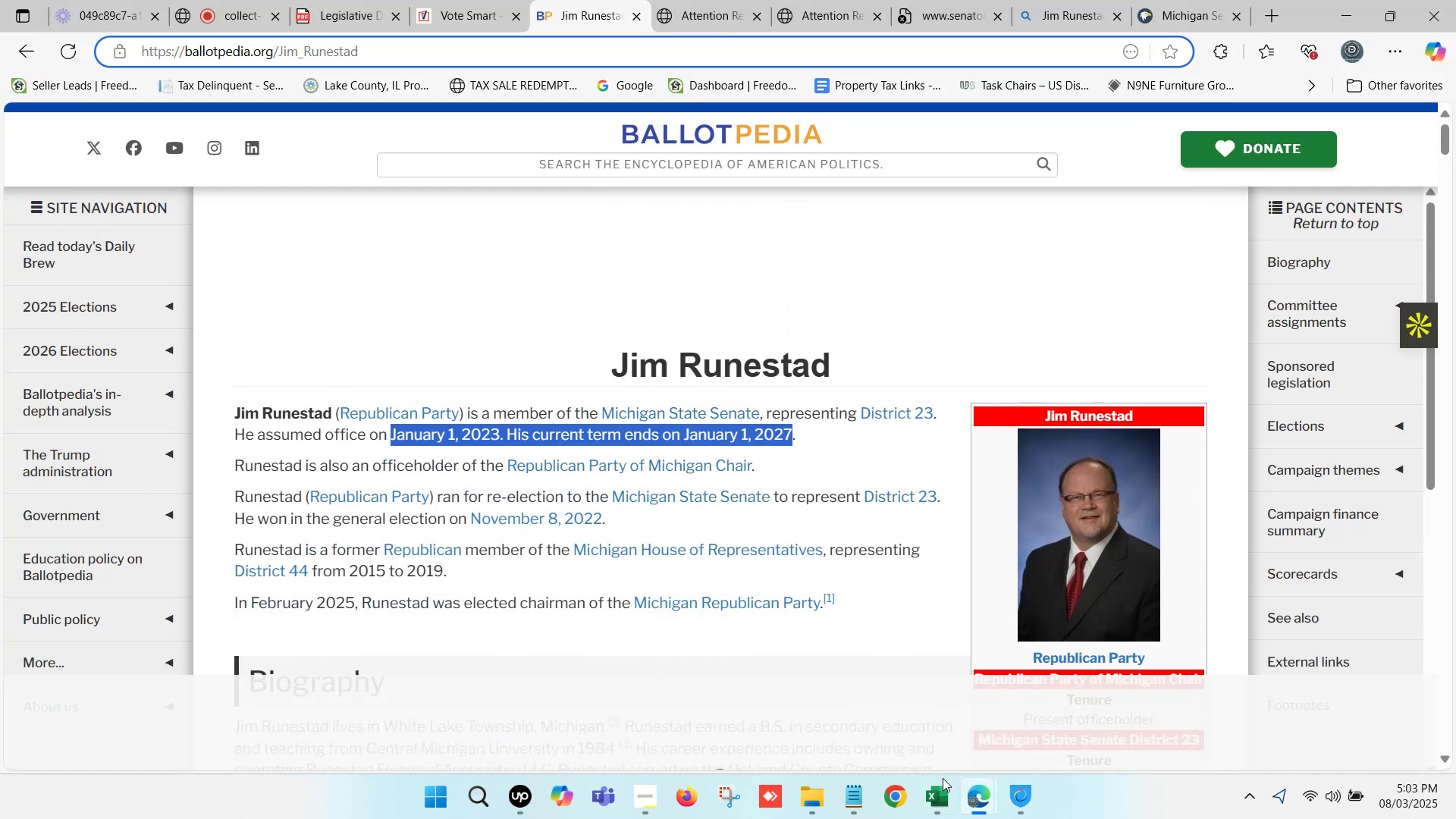 
left_click([942, 783])
 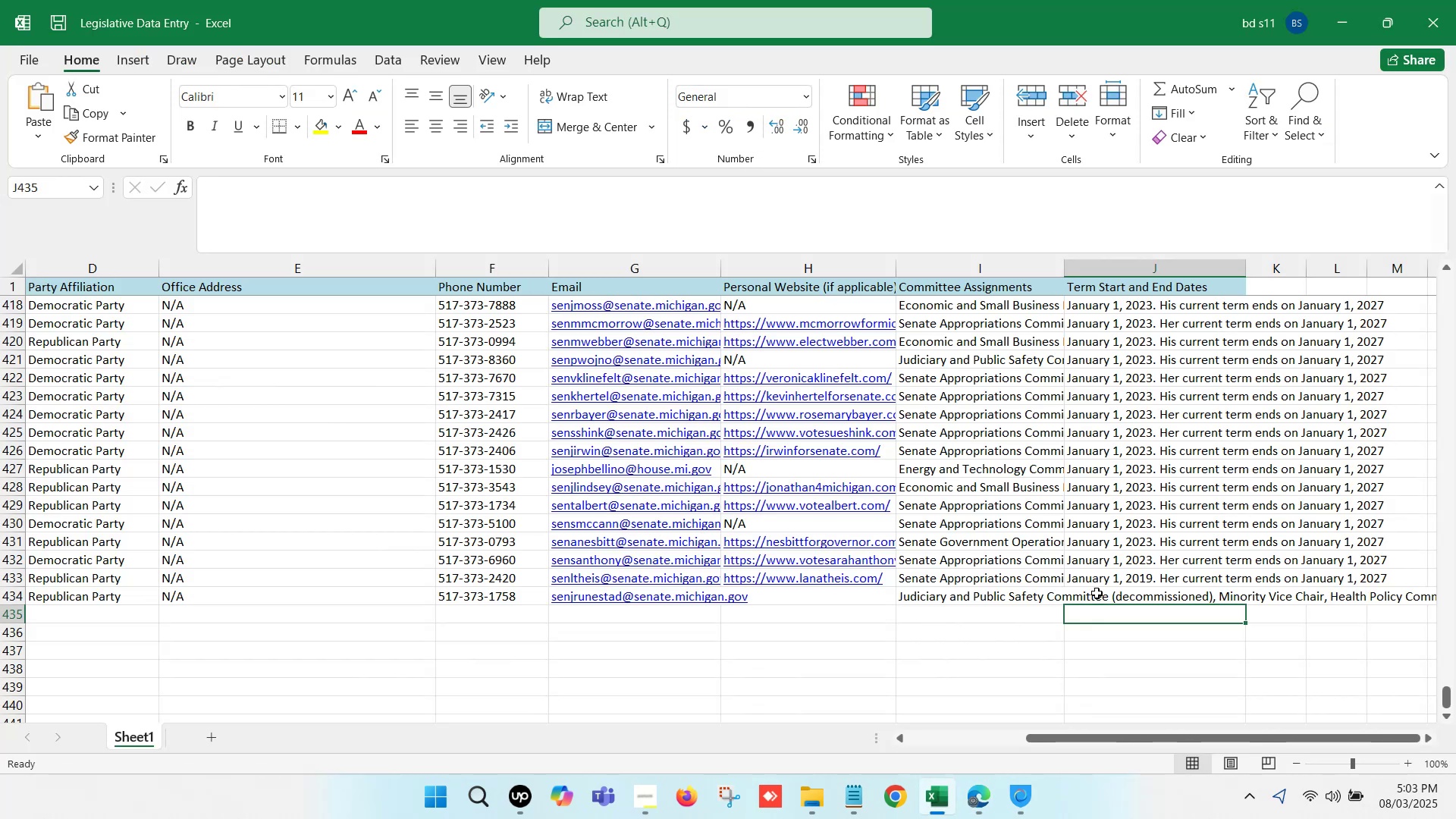 
double_click([1094, 592])
 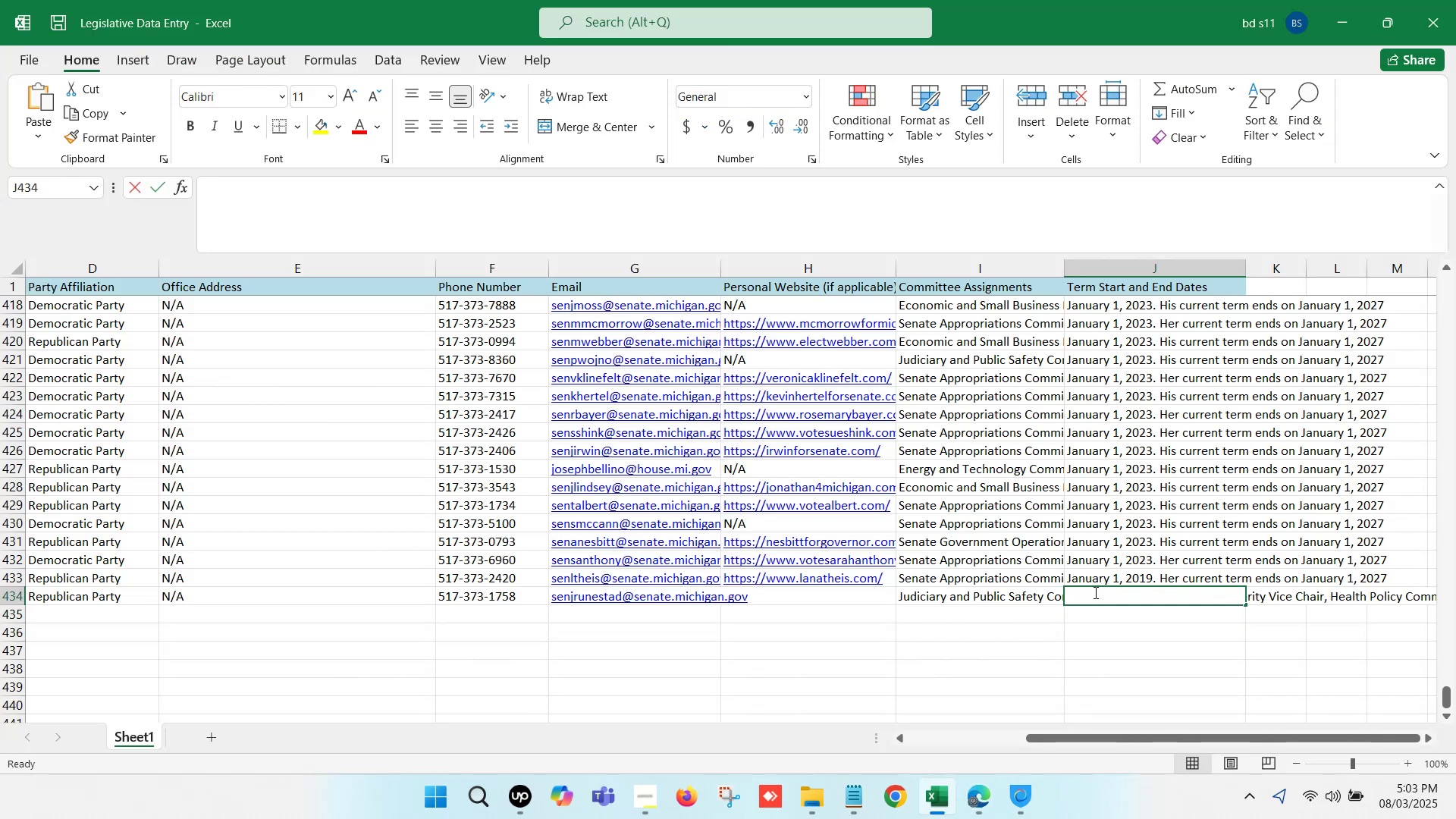 
key(Control+ControlLeft)
 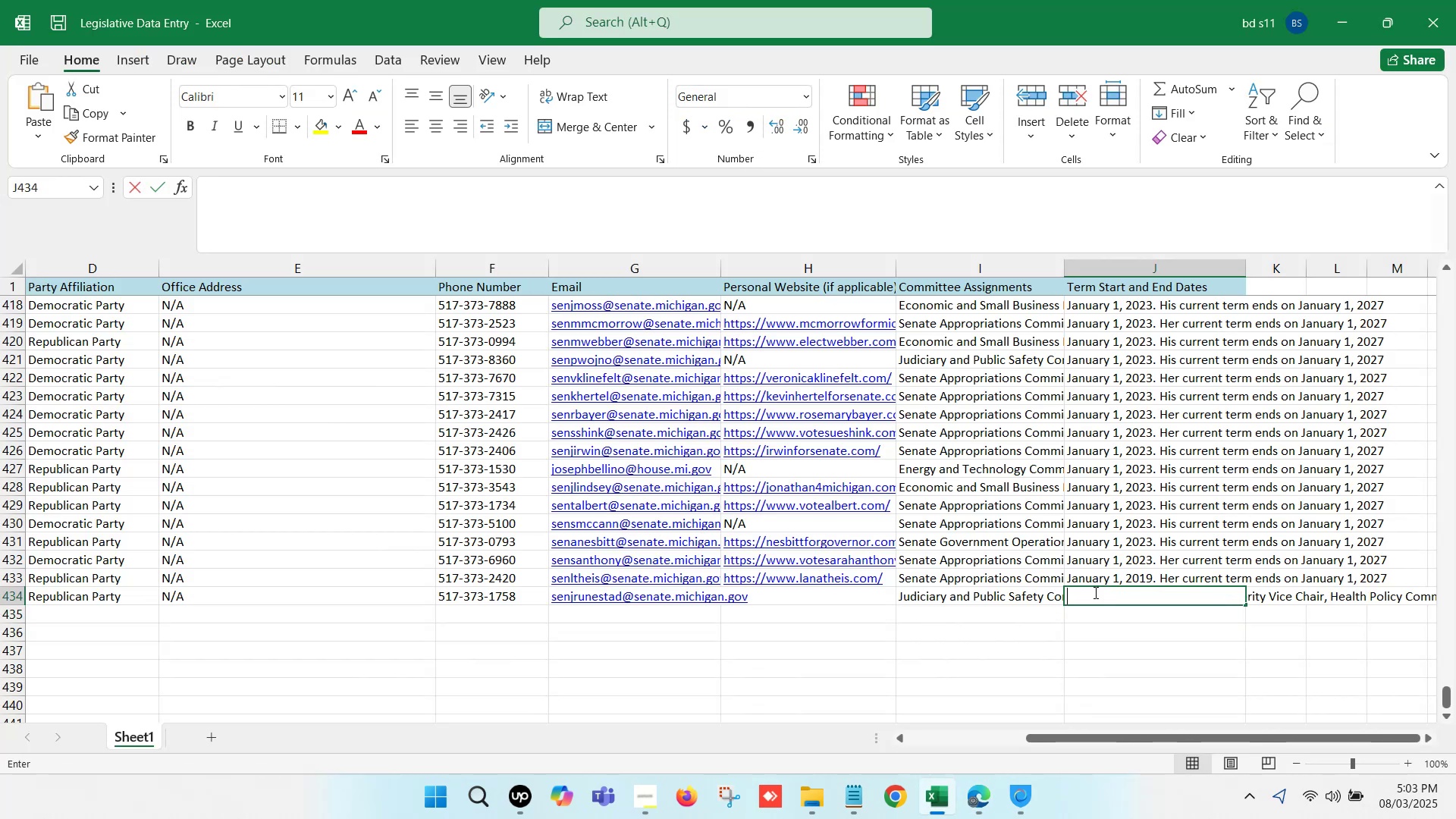 
key(Control+V)
 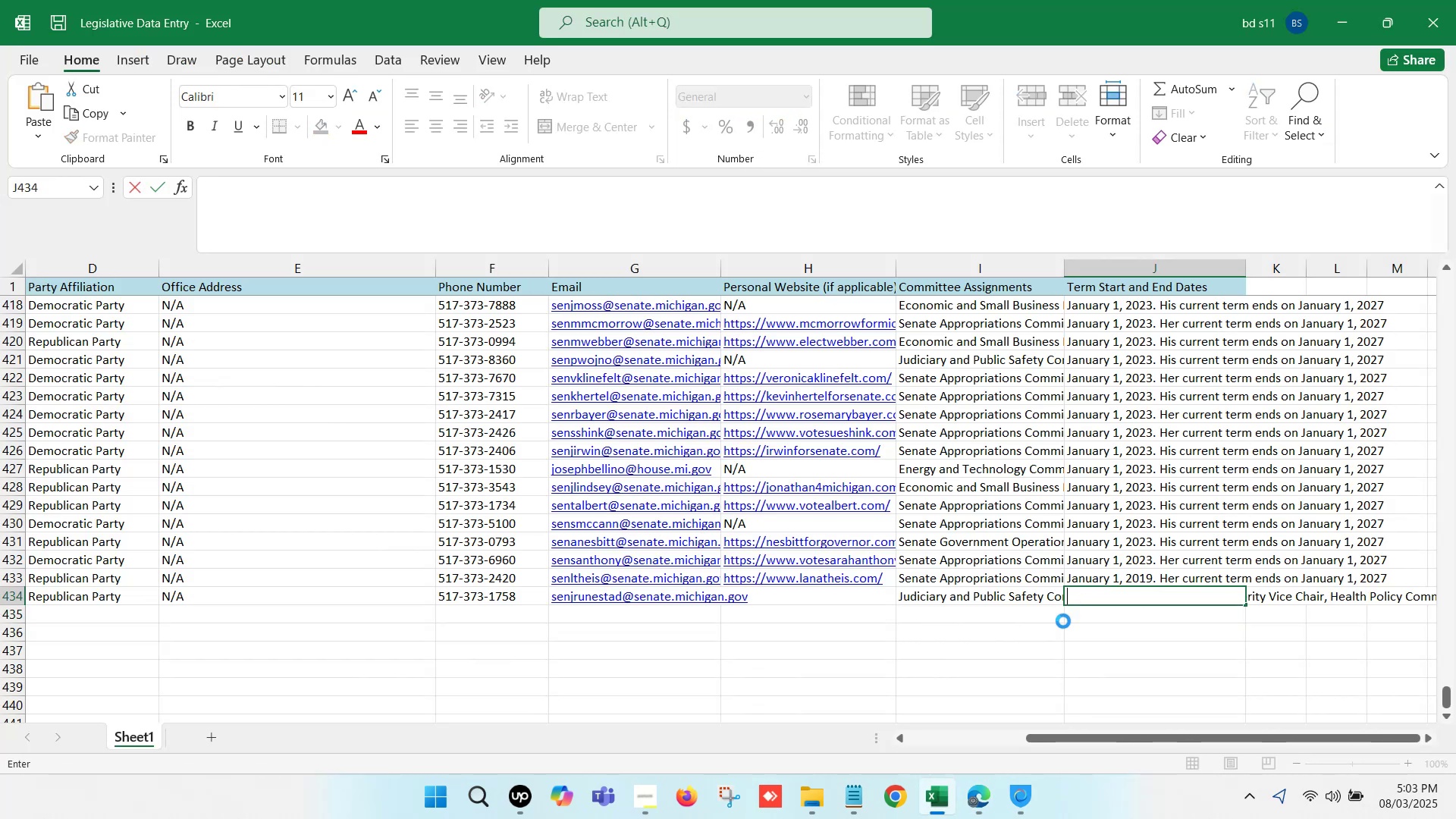 
left_click([1054, 629])
 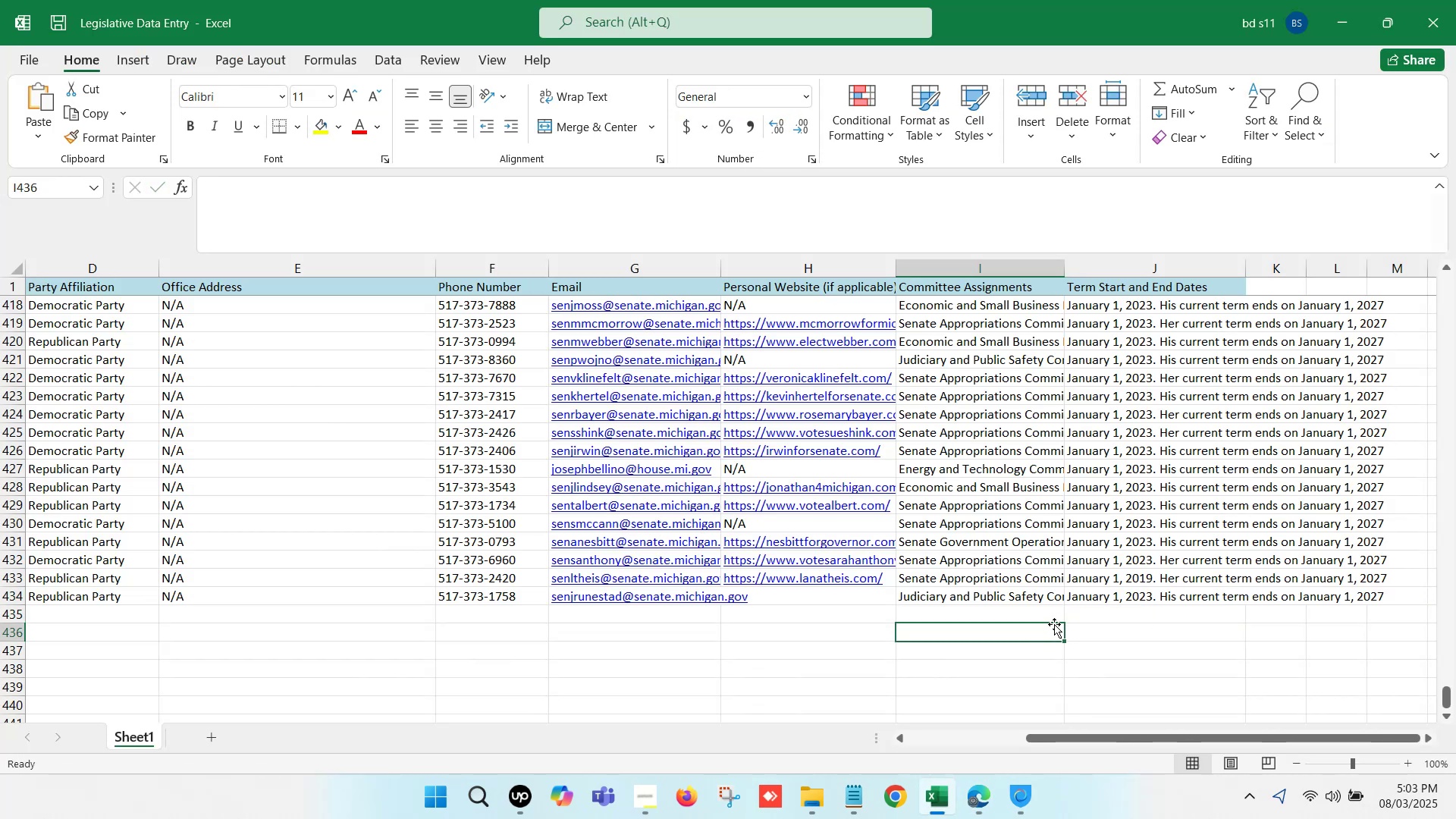 
key(Control+S)
 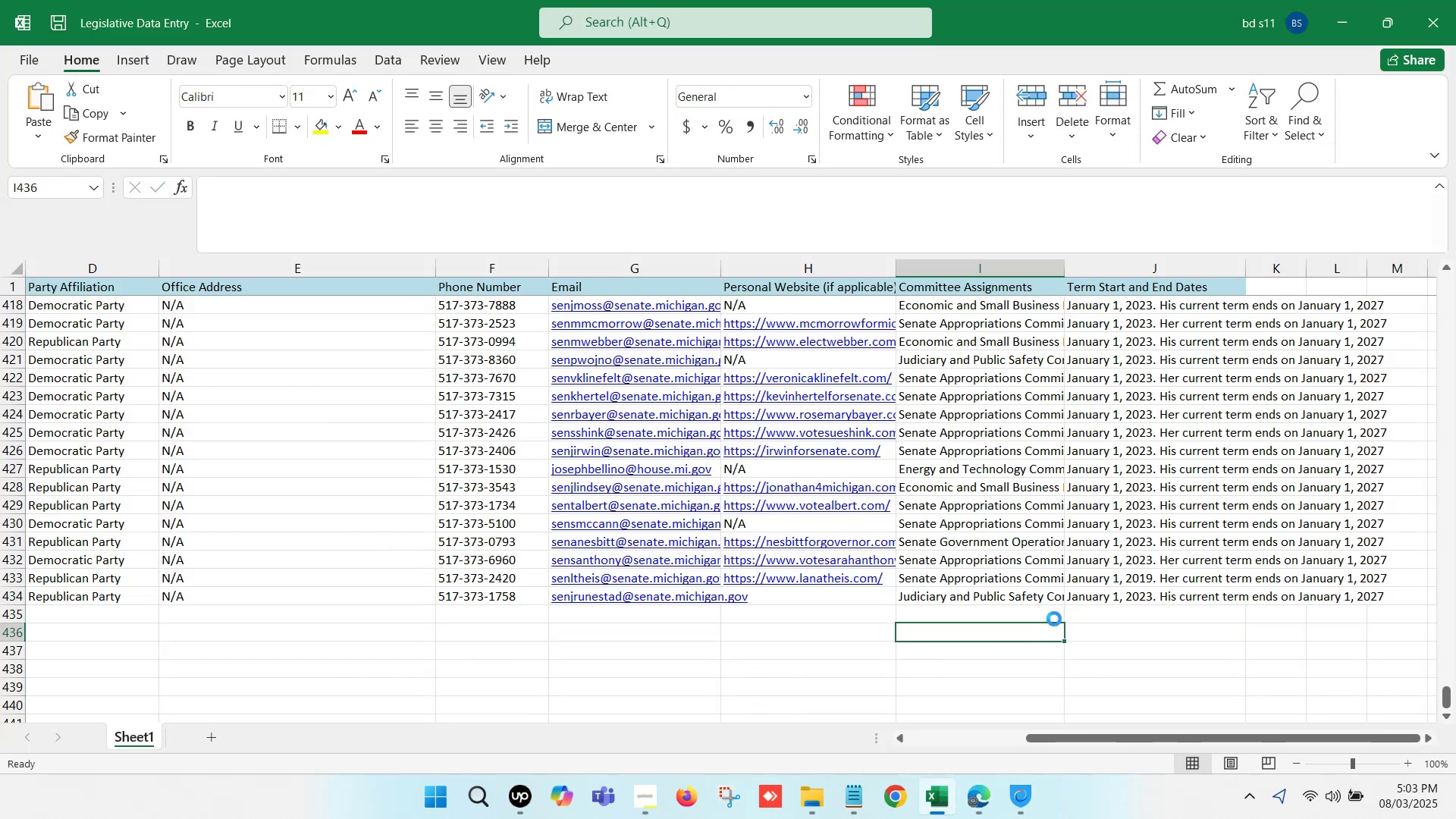 
key(Control+S)
 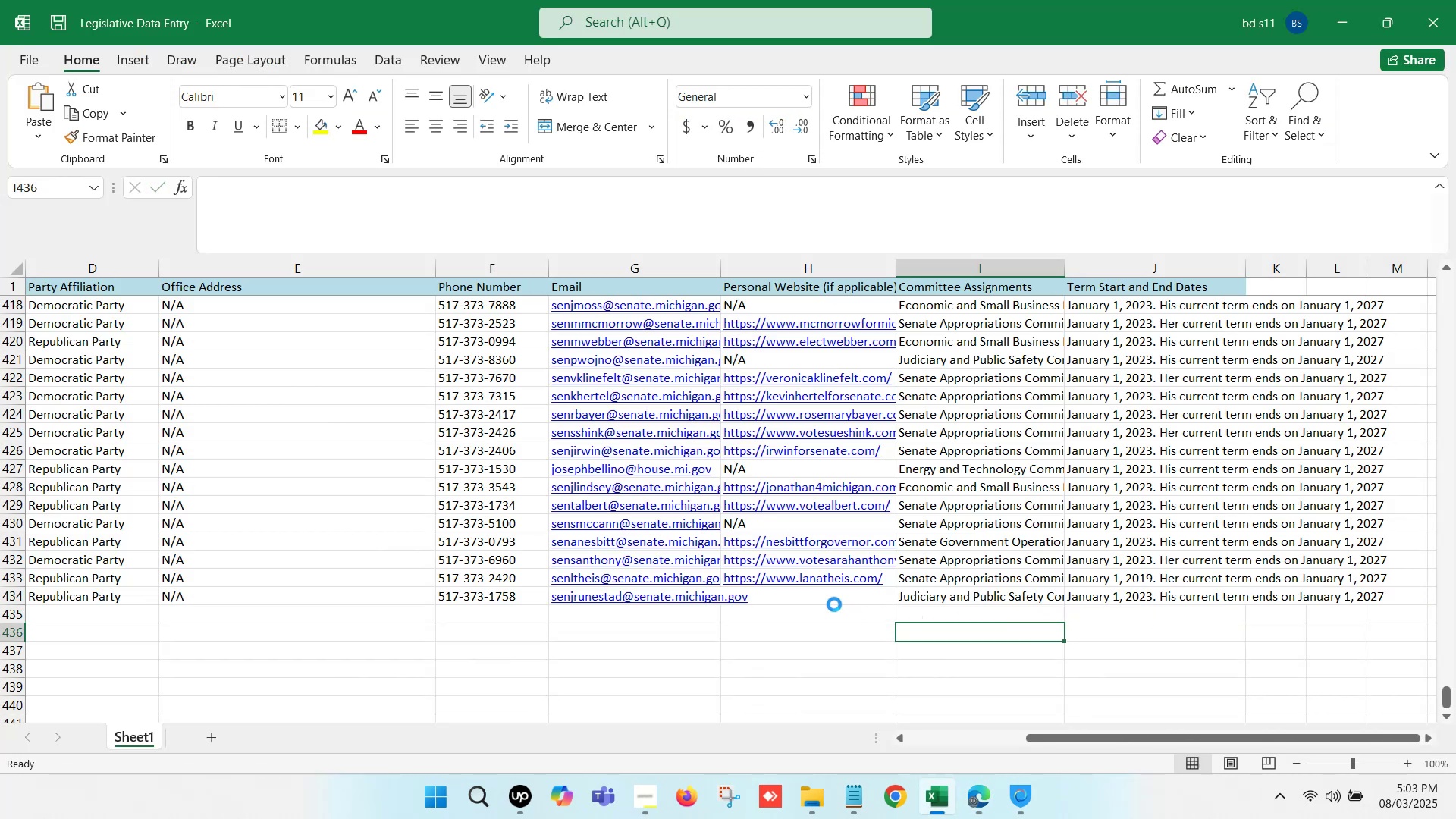 
left_click([827, 599])
 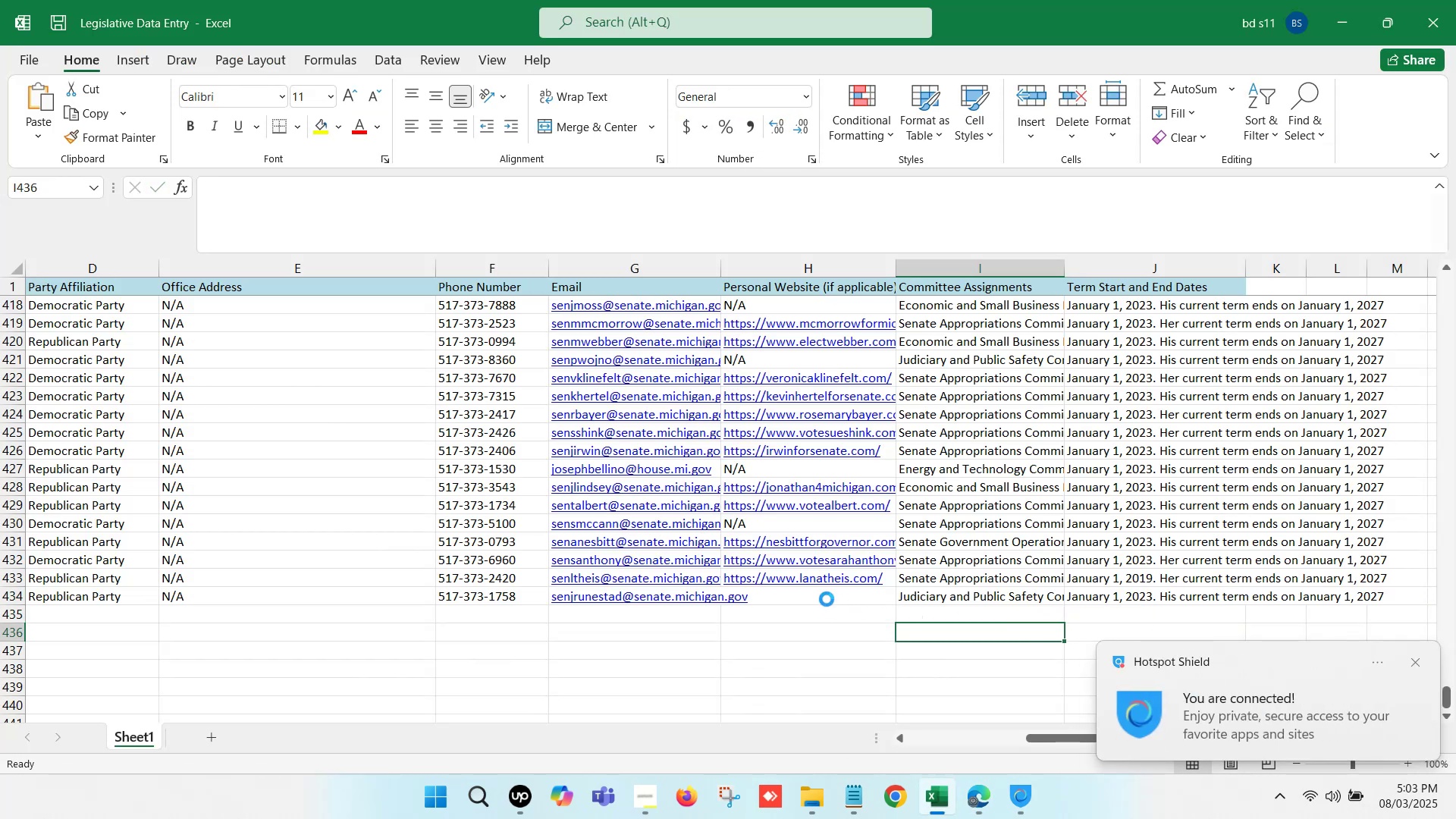 
left_click([821, 633])
 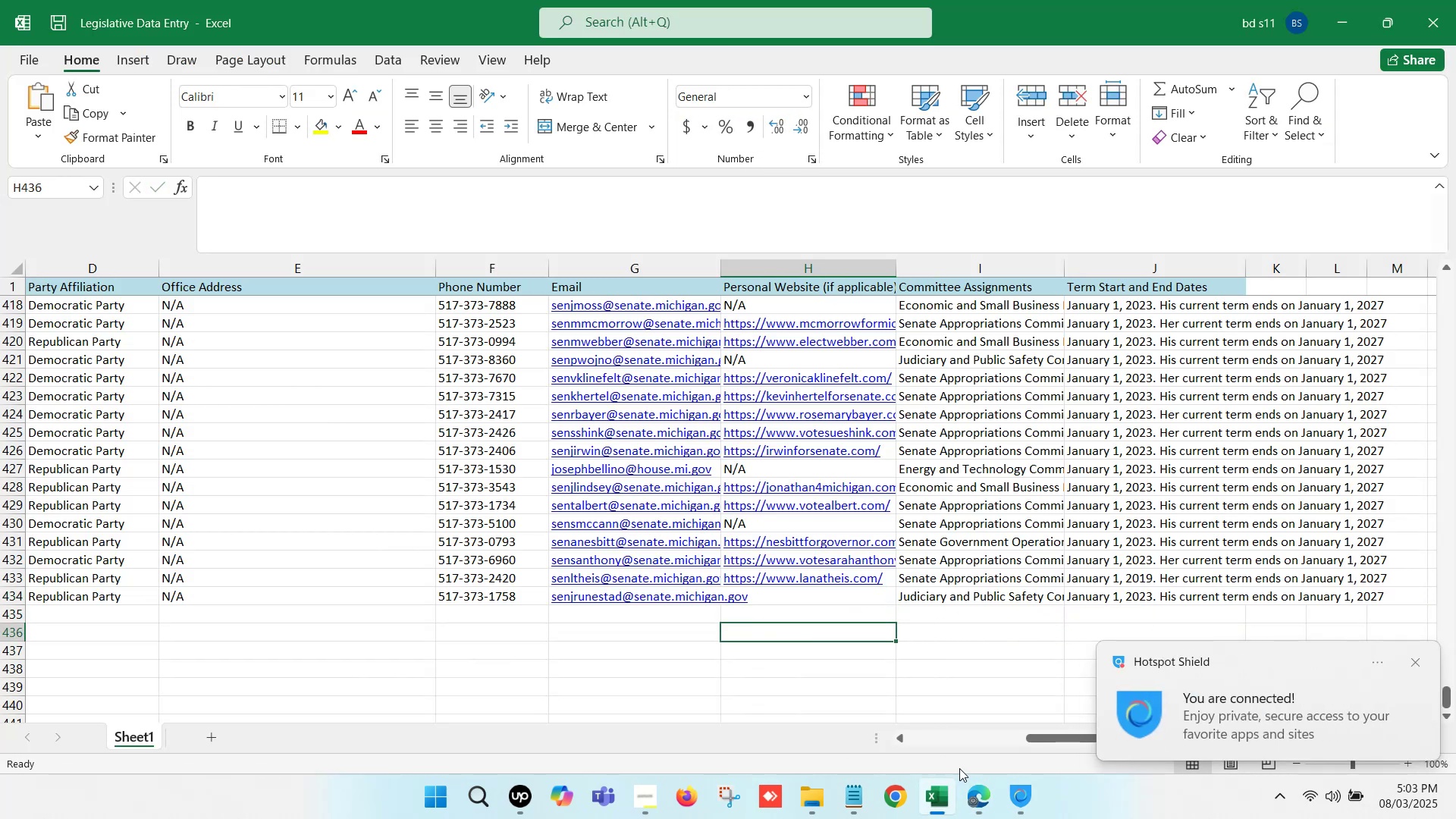 
left_click([979, 801])
 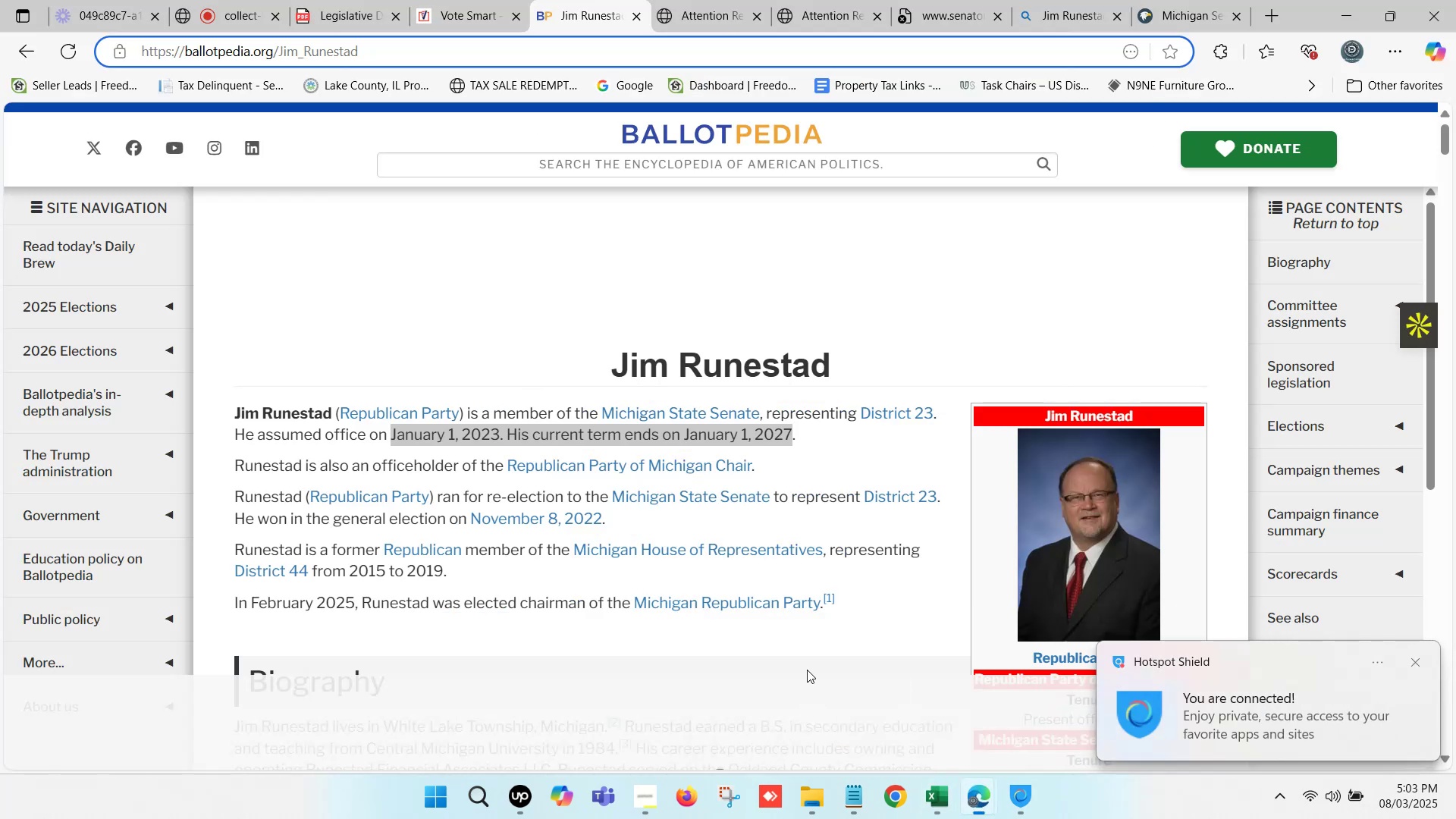 
left_click([717, 0])
 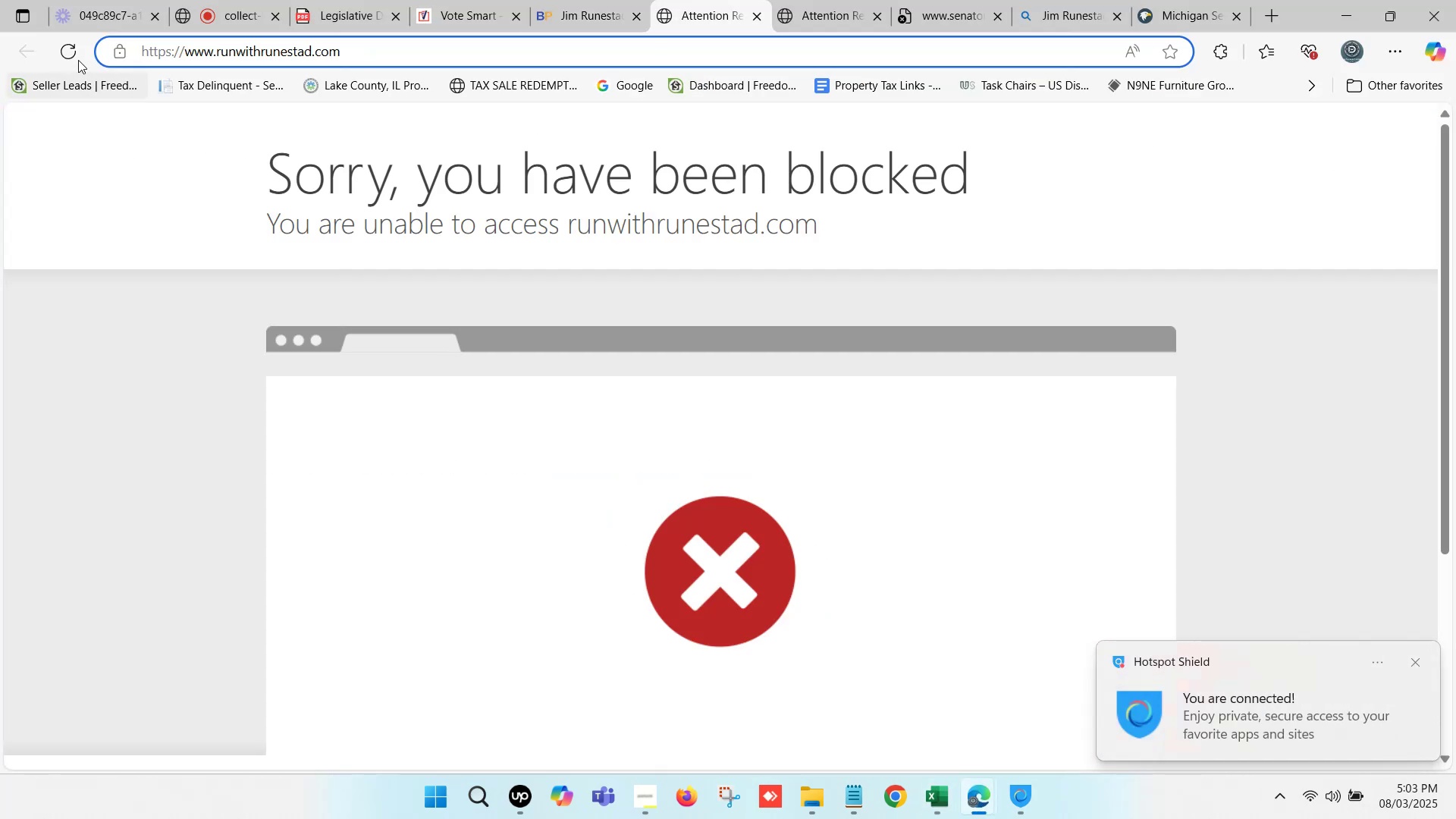 
left_click([72, 46])
 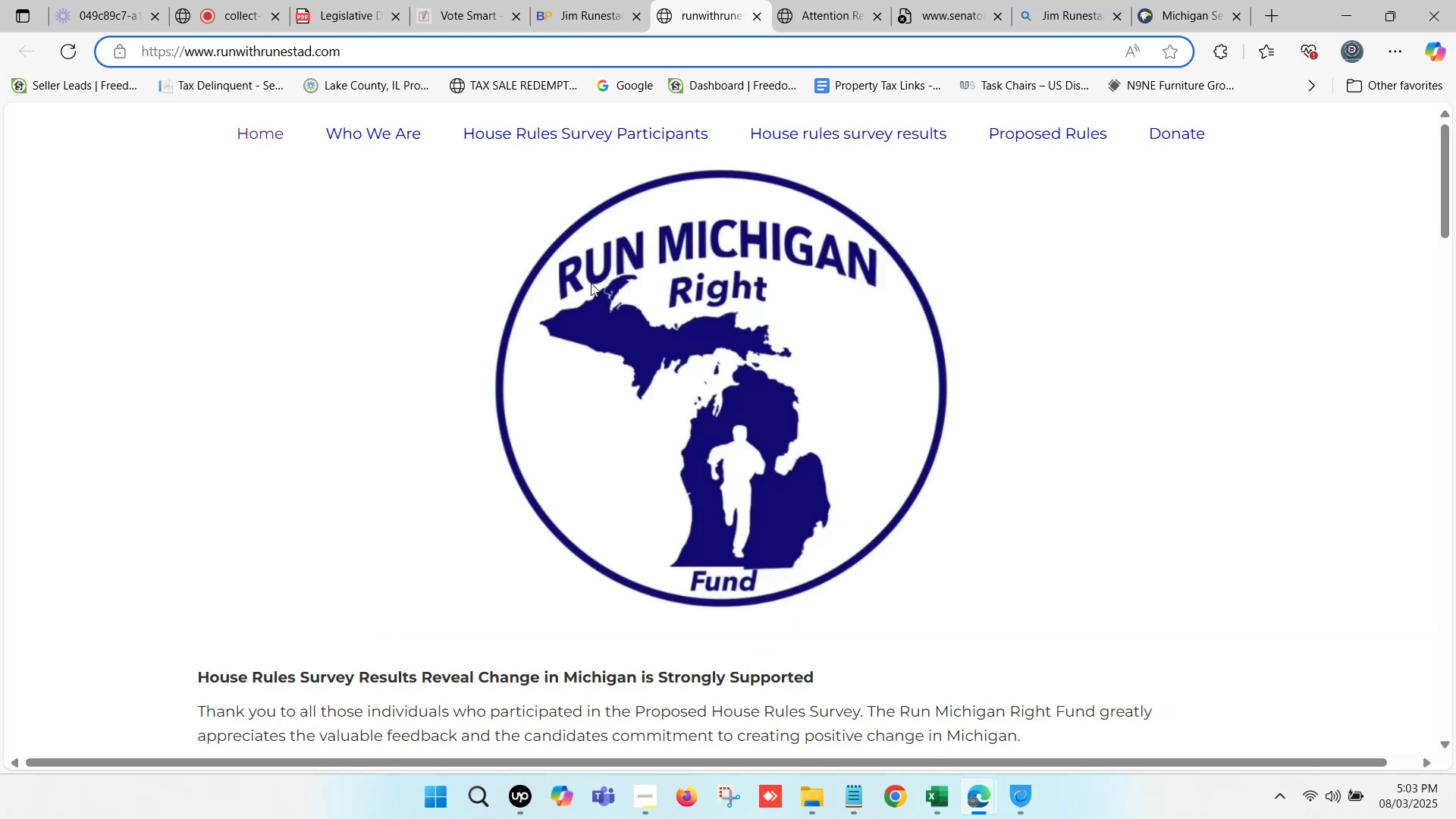 
wait(6.8)
 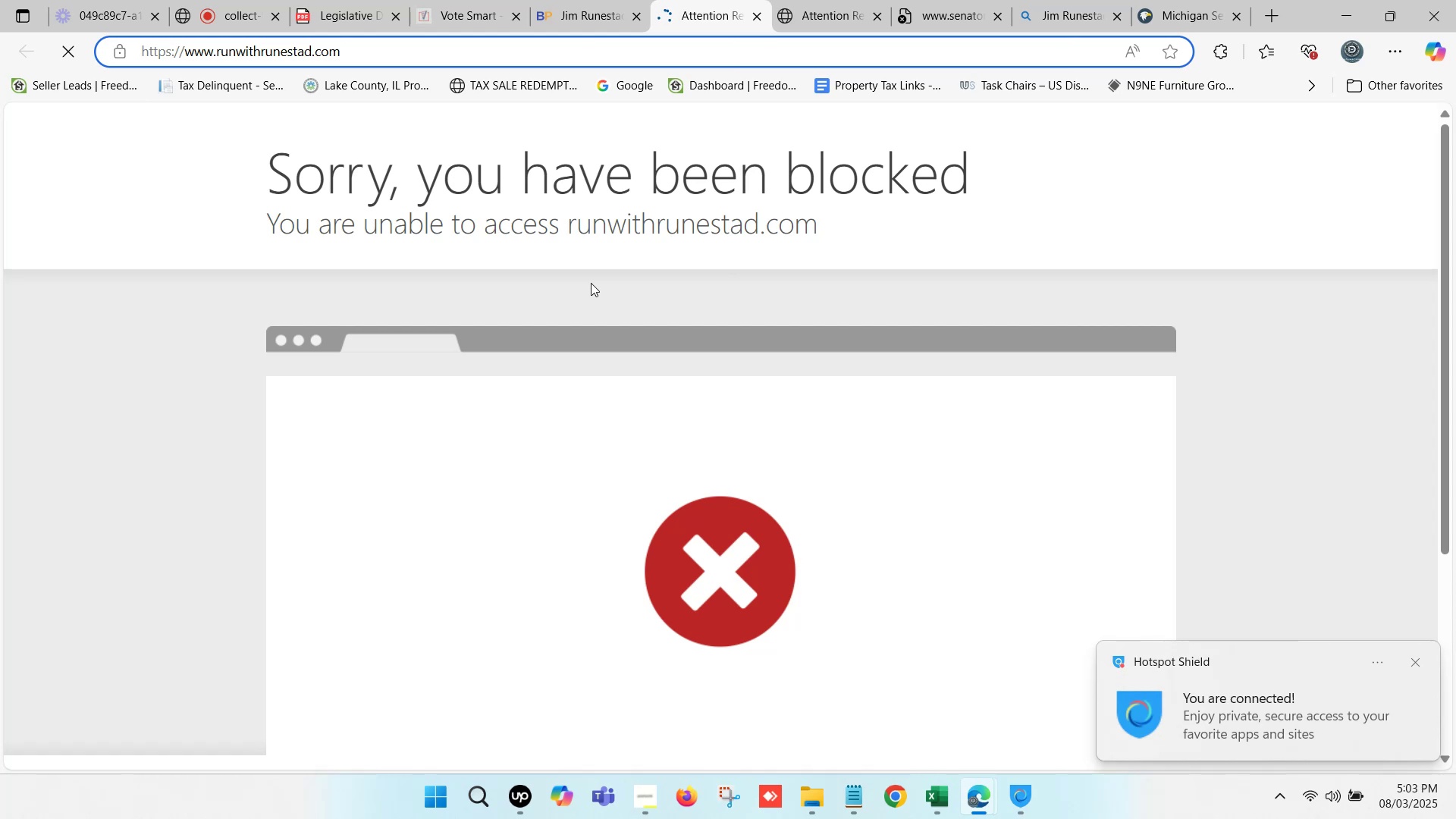 
left_click([915, 0])
 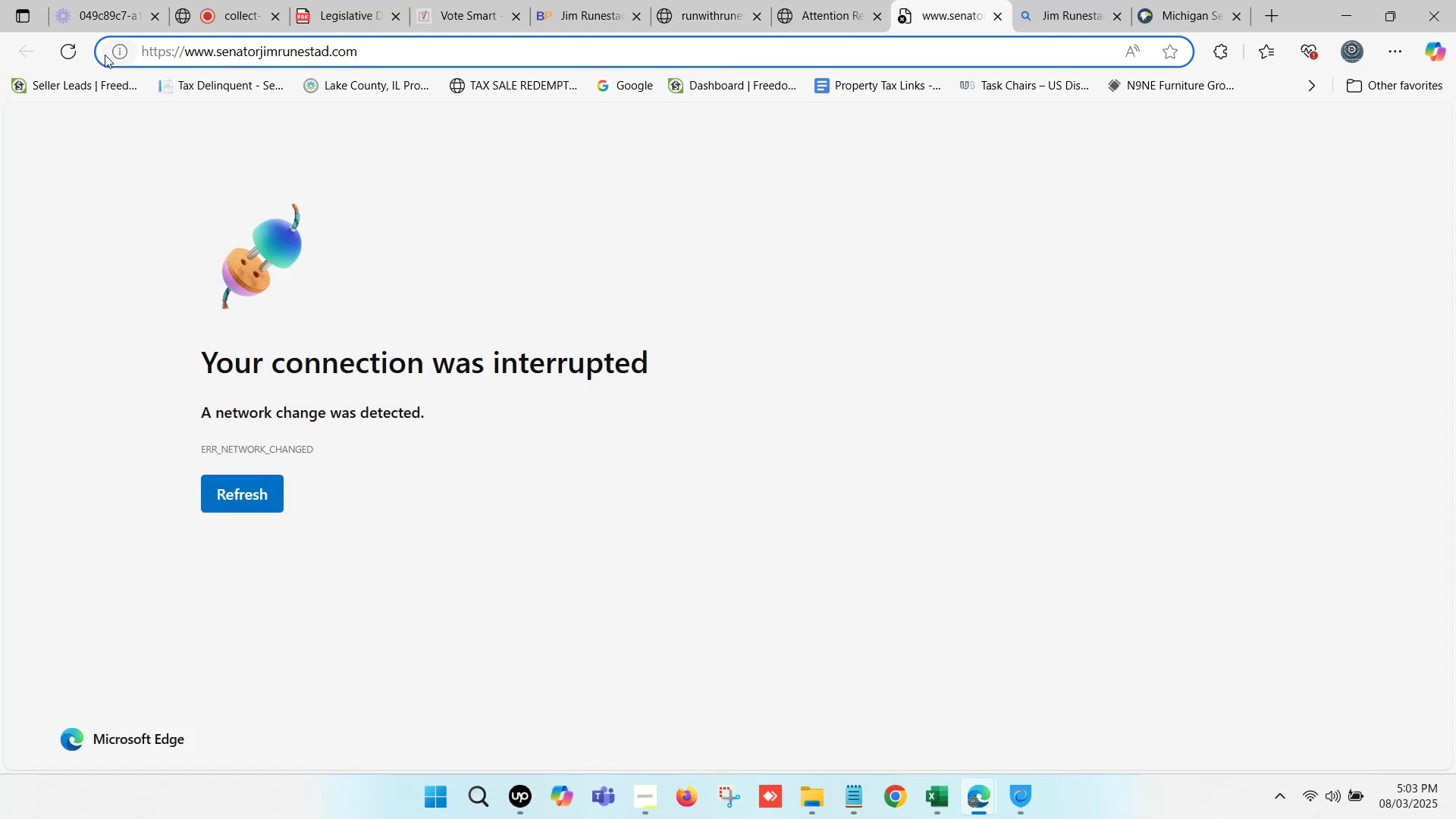 
left_click([73, 50])
 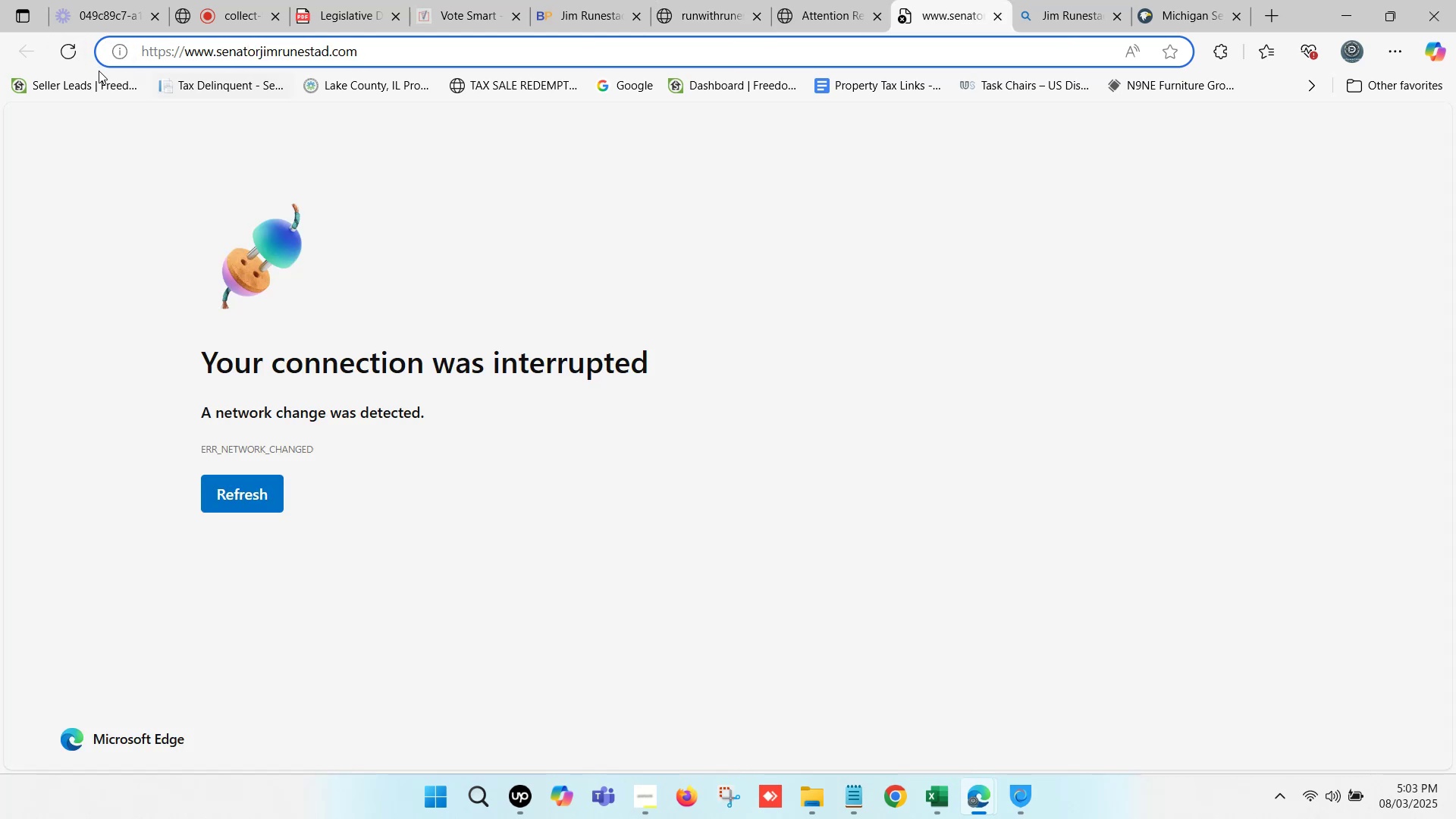 
left_click([67, 49])
 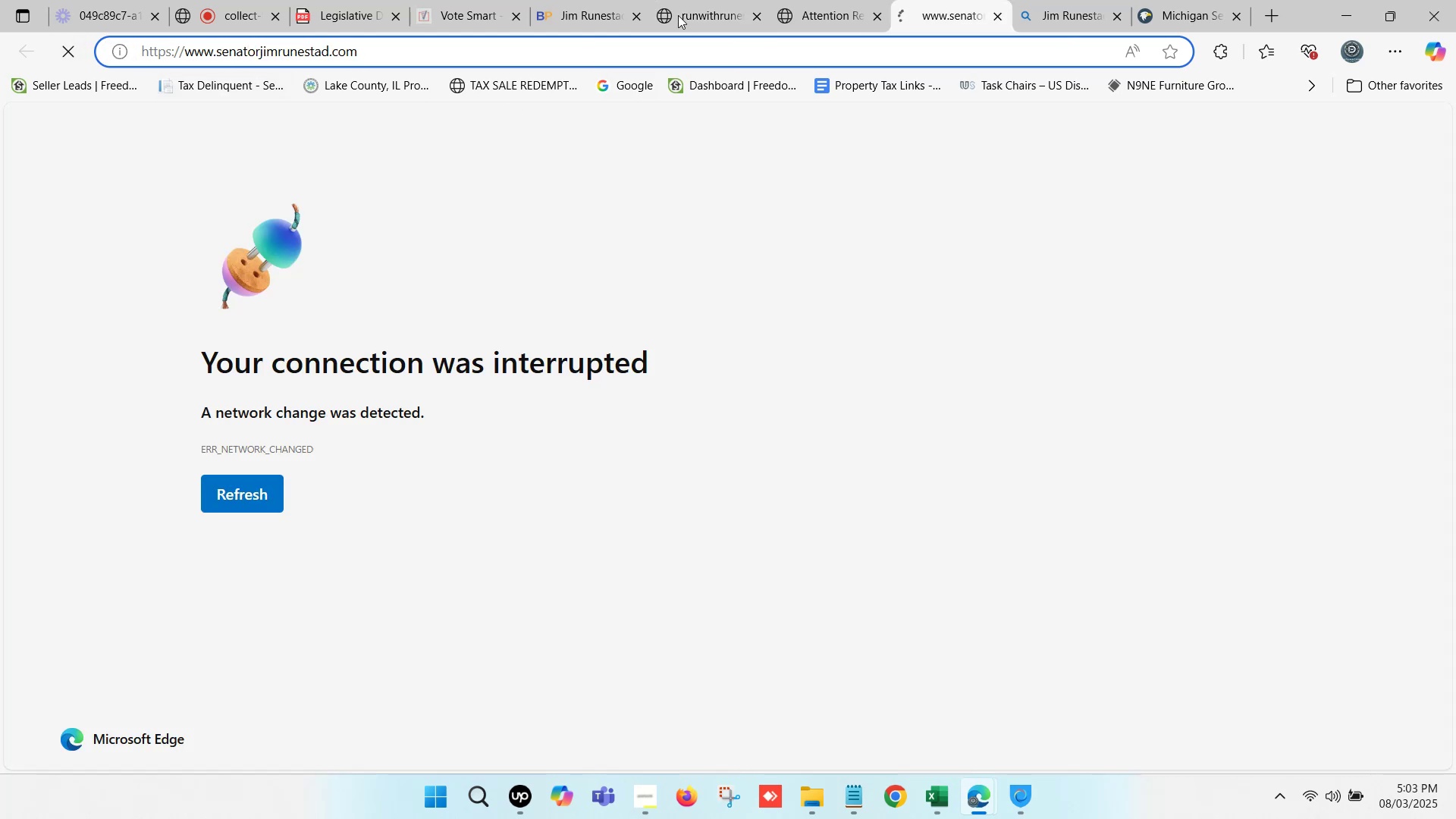 
left_click([692, 0])
 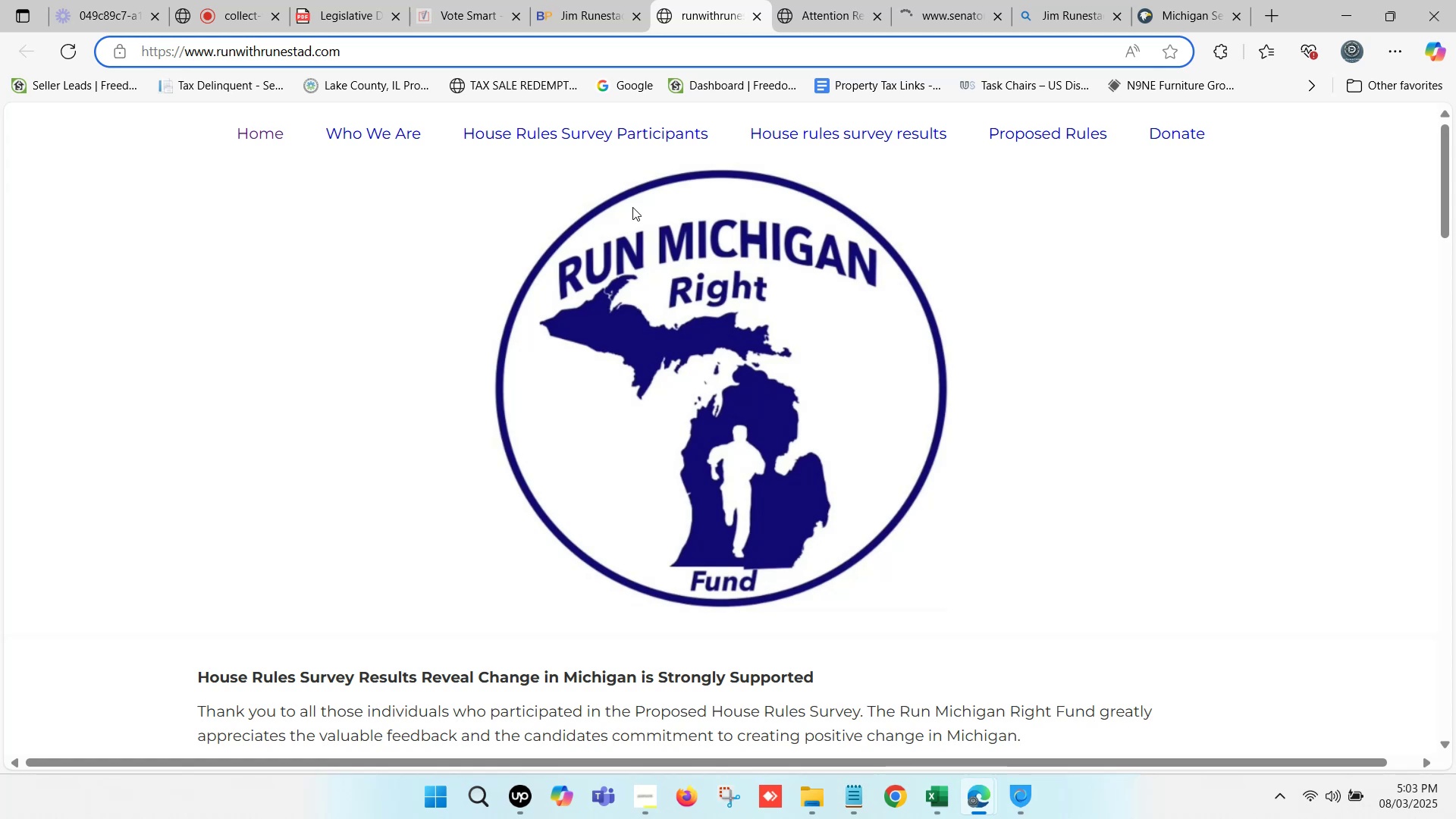 
scroll: coordinate [576, 349], scroll_direction: down, amount: 24.0
 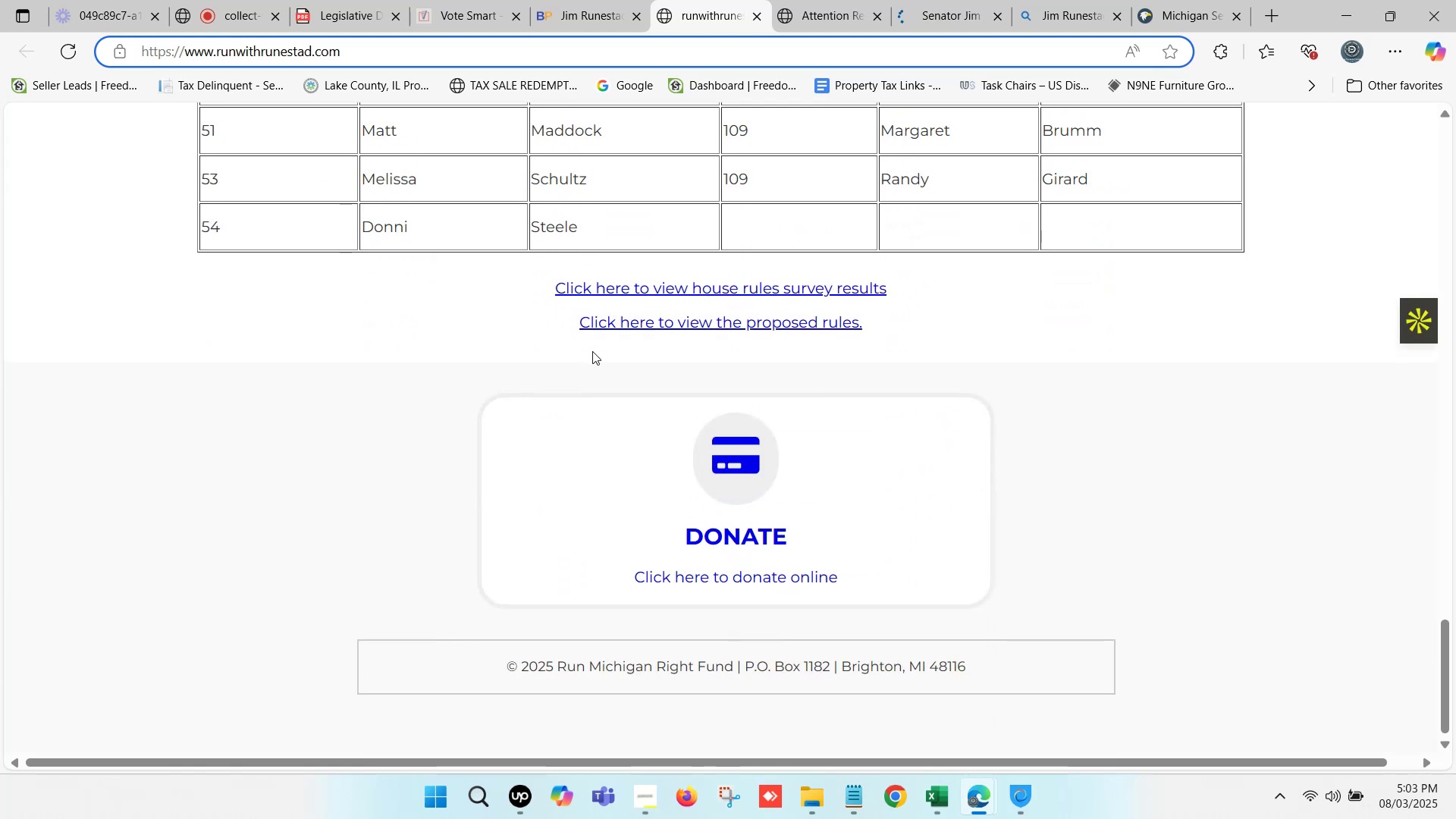 
scroll: coordinate [594, 353], scroll_direction: up, amount: 30.0
 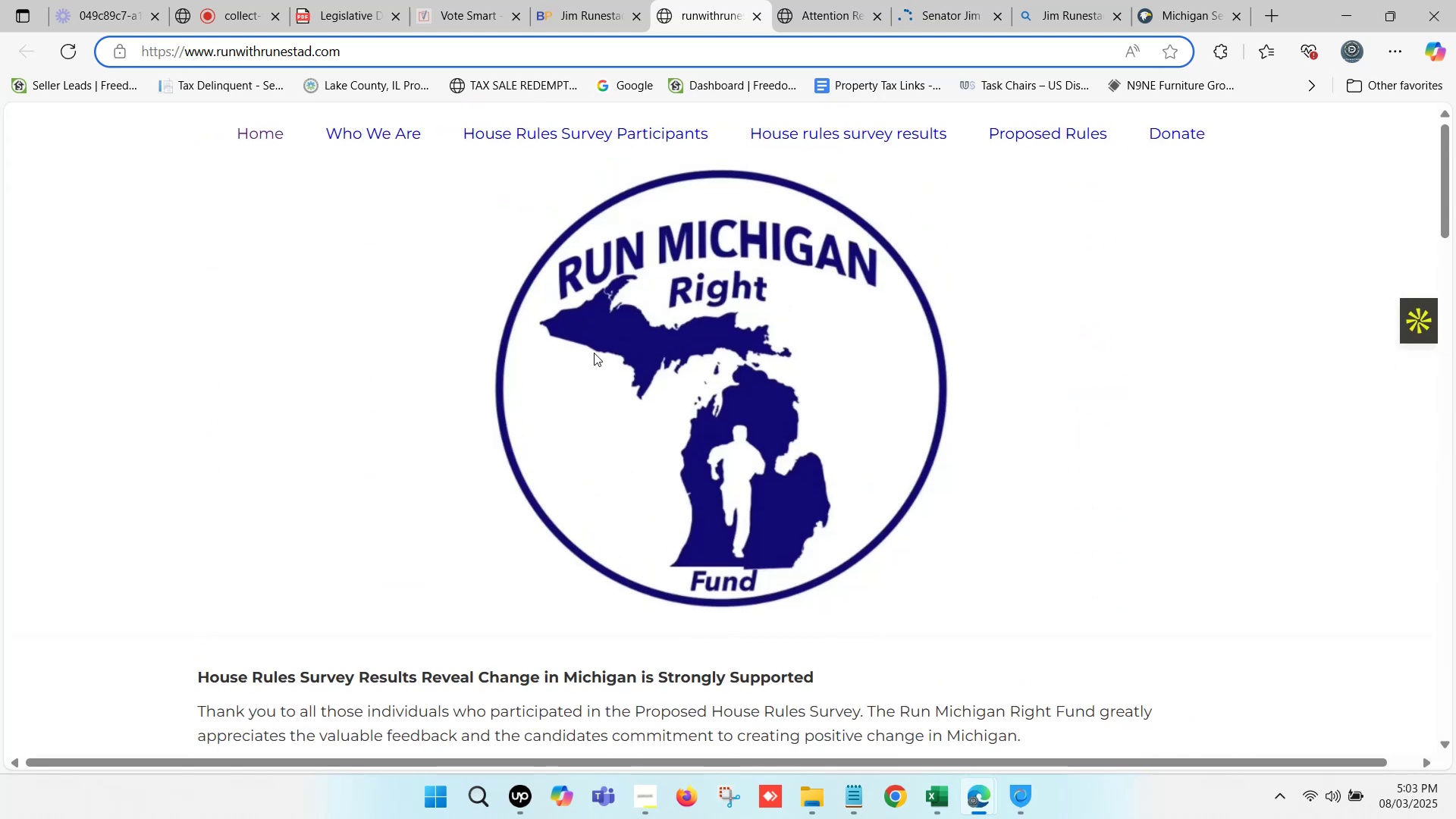 
wait(5.35)
 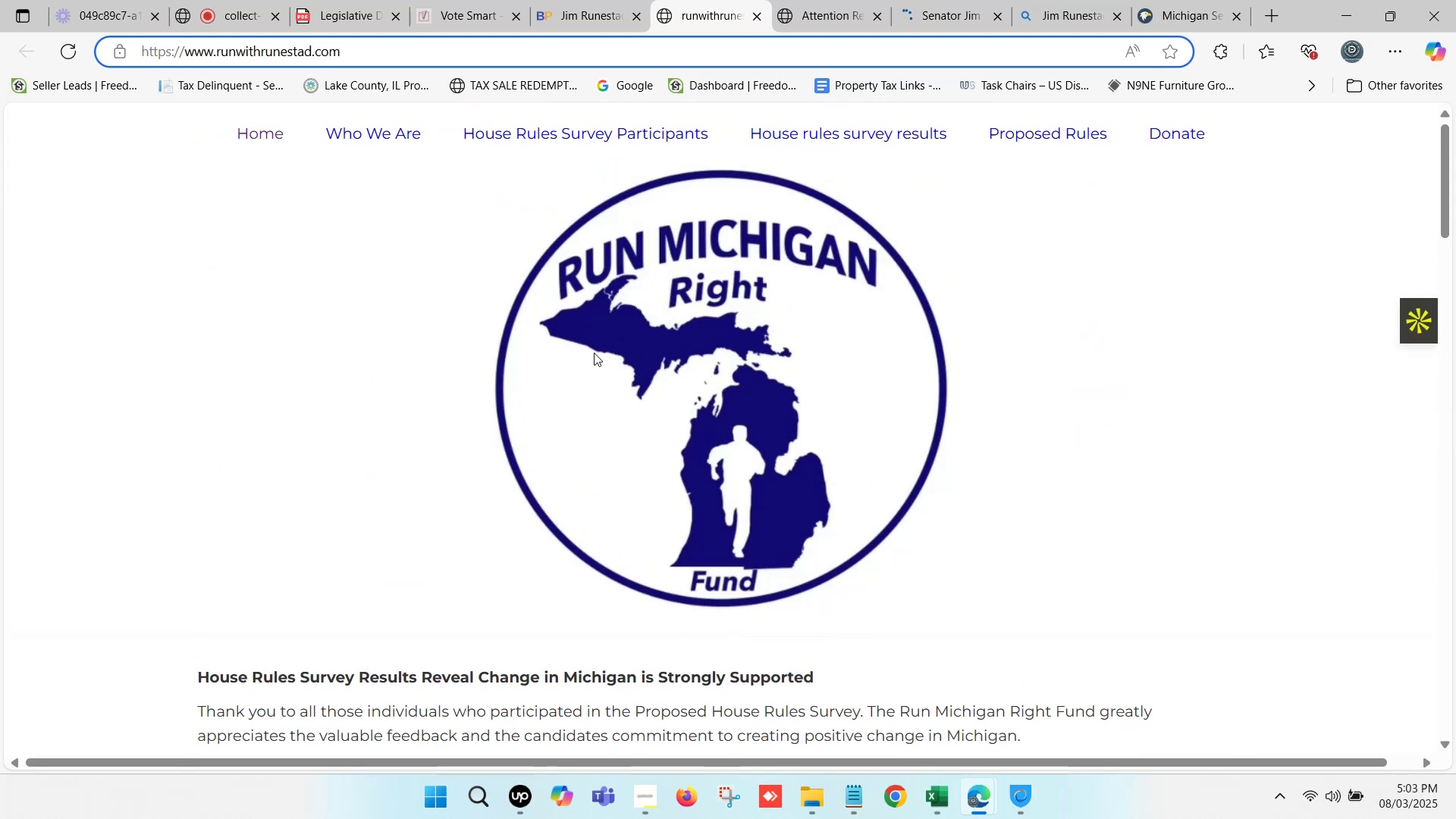 
mouse_move([588, 1])
 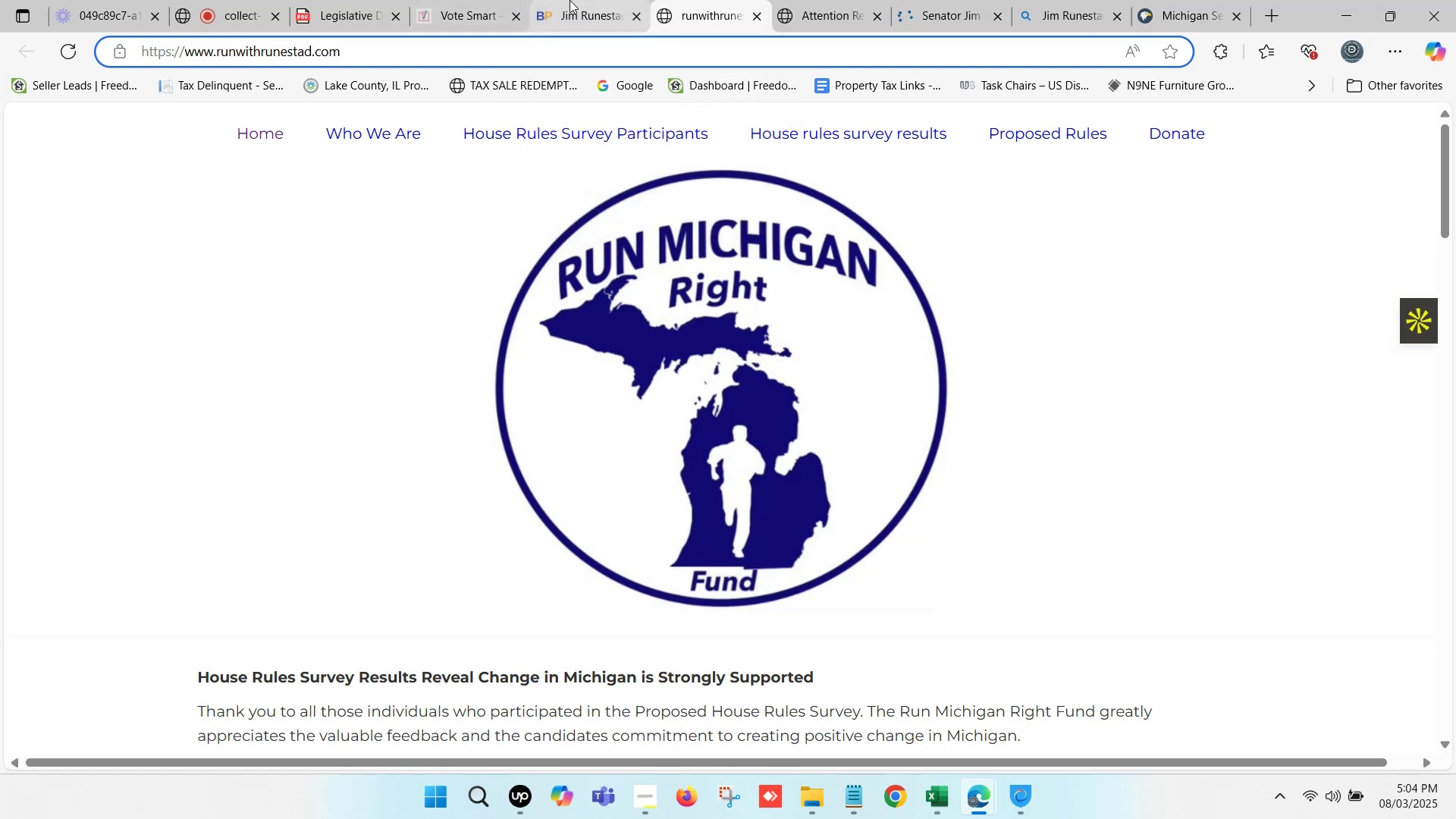 
left_click([570, 0])
 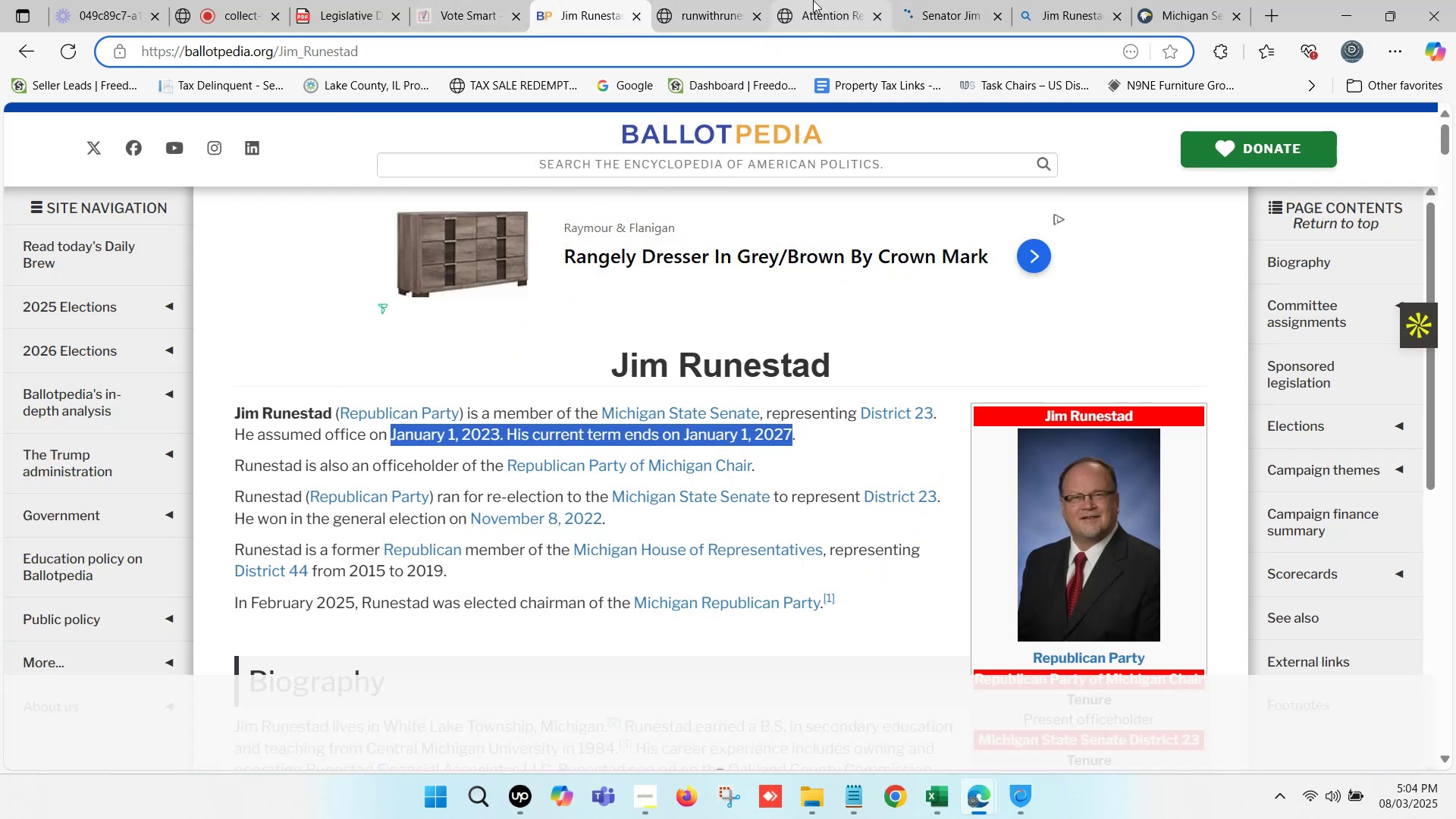 
left_click([814, 0])
 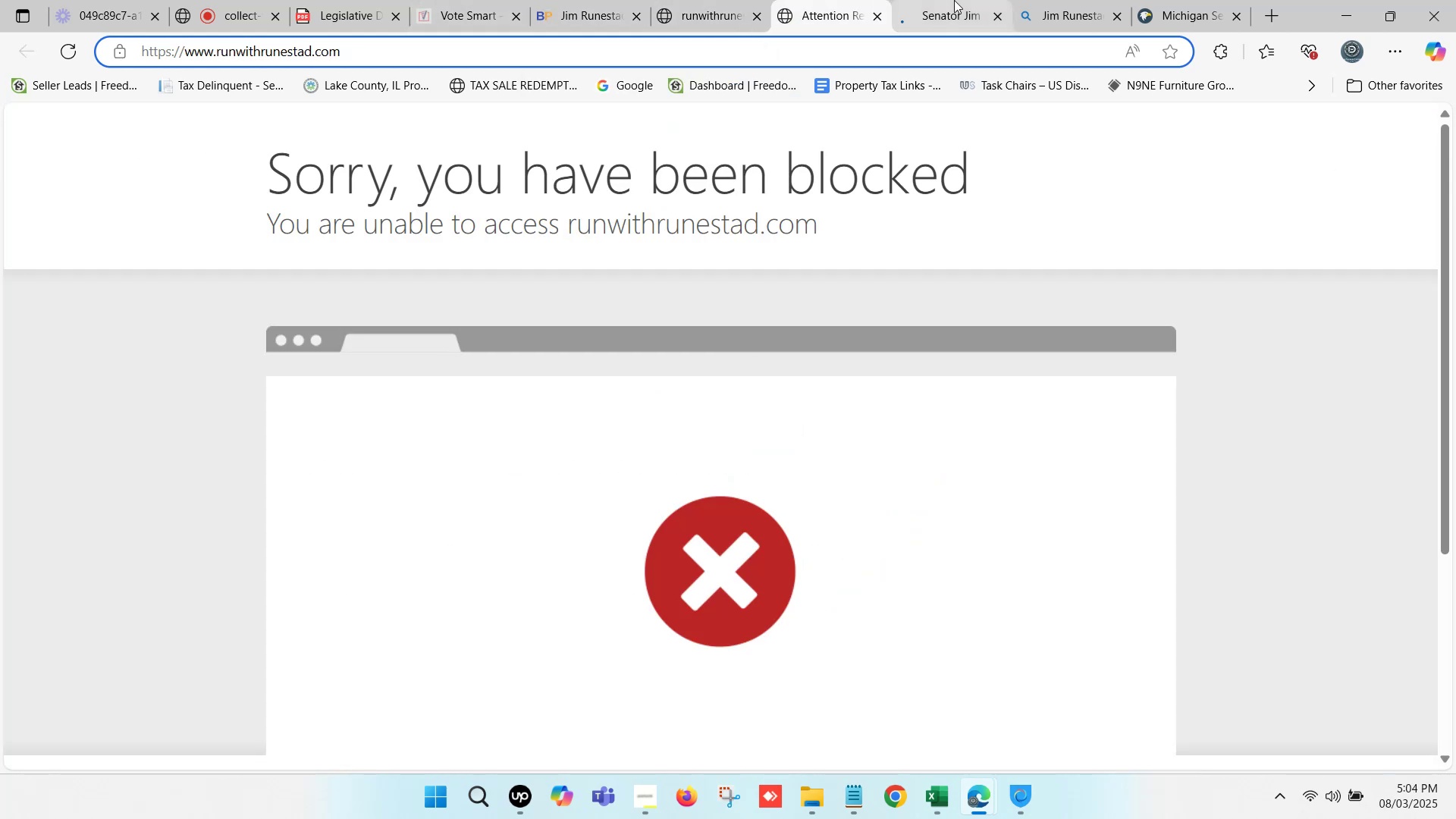 
left_click([954, 0])
 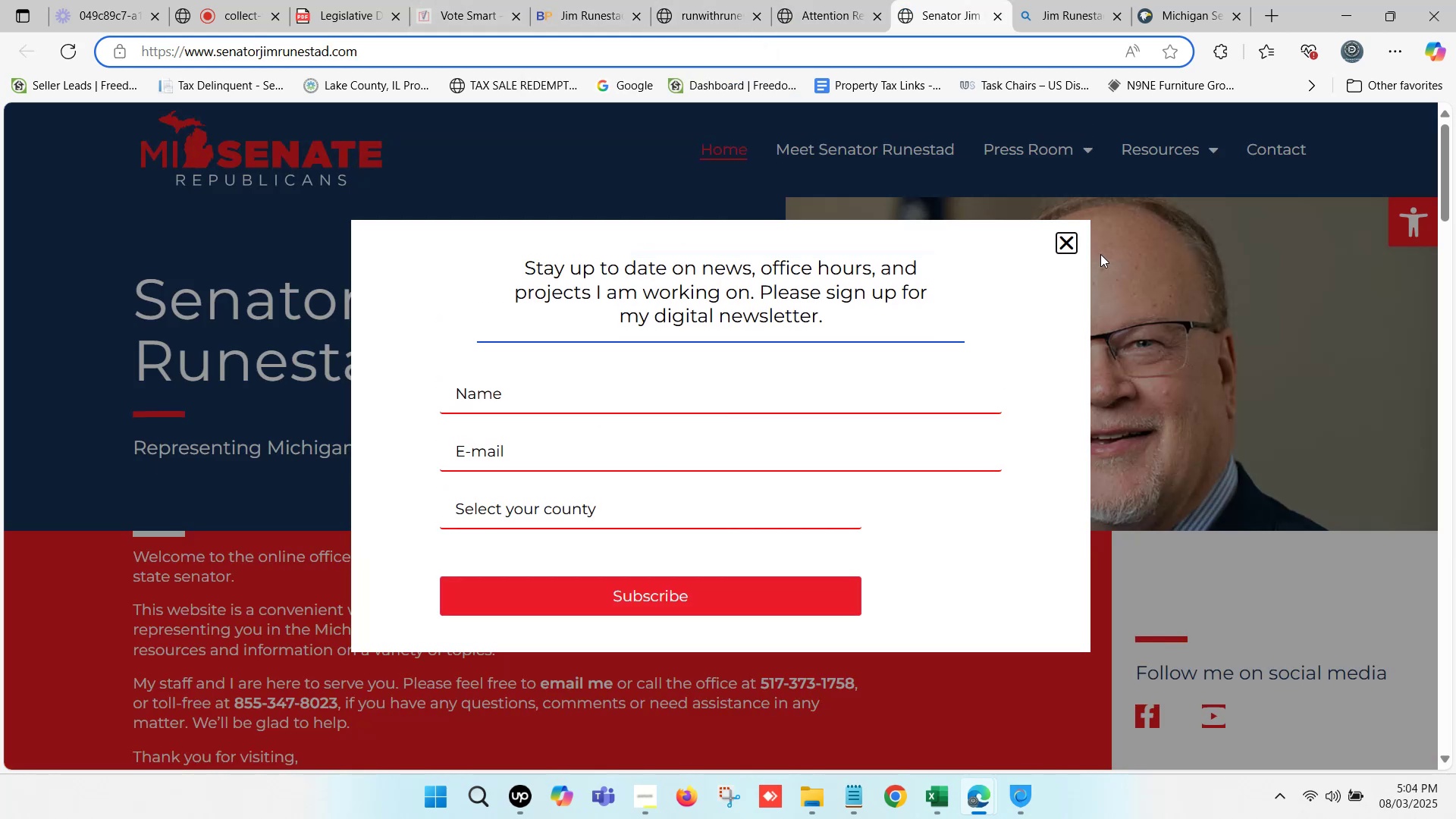 
left_click([1065, 242])
 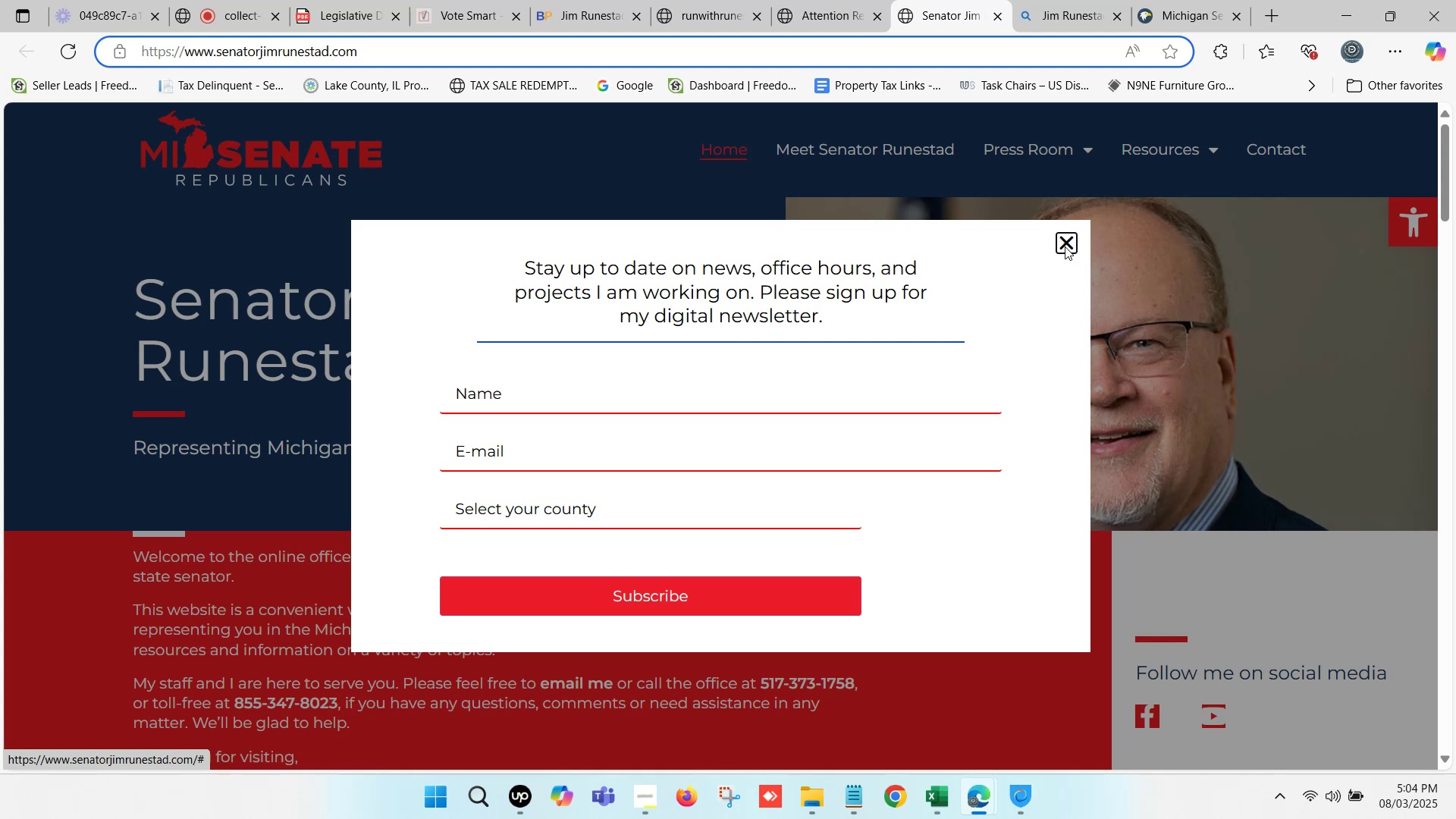 
left_click([1064, 234])
 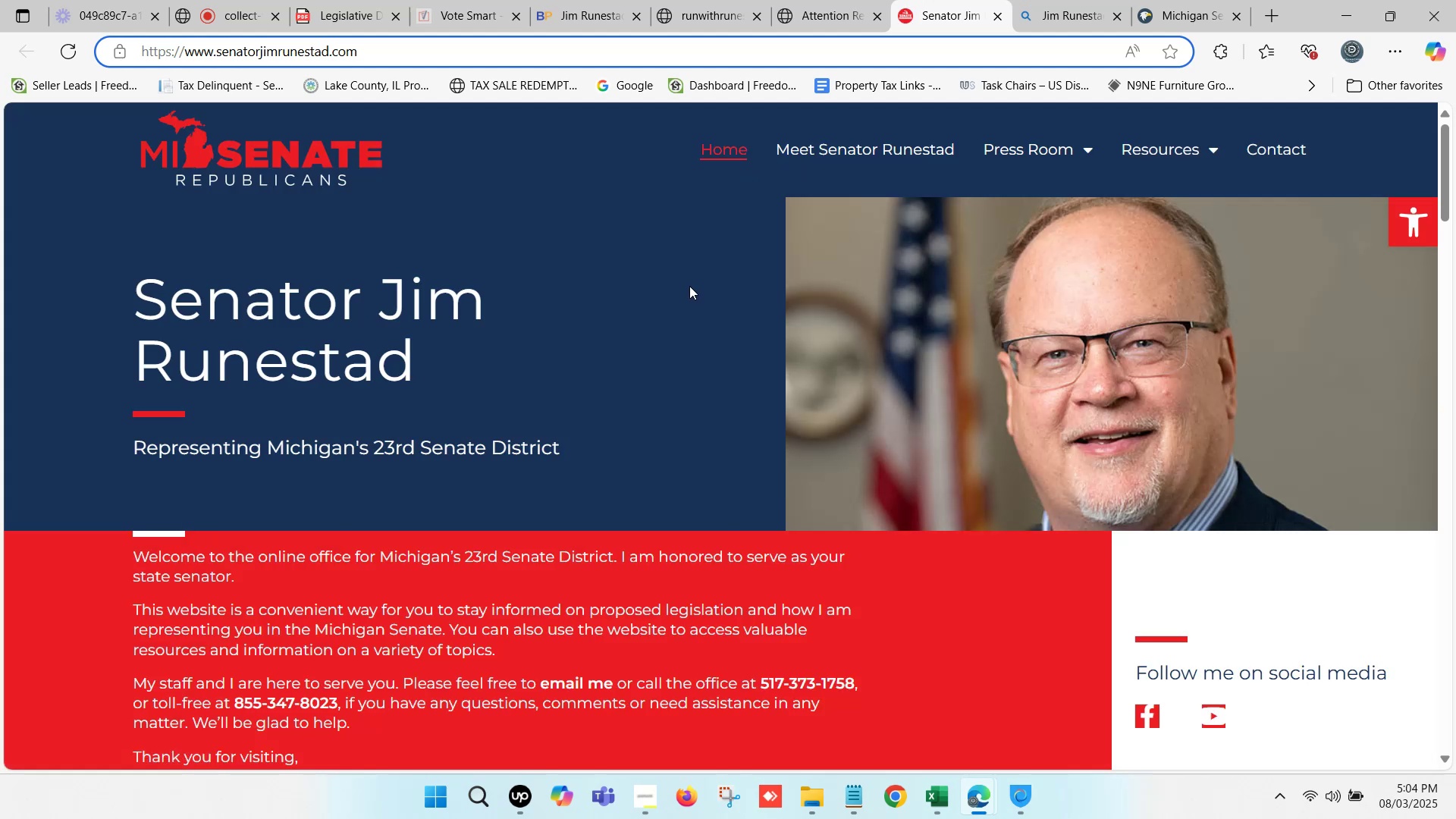 
wait(8.46)
 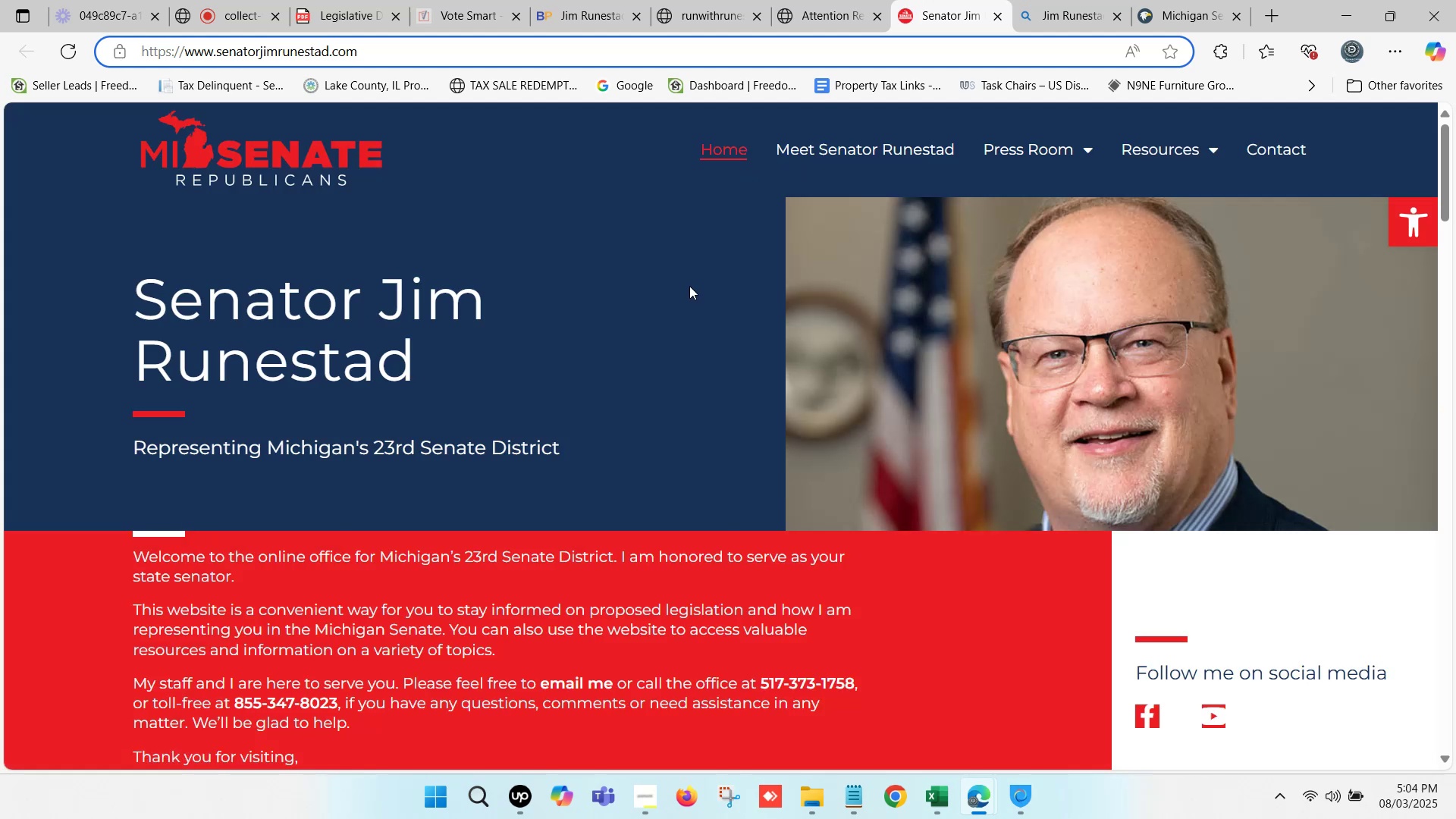 
left_click([366, 48])
 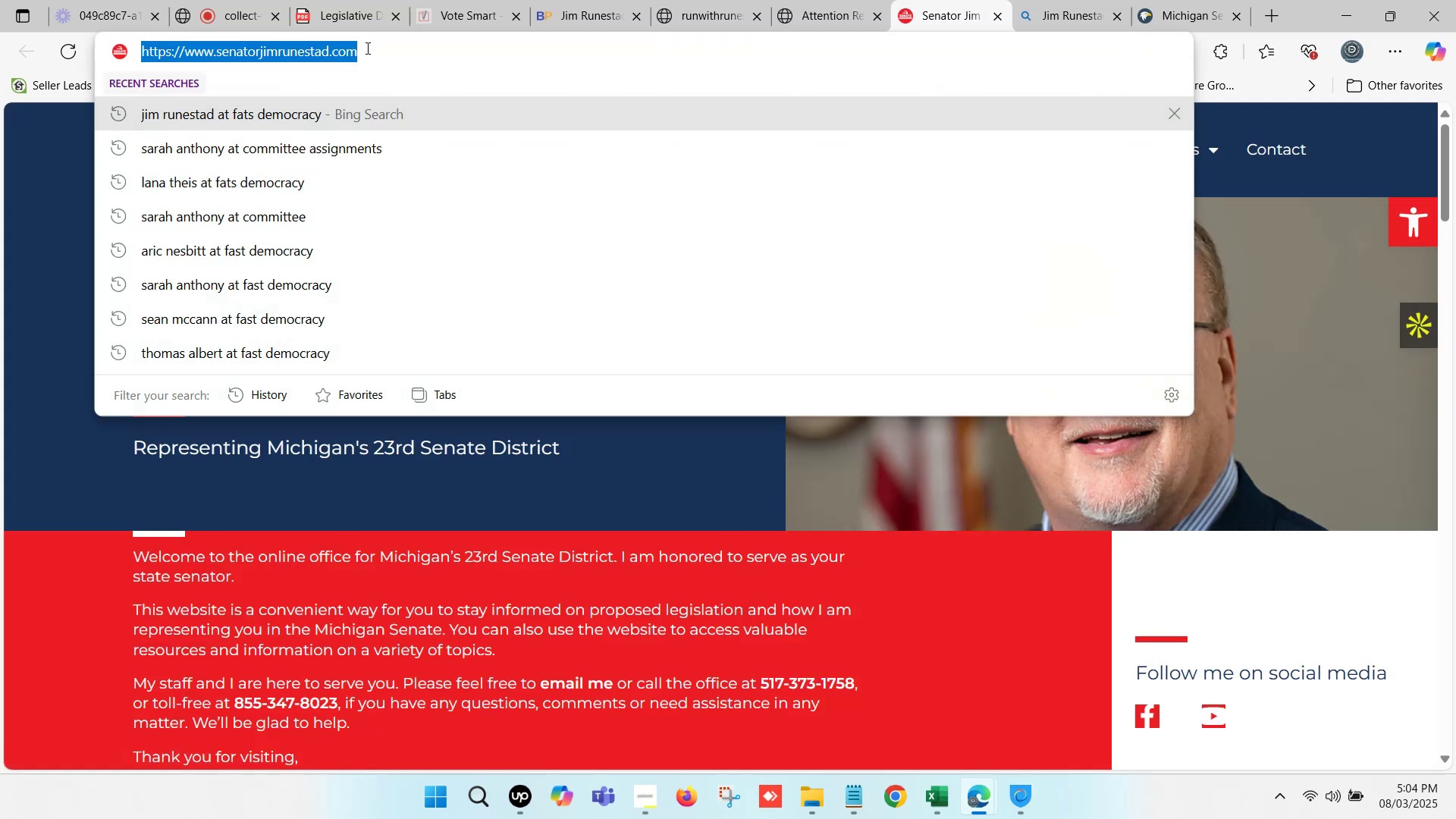 
key(Control+C)
 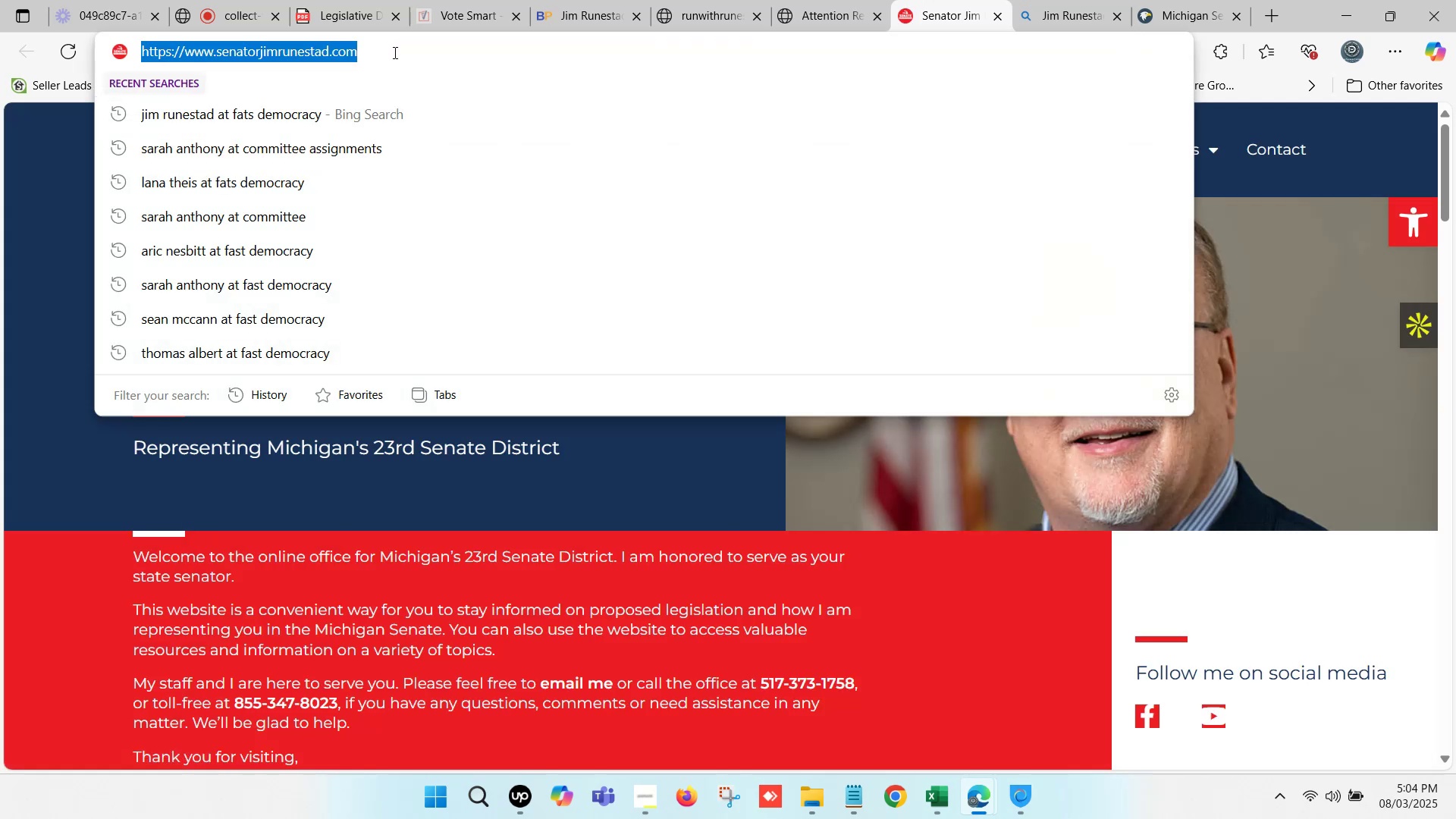 
key(Control+C)
 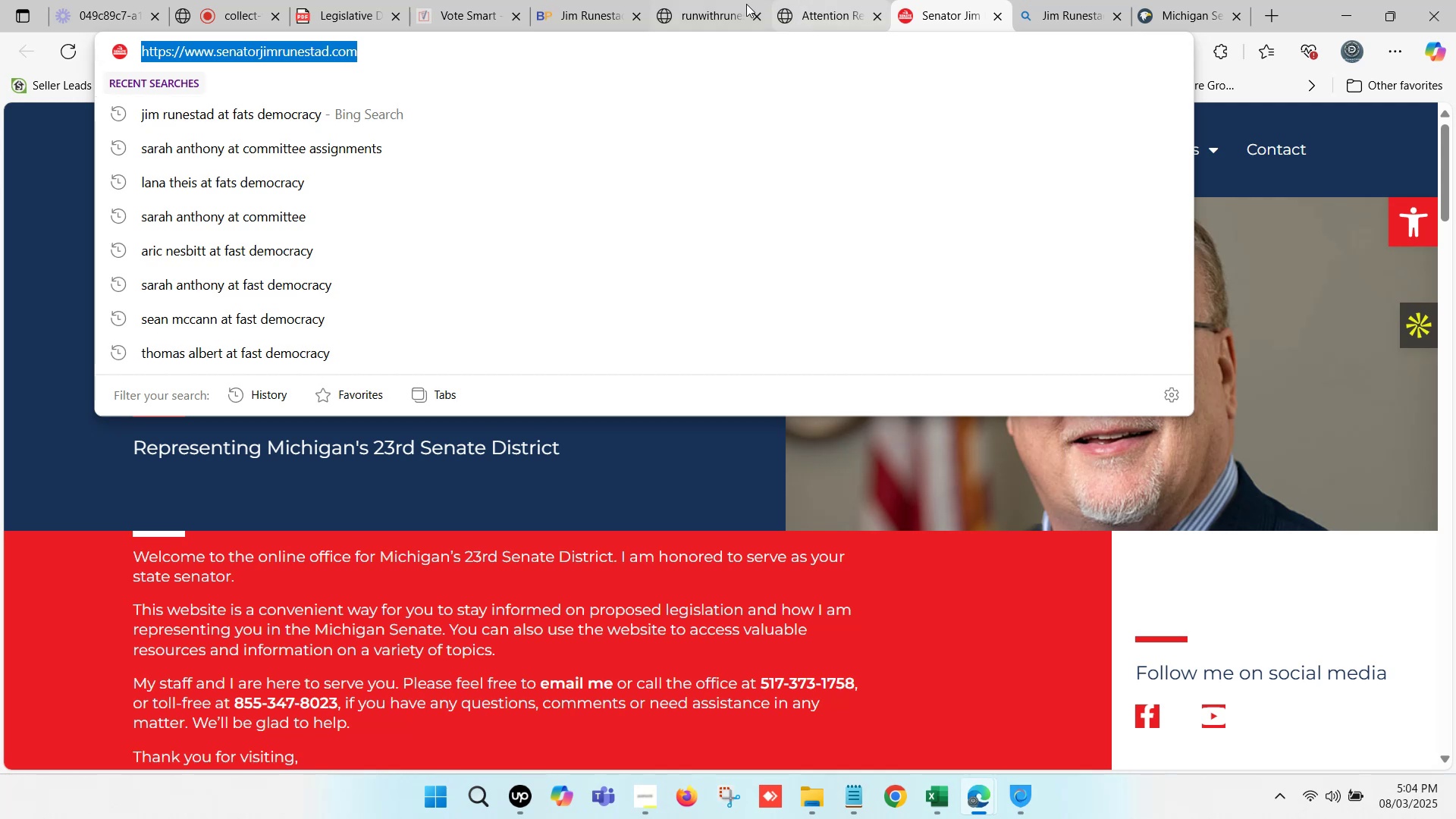 
left_click([726, 0])
 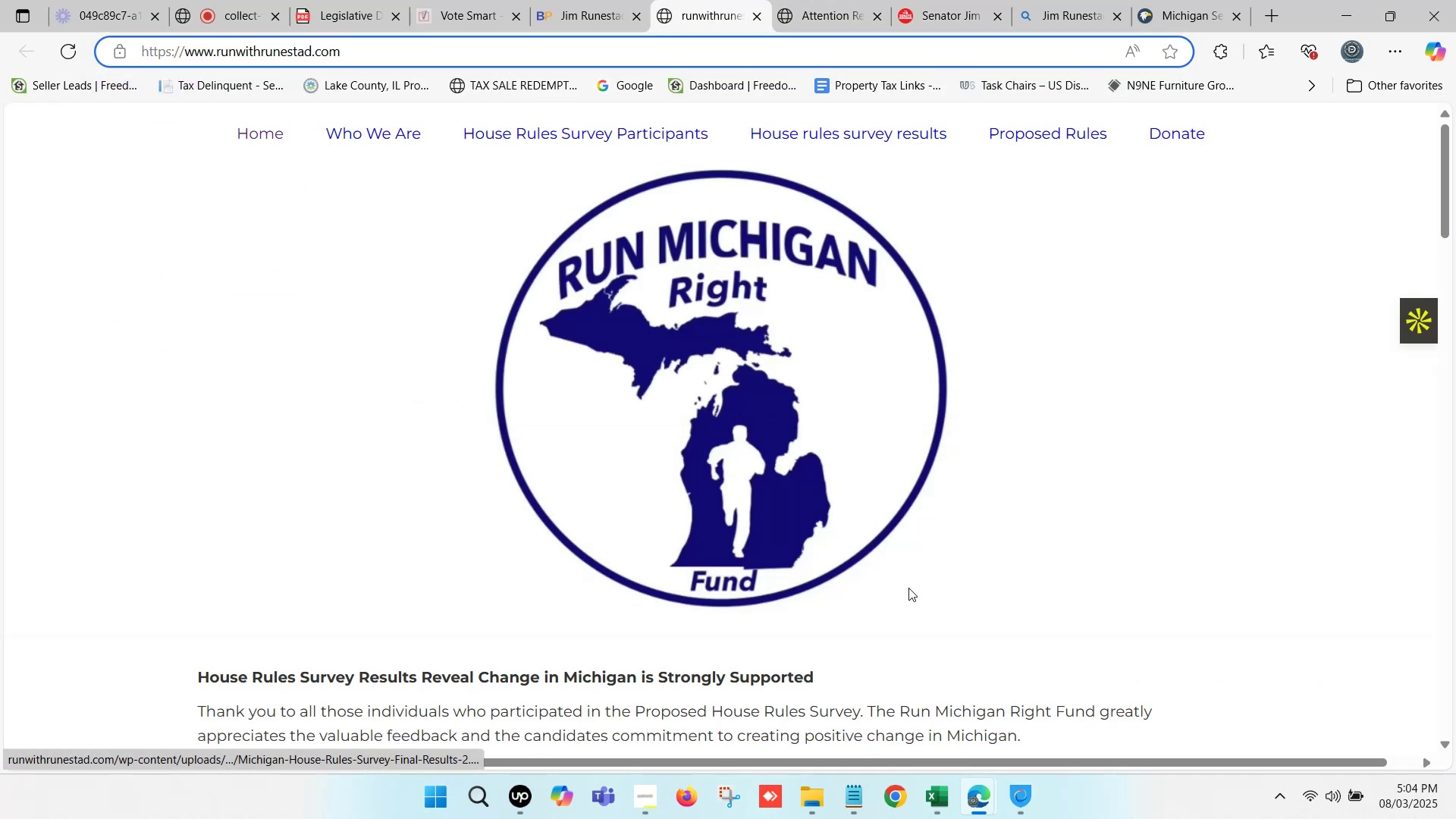 
left_click([945, 811])
 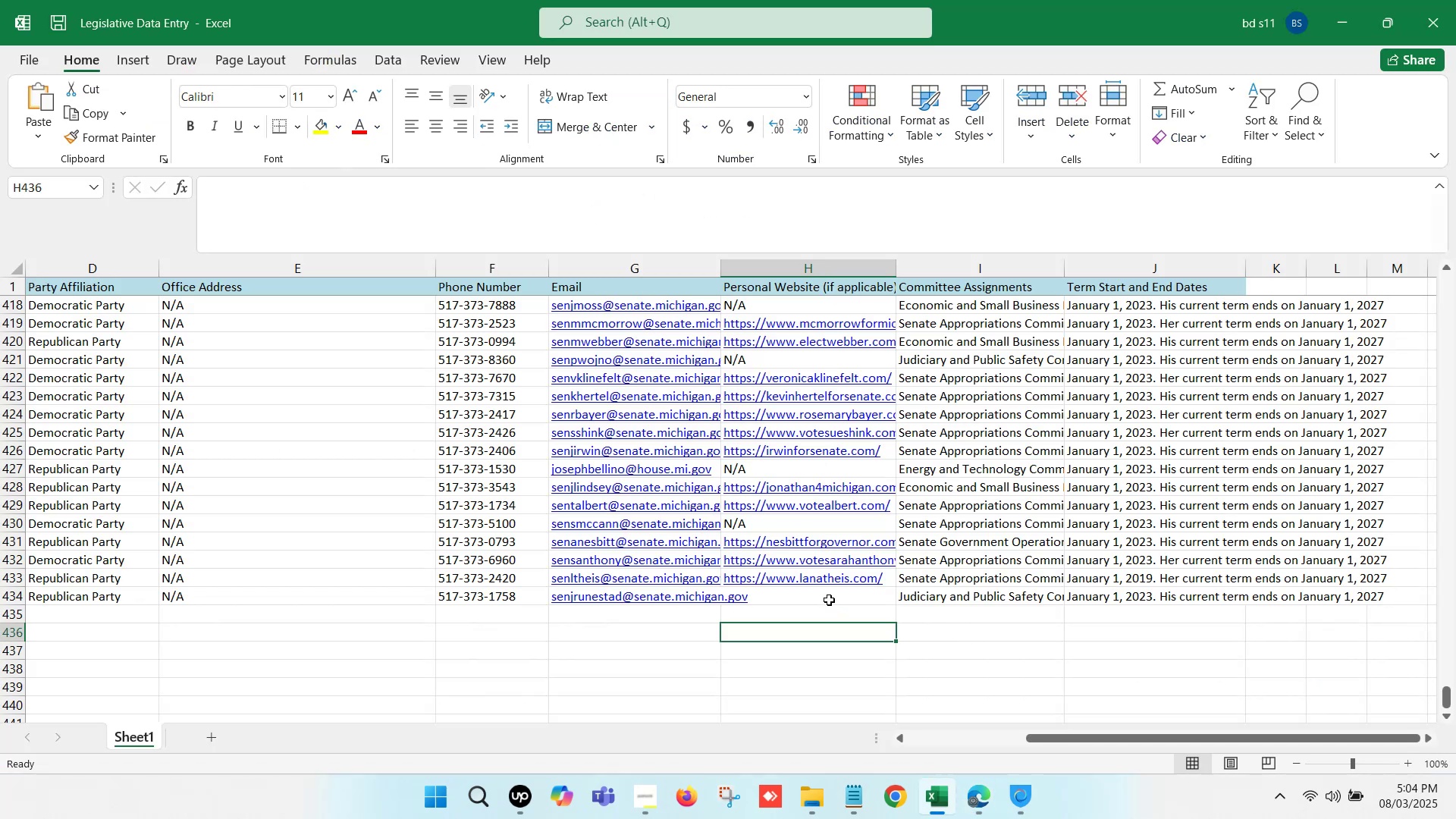 
double_click([820, 592])
 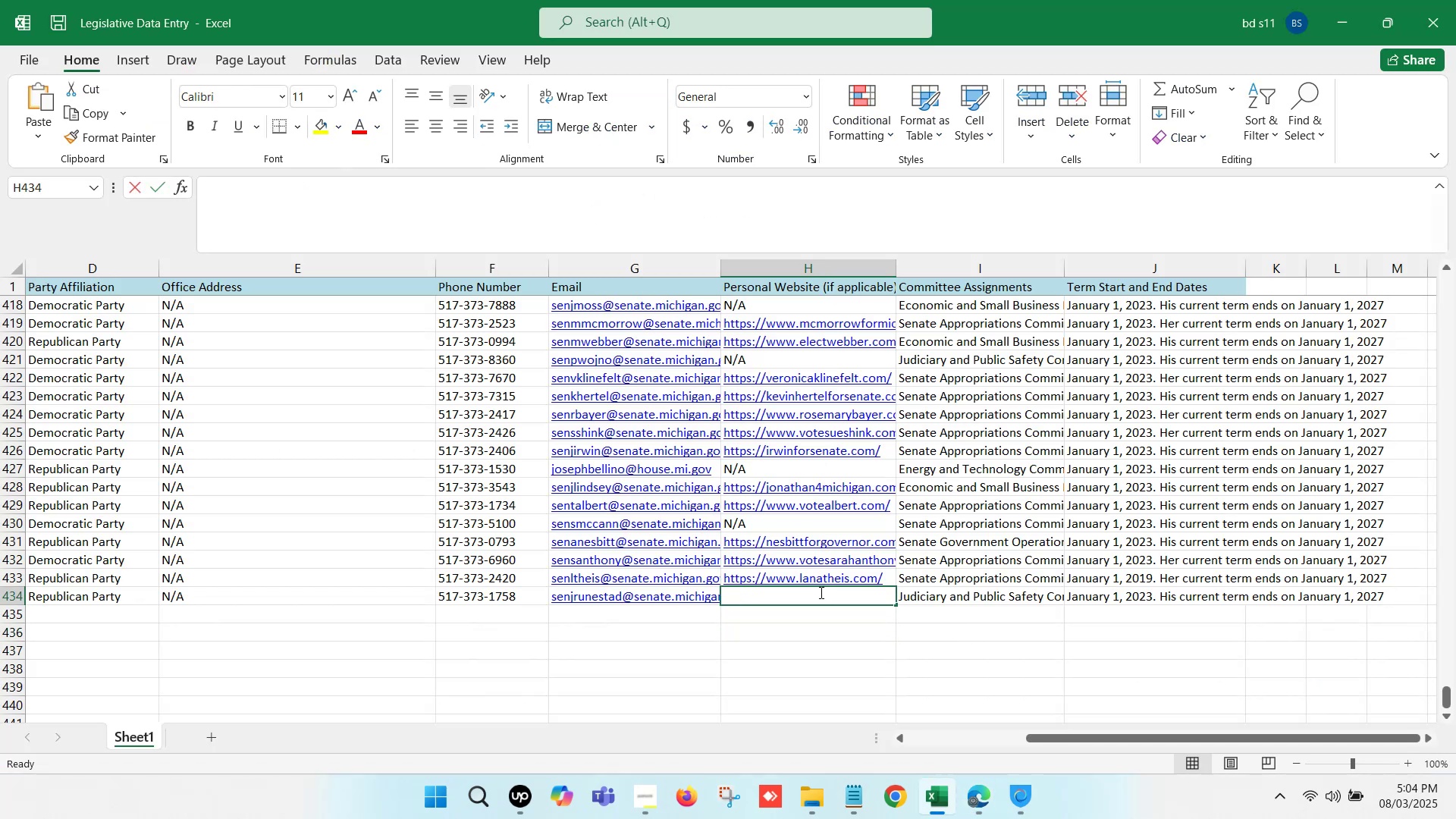 
key(Control+ControlLeft)
 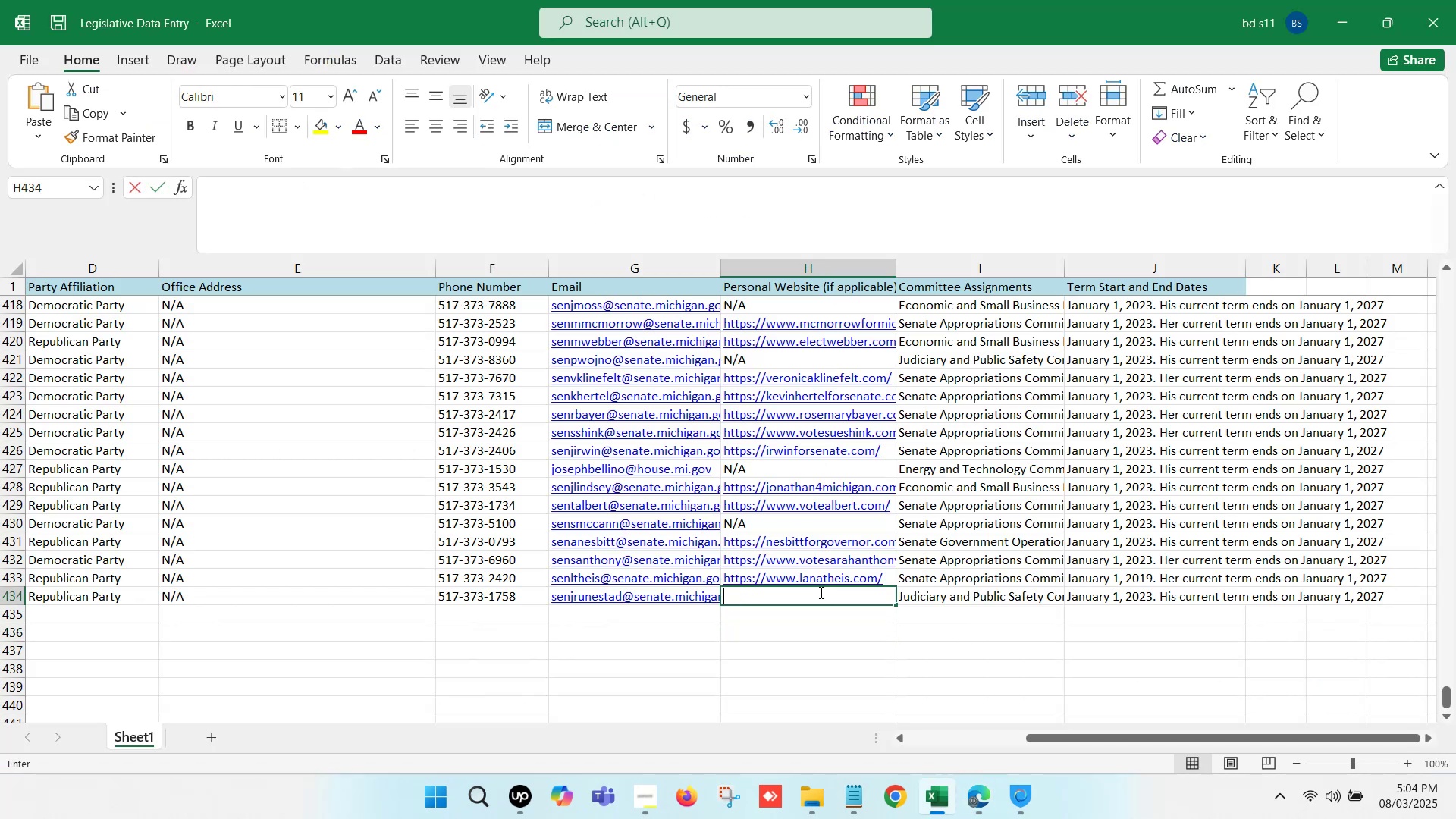 
key(Control+V)
 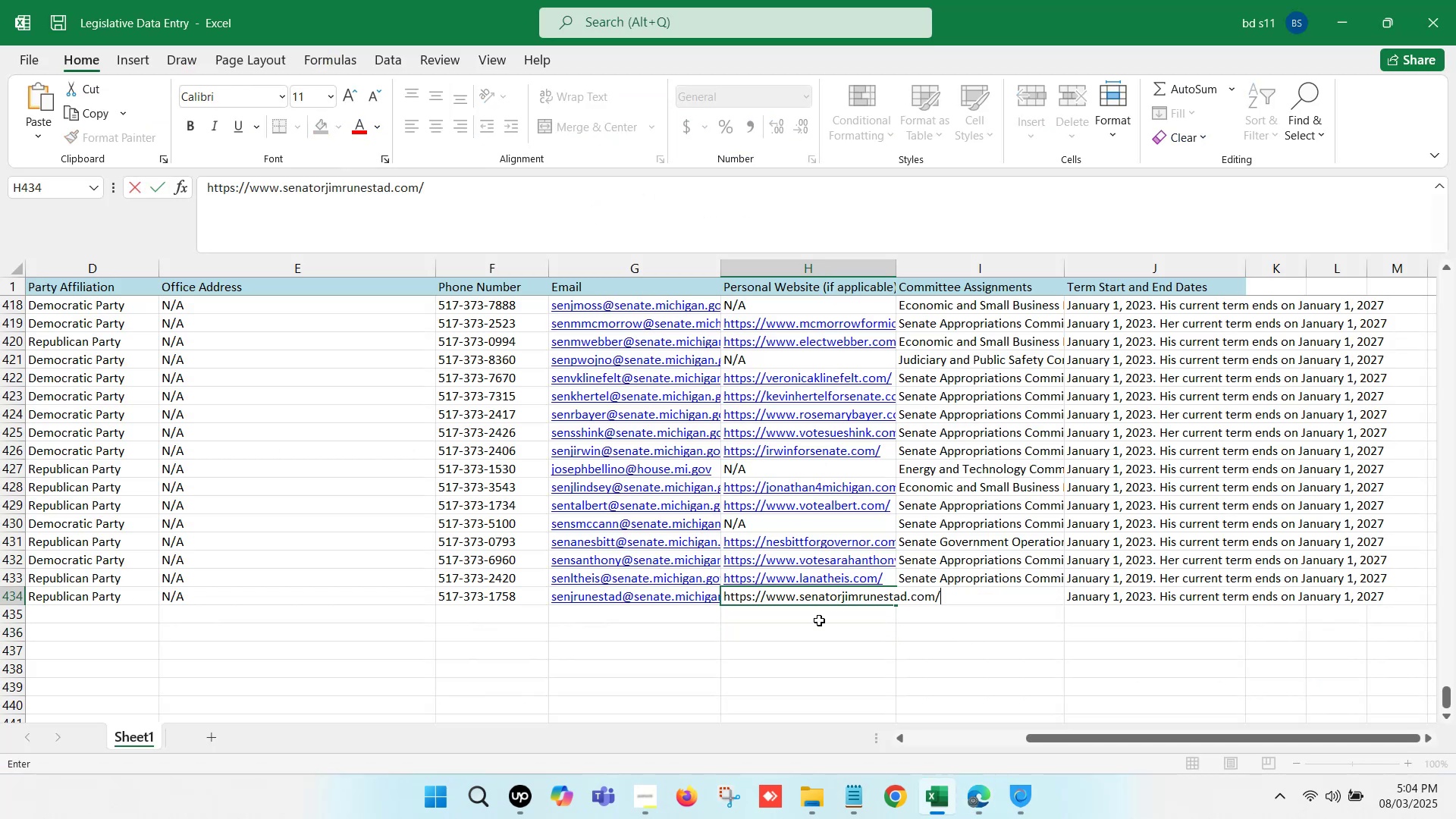 
left_click([819, 620])
 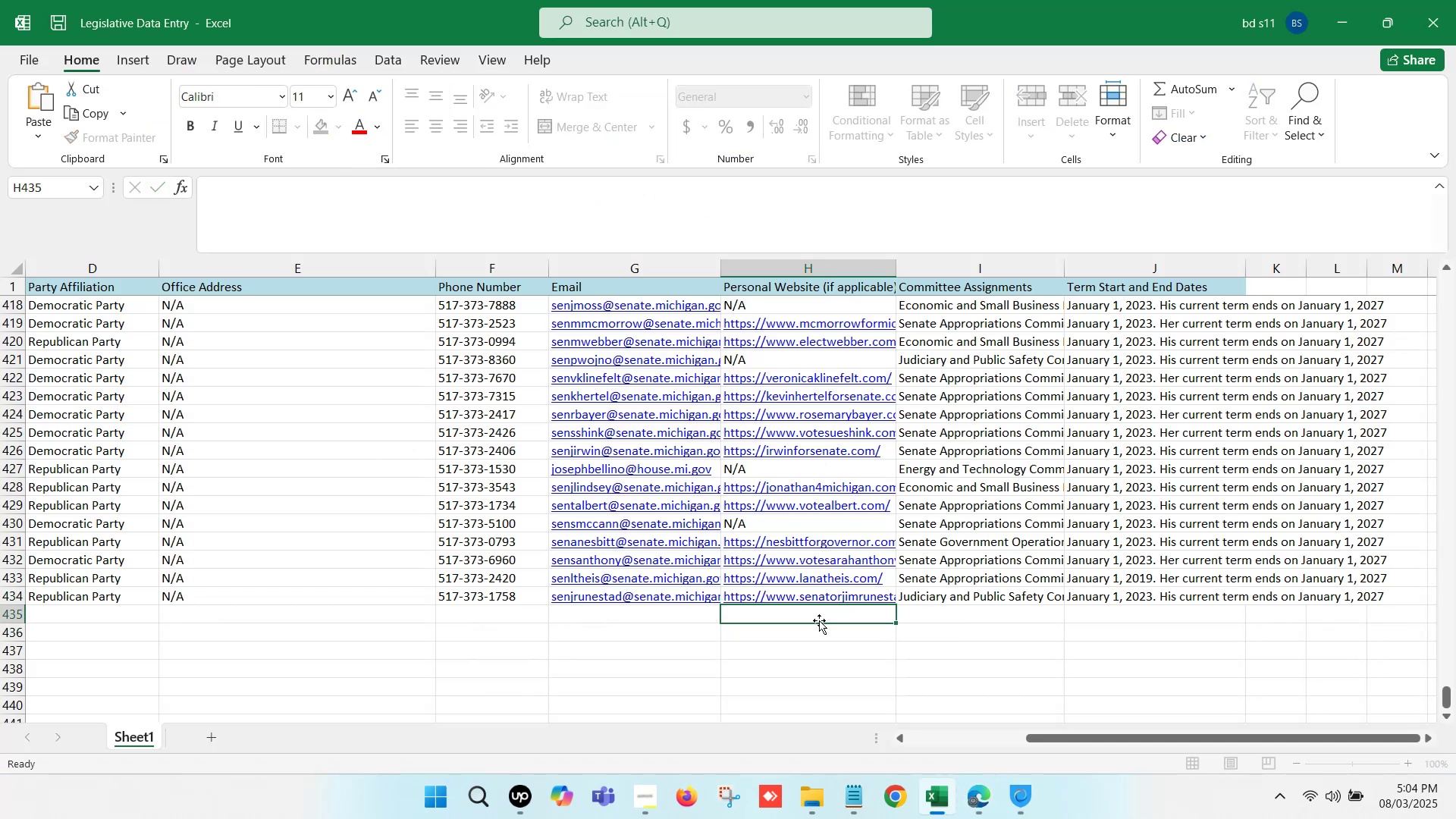 
key(Control+S)
 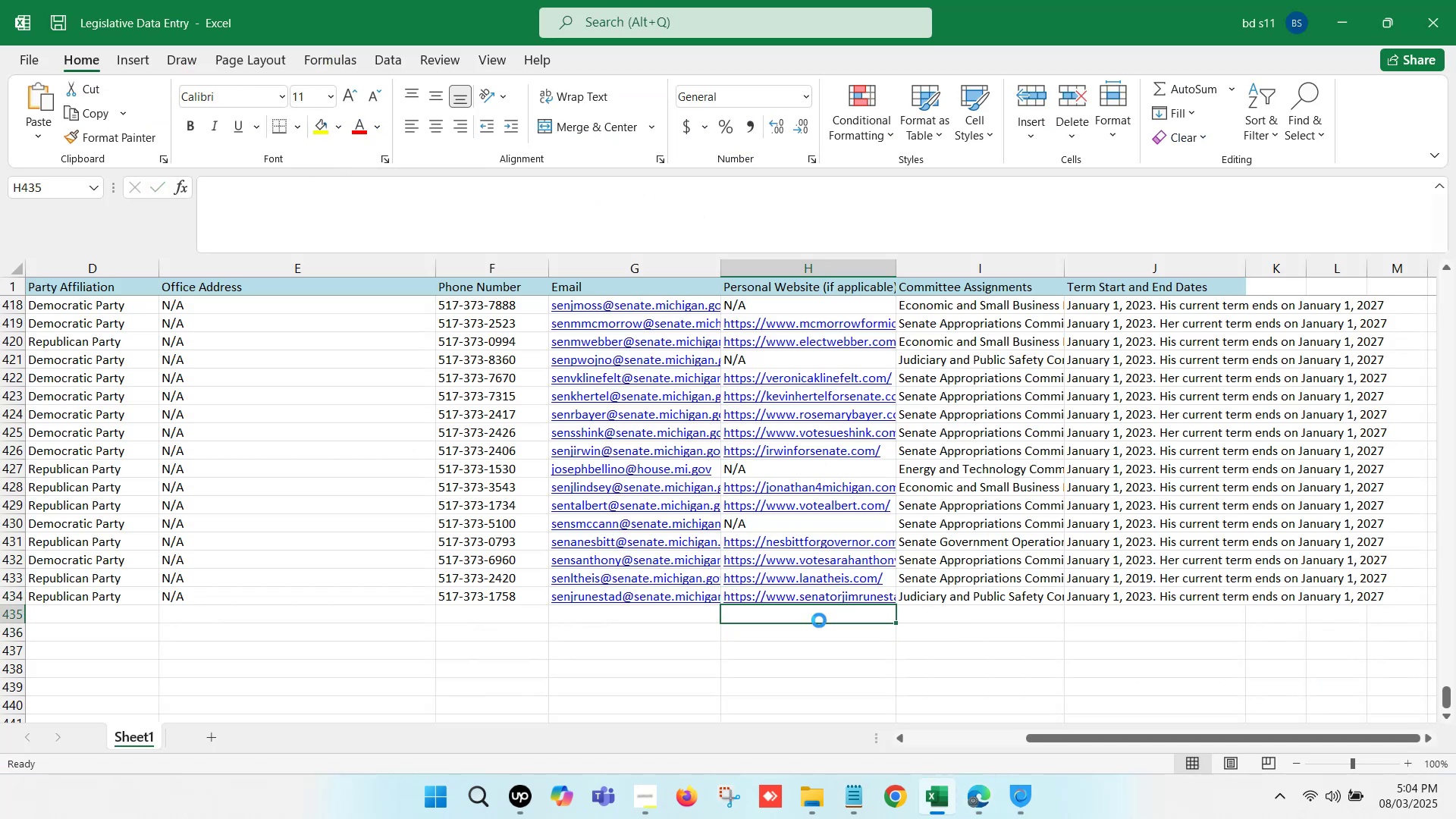 
key(Control+S)
 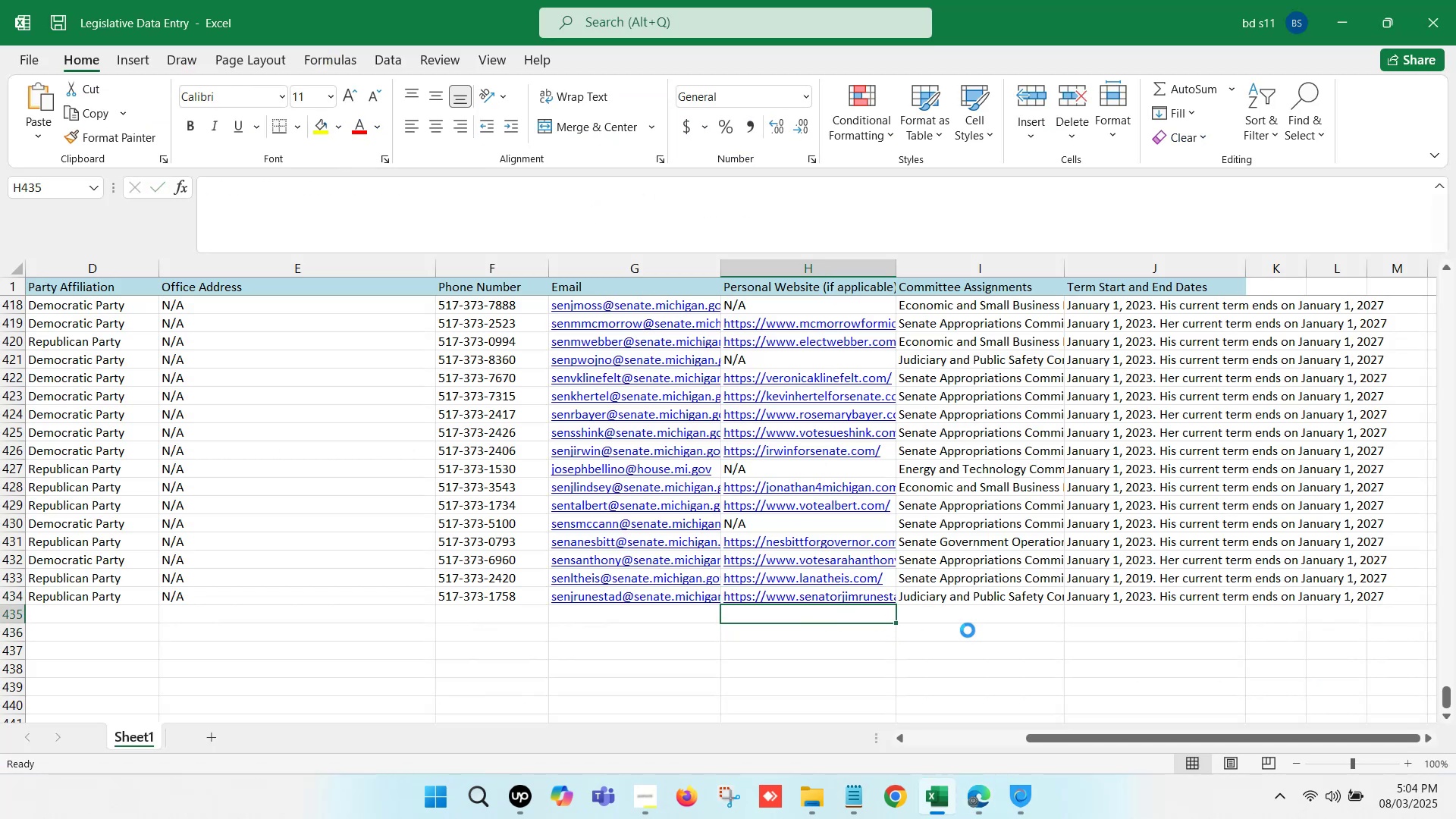 
left_click([992, 632])
 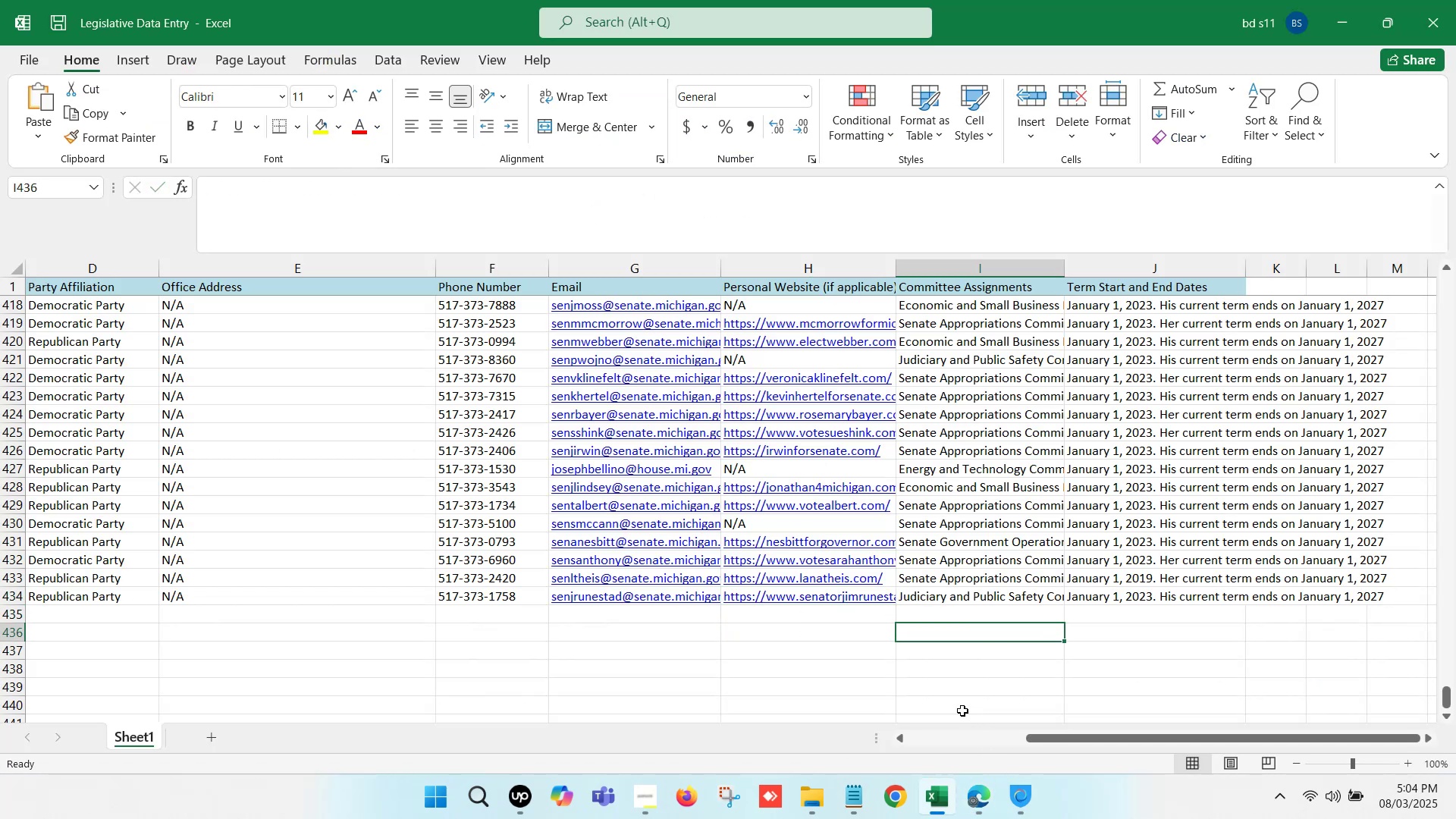 
left_click([817, 657])
 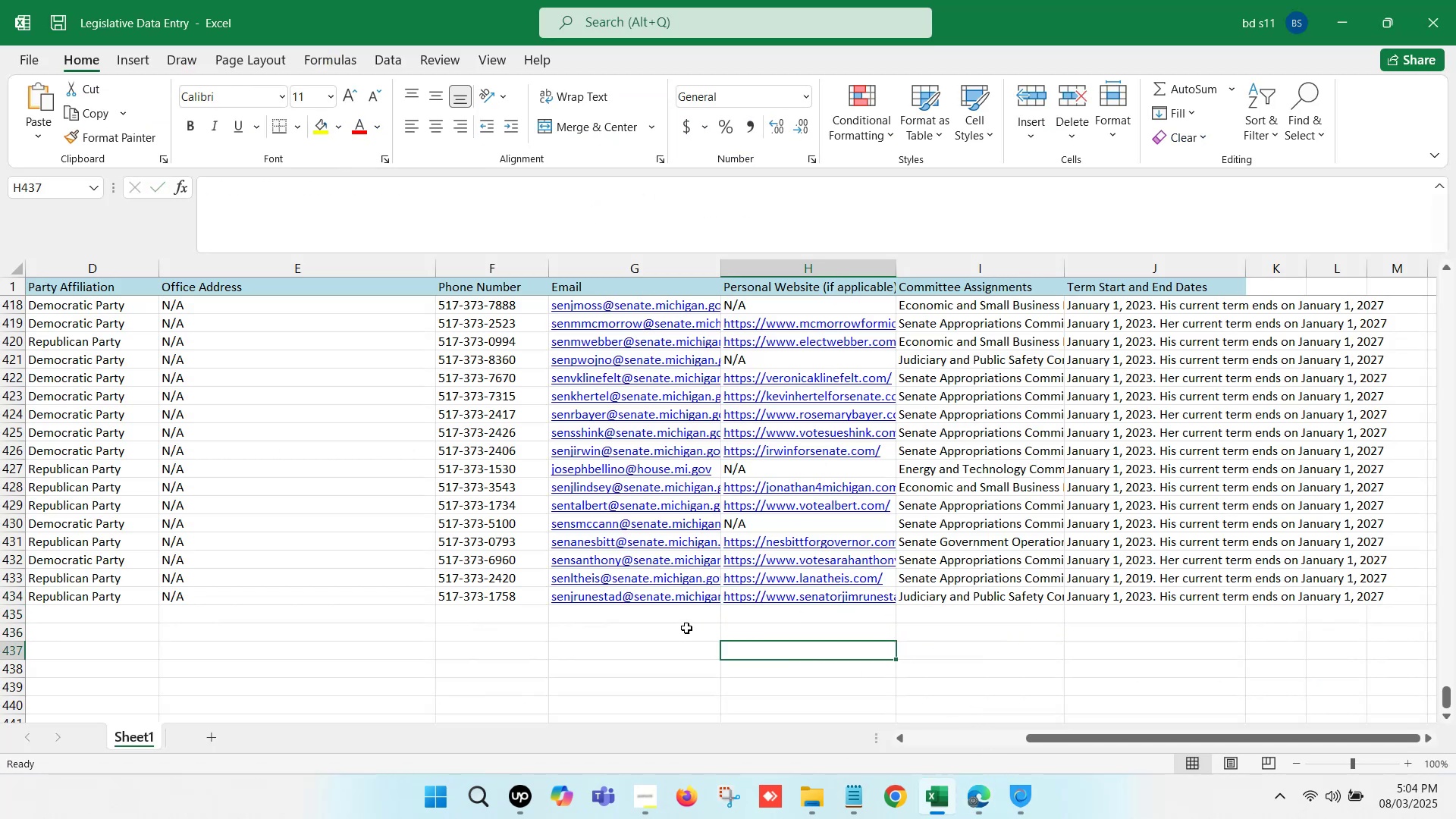 
left_click([603, 620])
 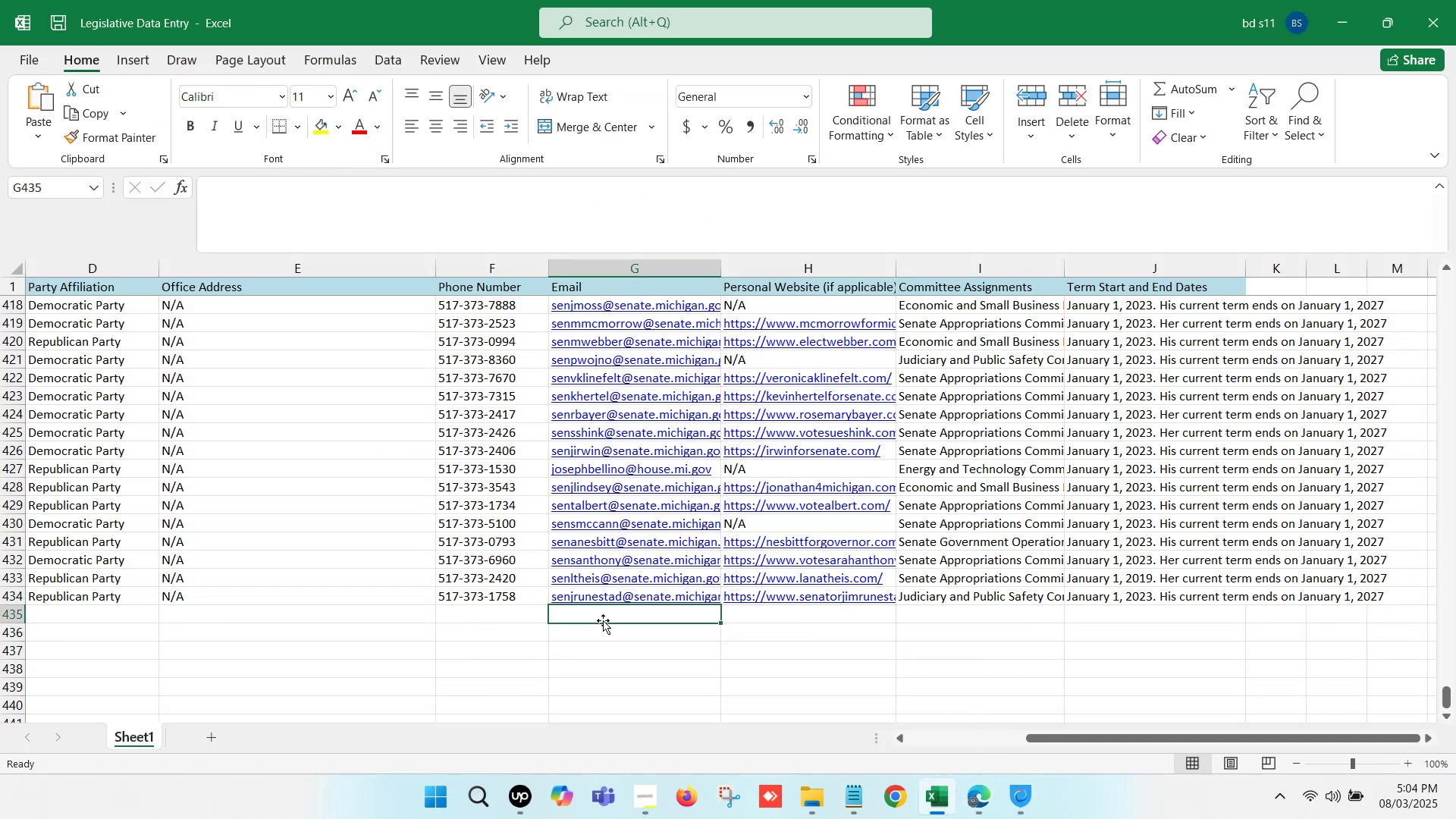 
hold_key(key=ArrowLeft, duration=0.94)
 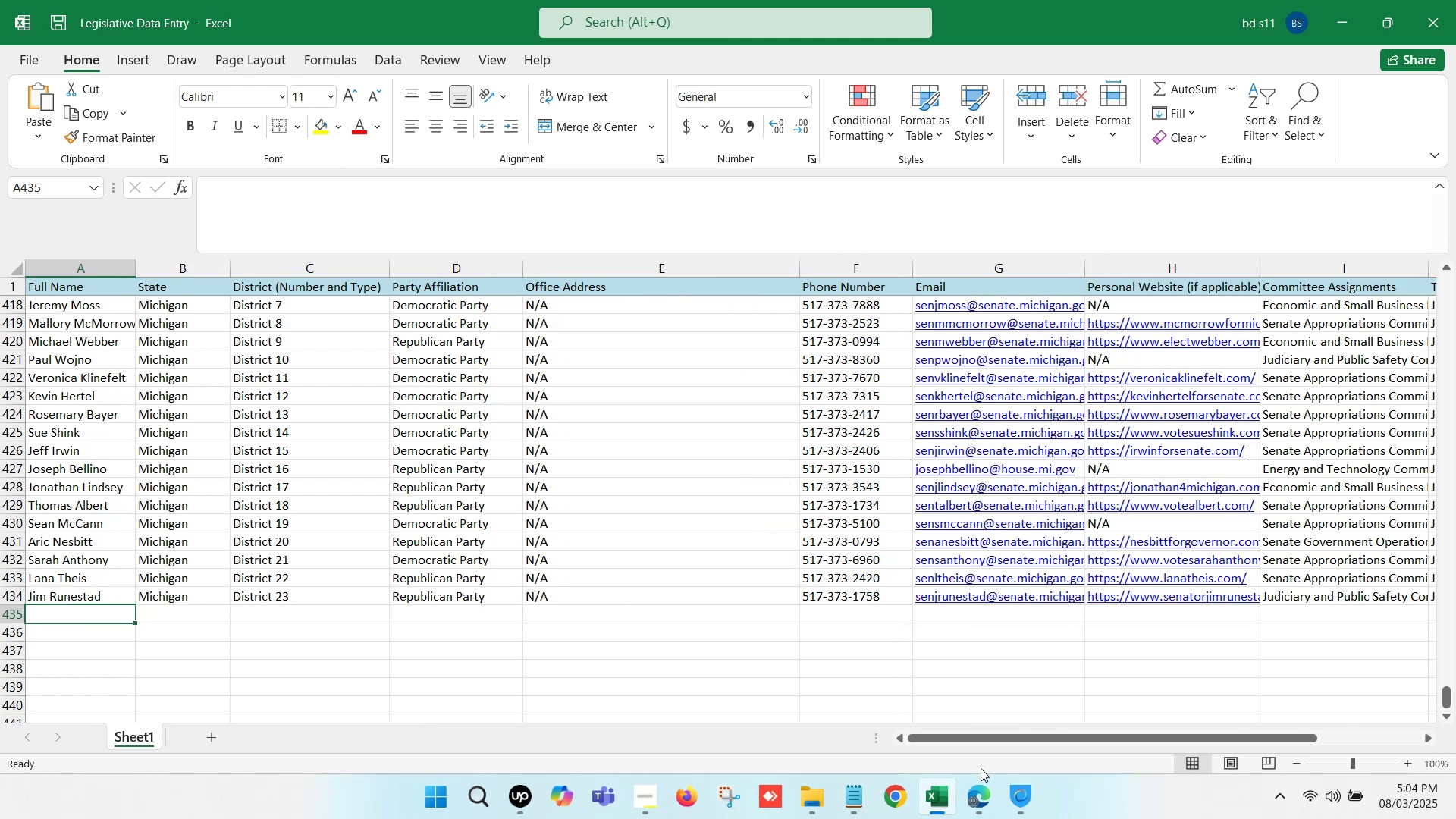 
left_click([981, 799])
 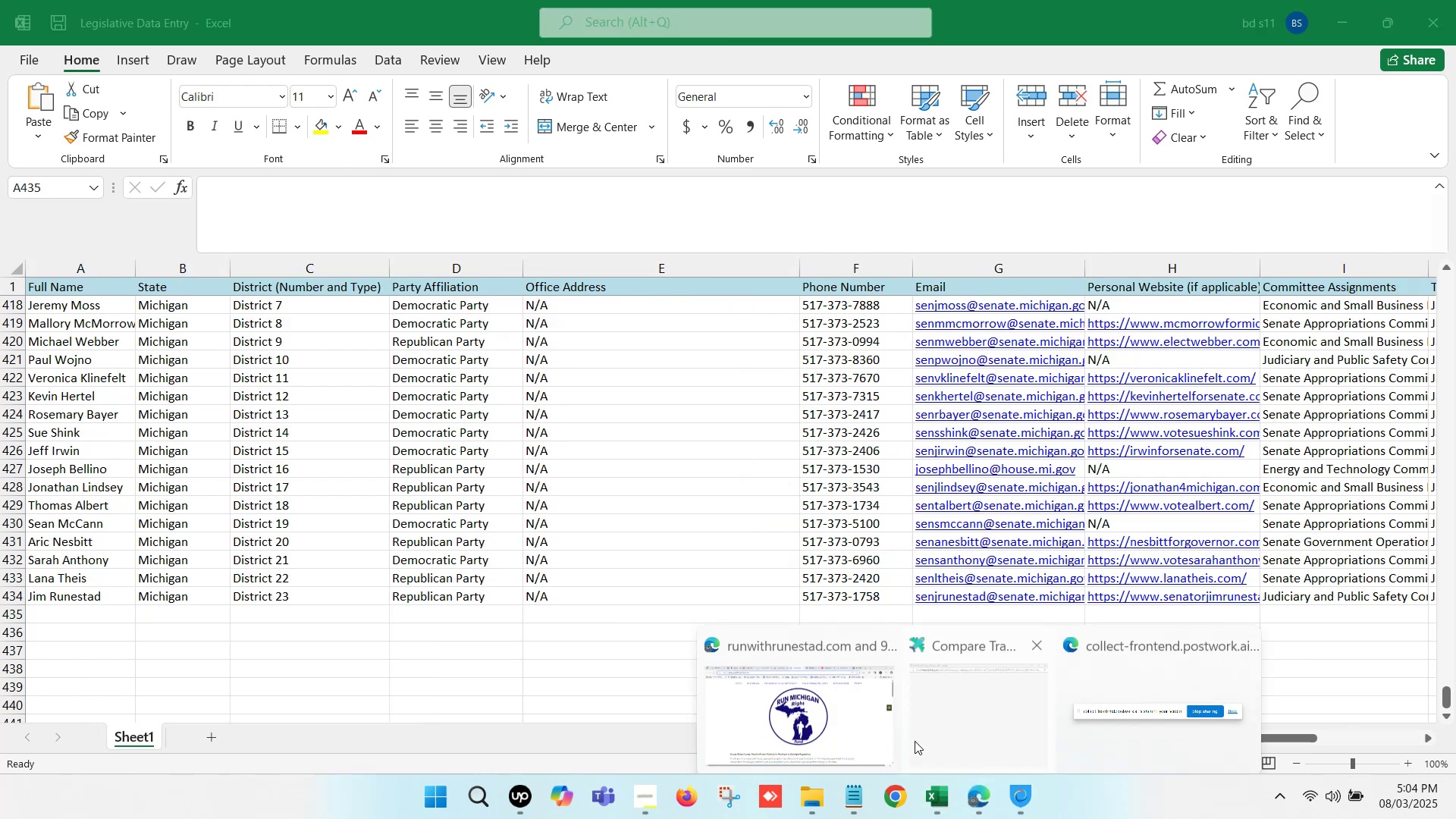 
left_click([853, 704])
 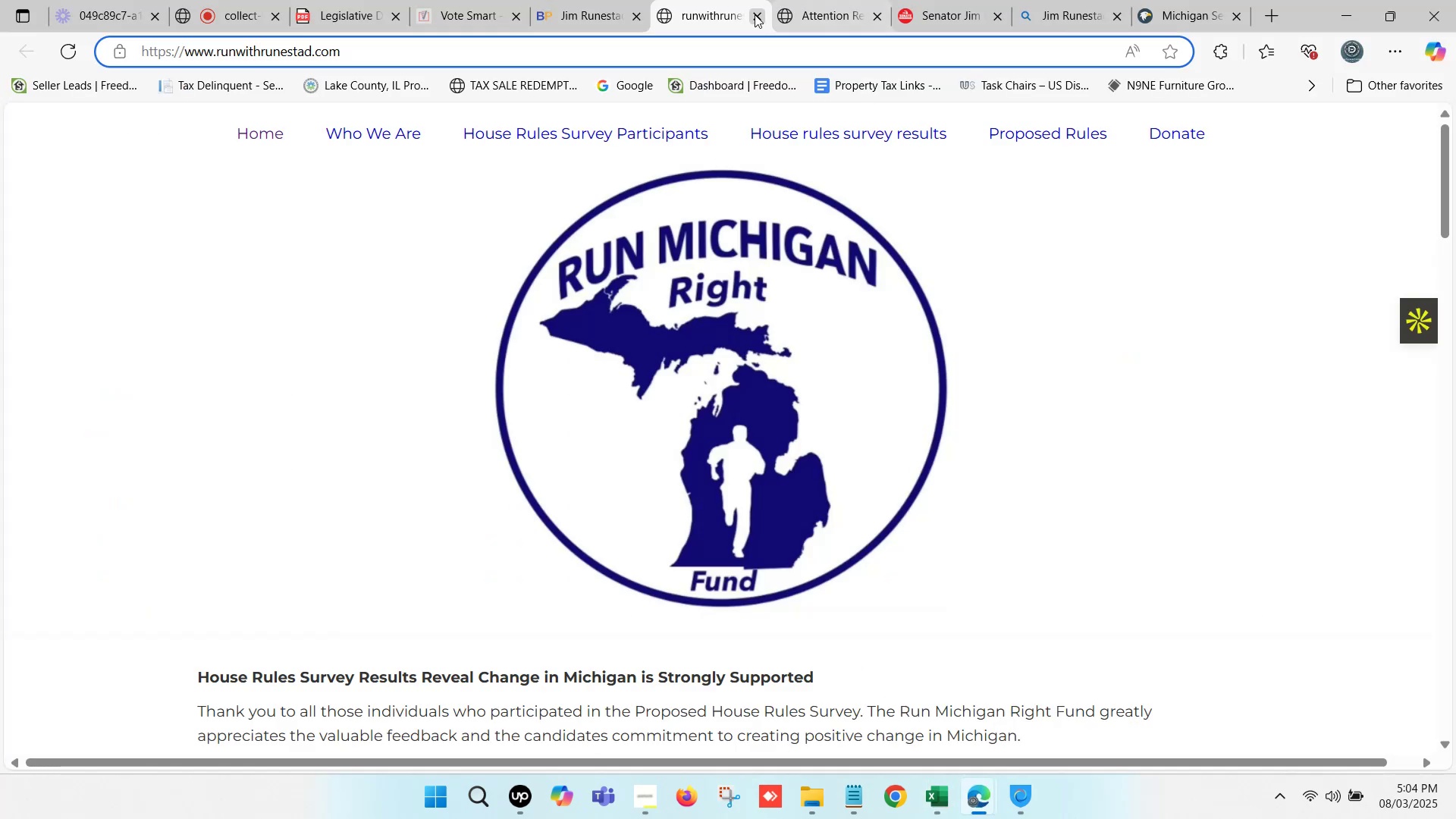 
left_click([752, 16])
 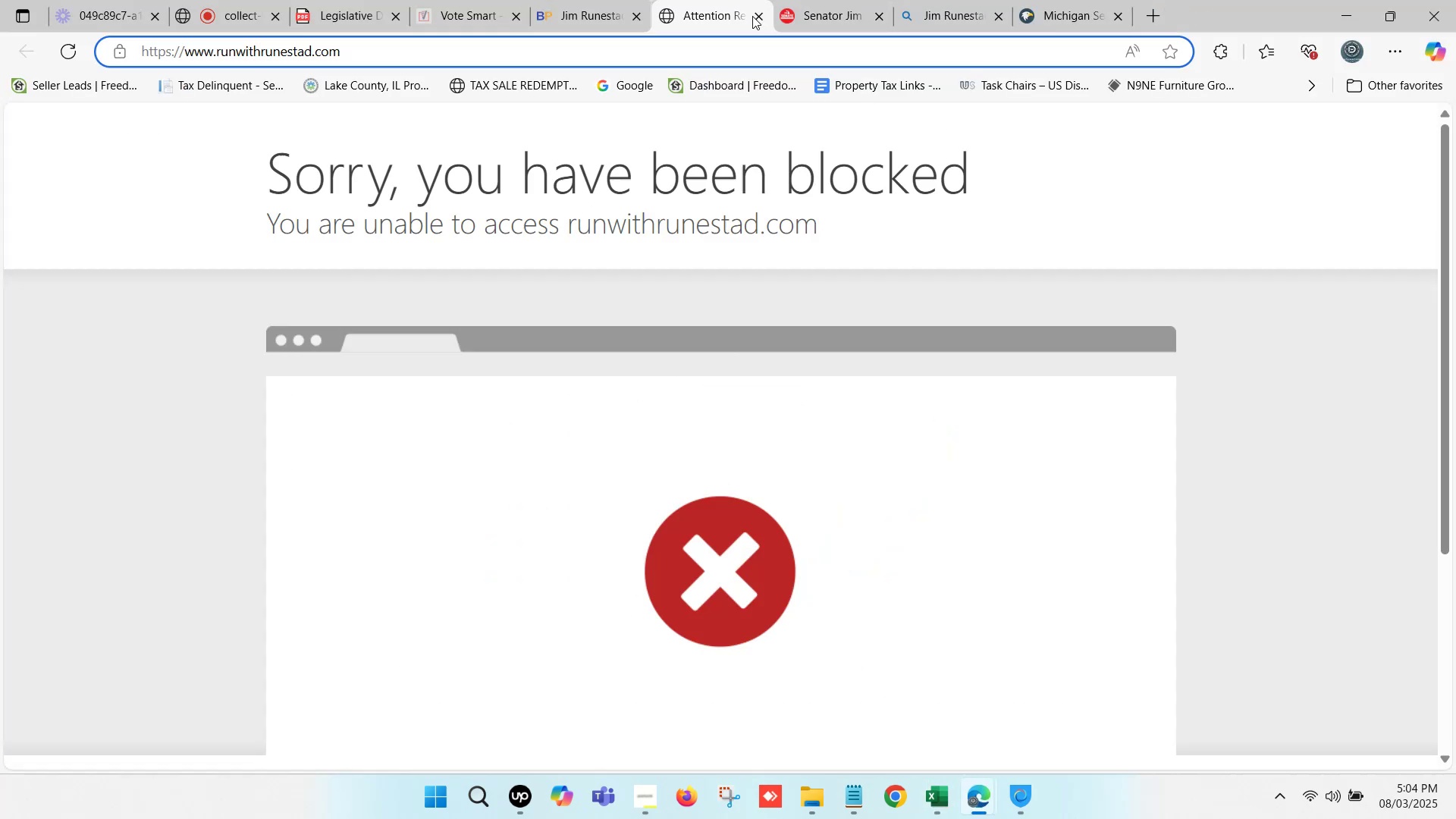 
left_click([752, 16])
 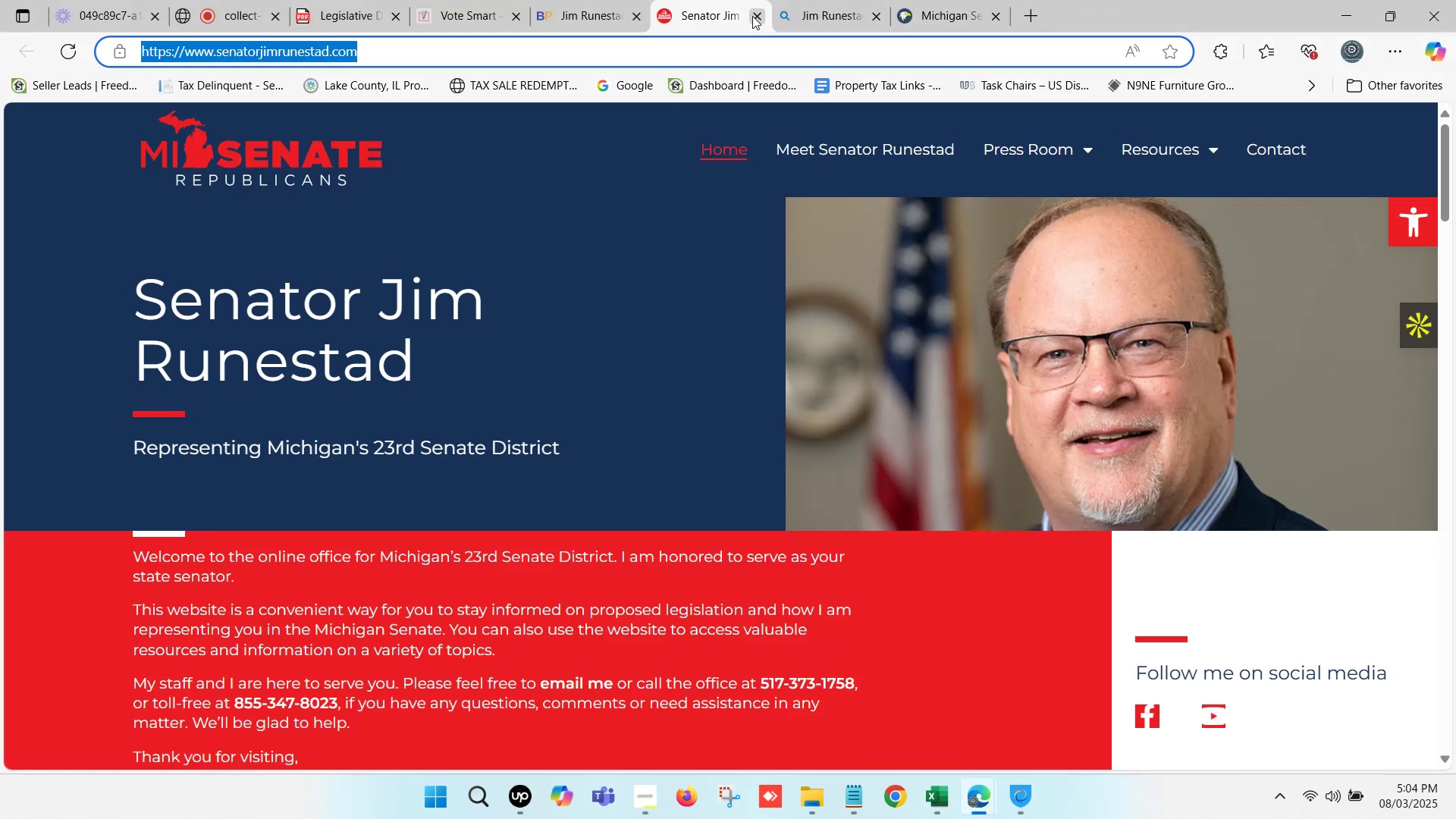 
left_click([752, 16])
 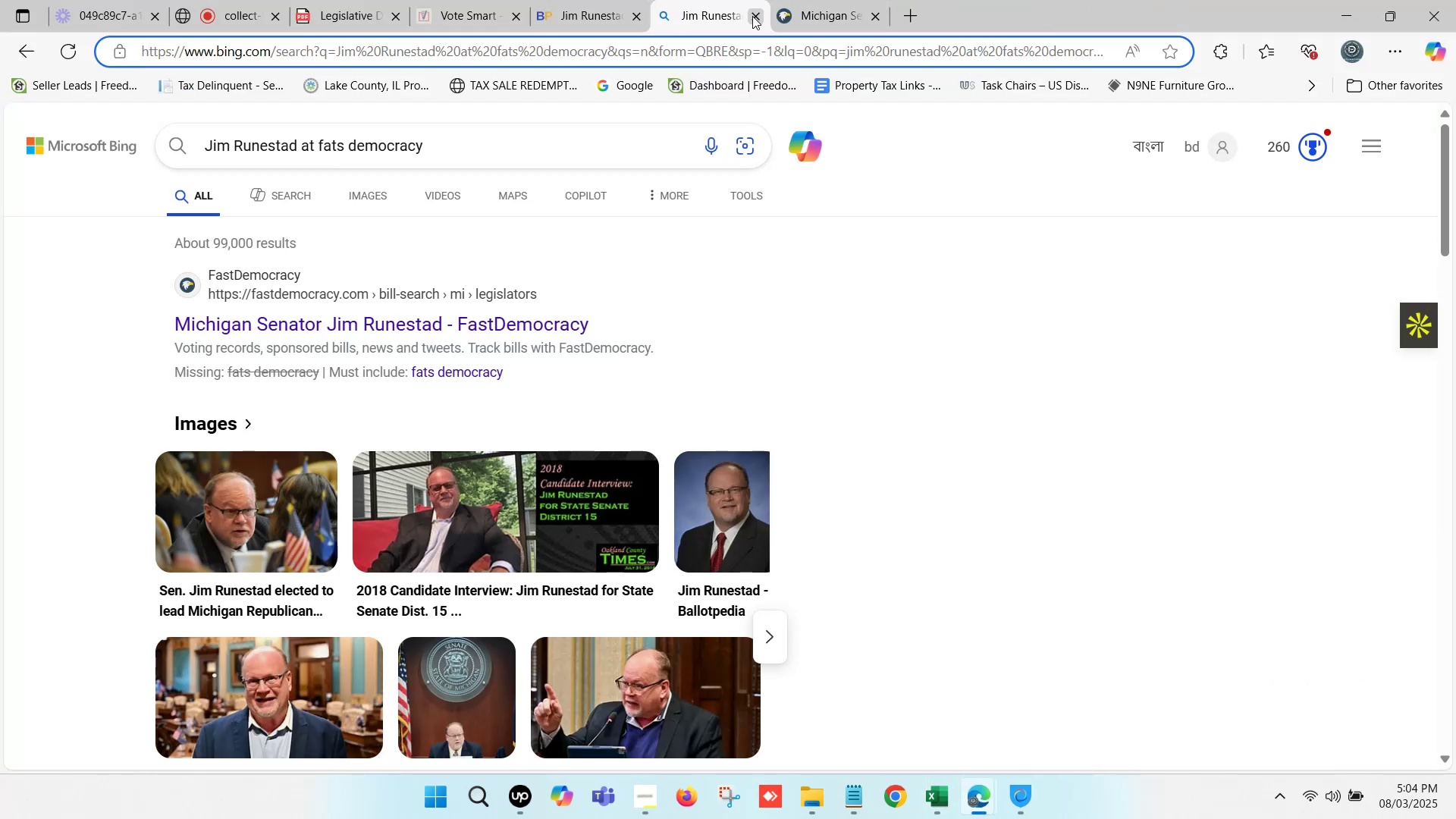 
left_click([886, 0])
 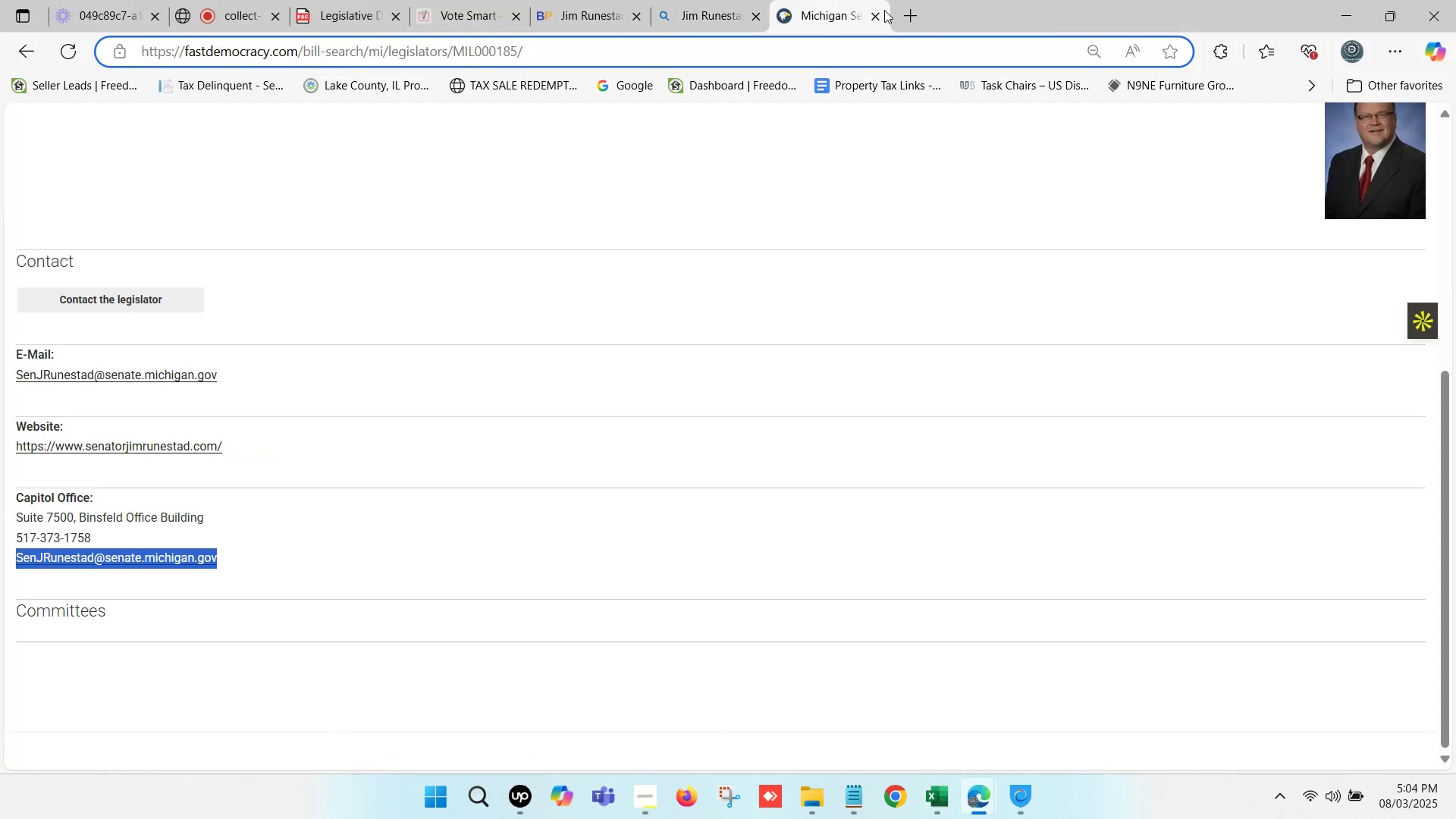 
left_click([880, 12])
 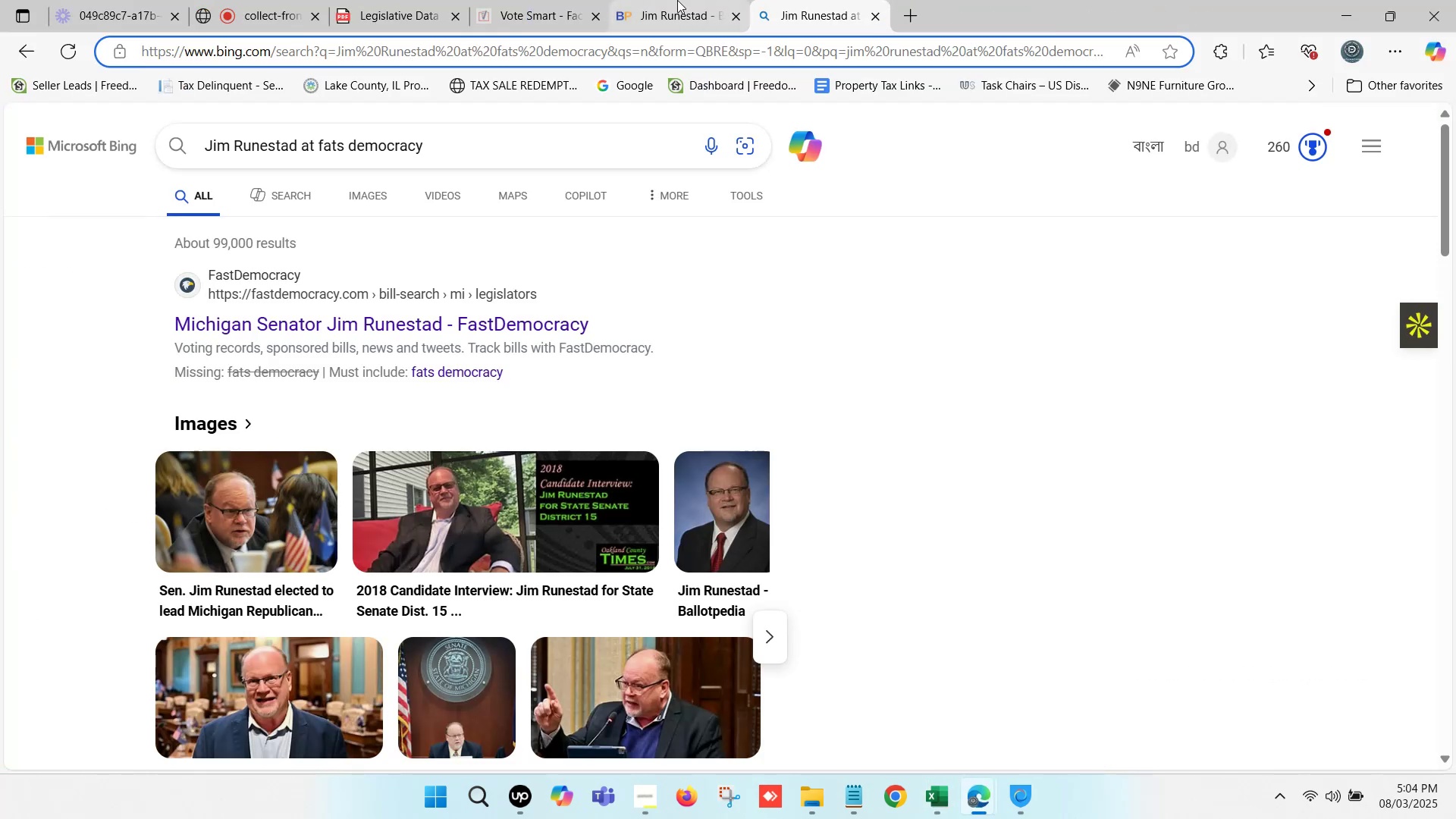 
left_click([517, 0])
 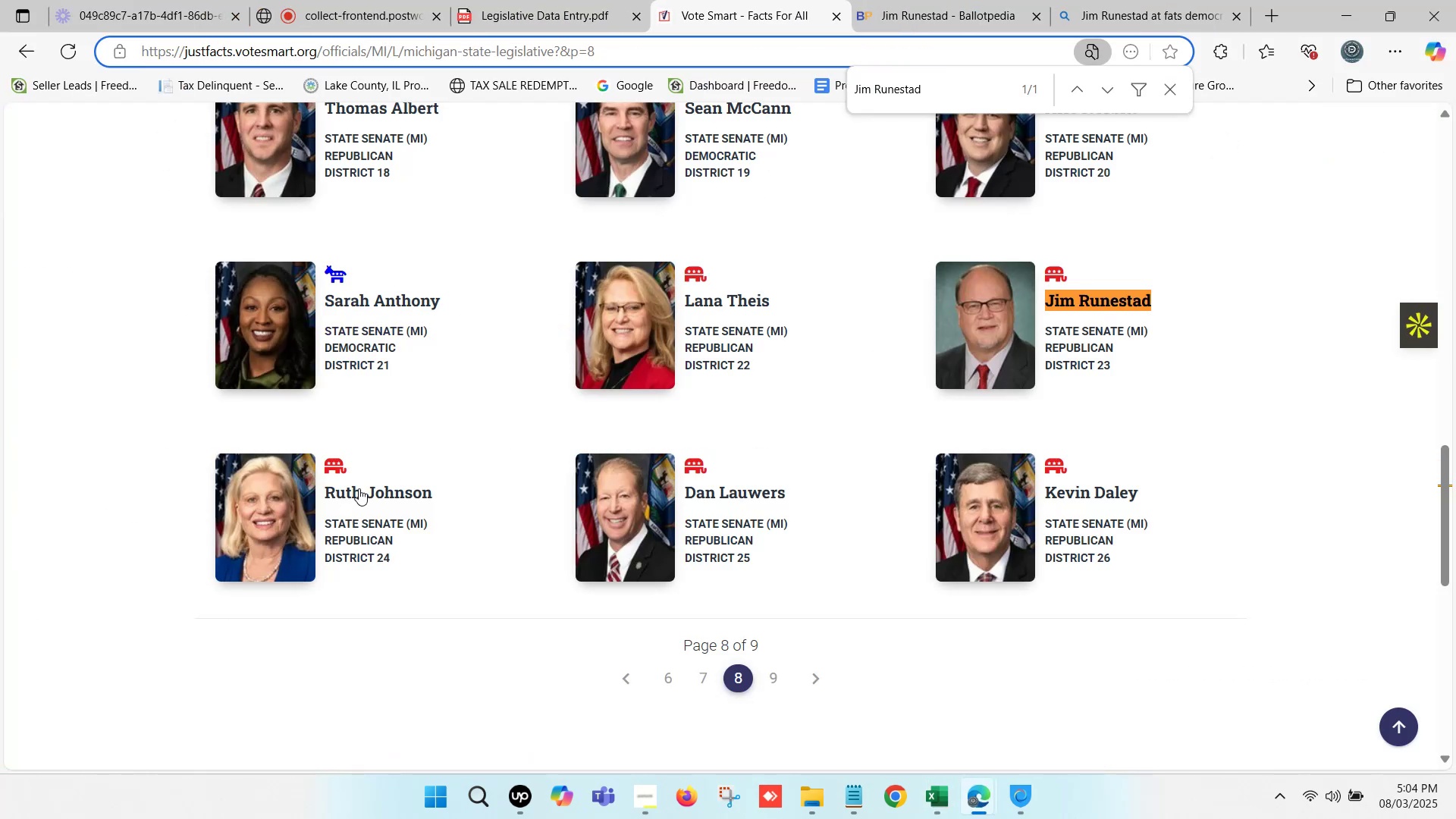 
left_click_drag(start_coordinate=[436, 494], to_coordinate=[325, 491])
 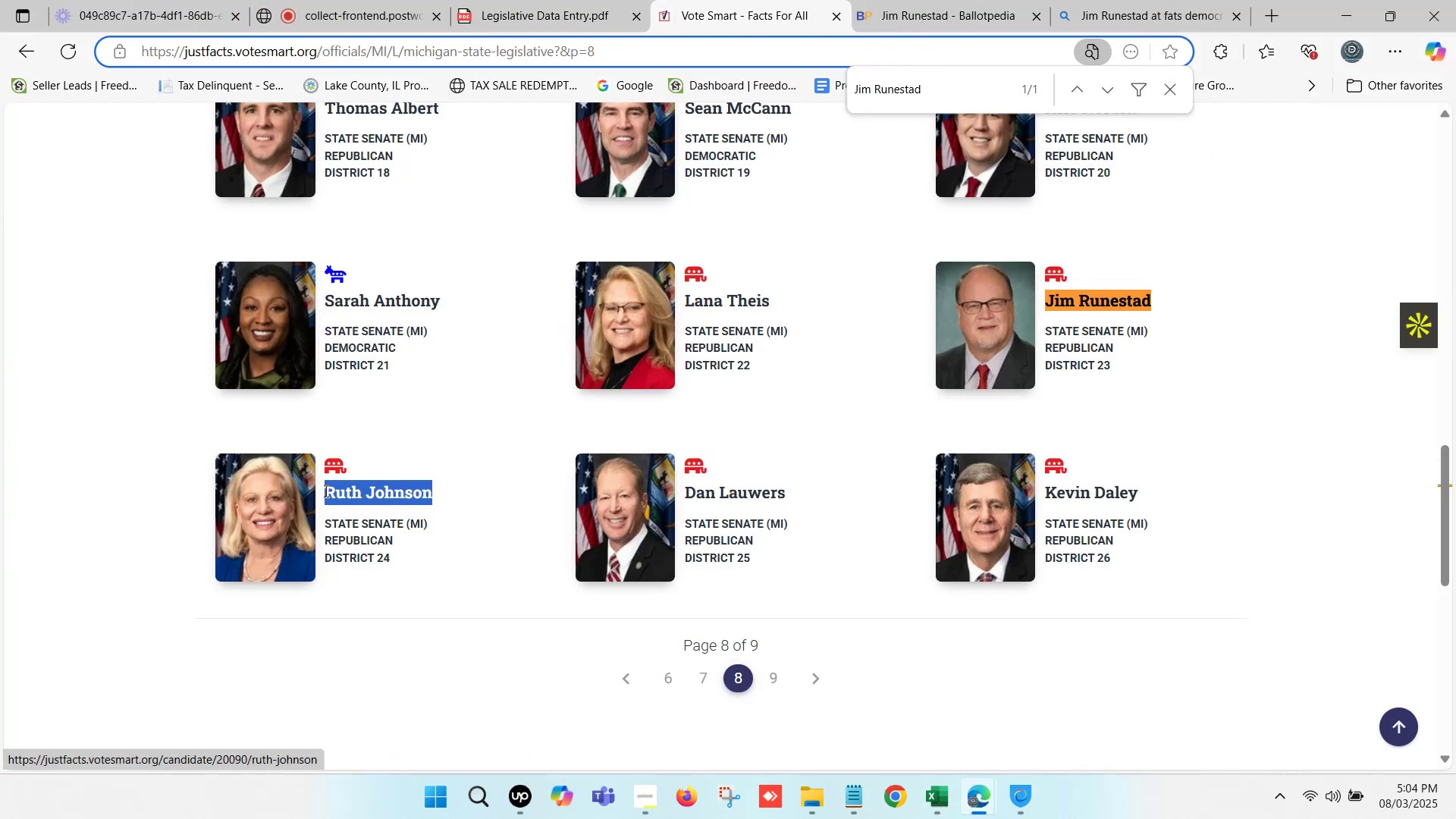 
key(Control+C)
 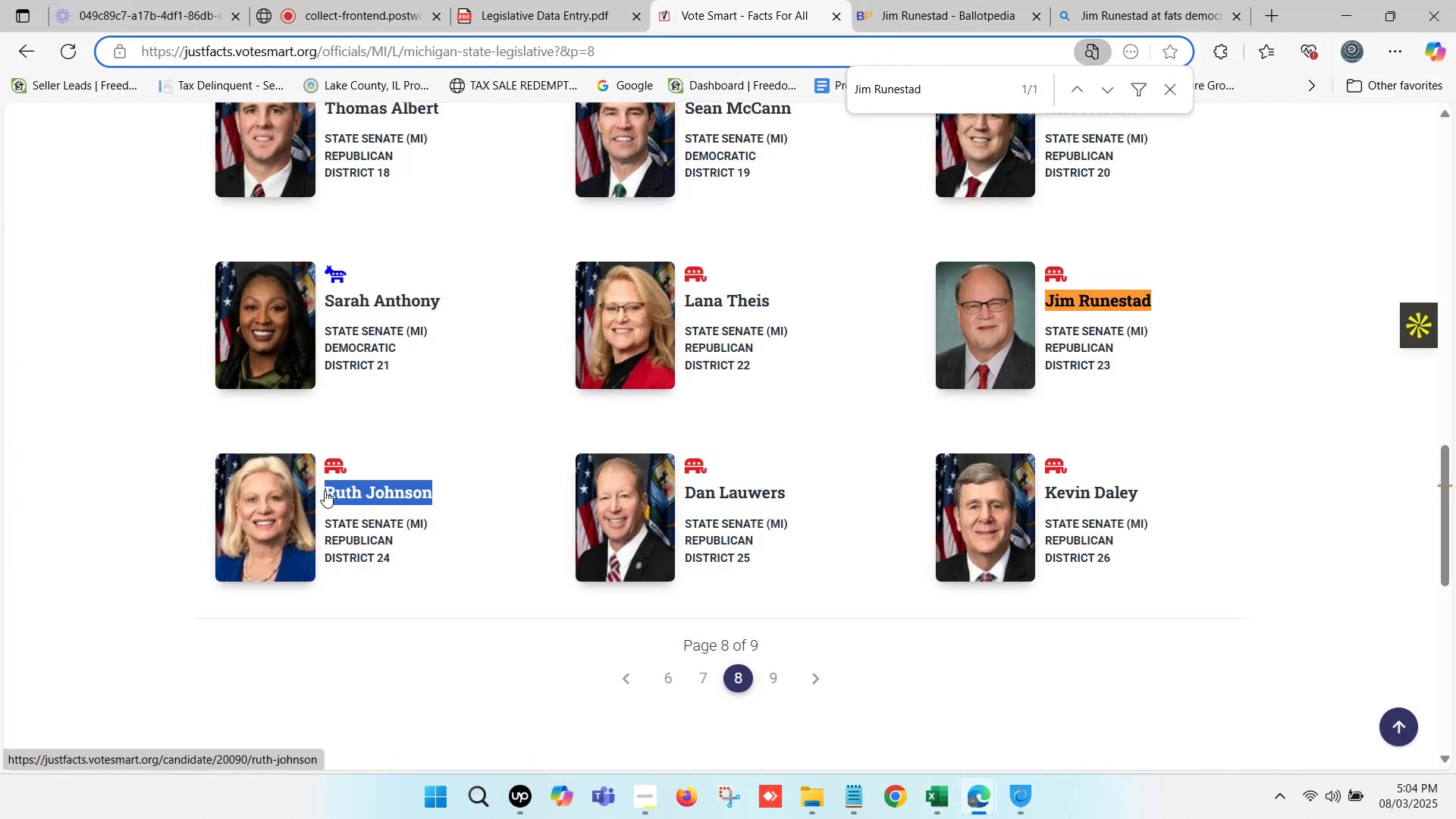 
key(Control+F)
 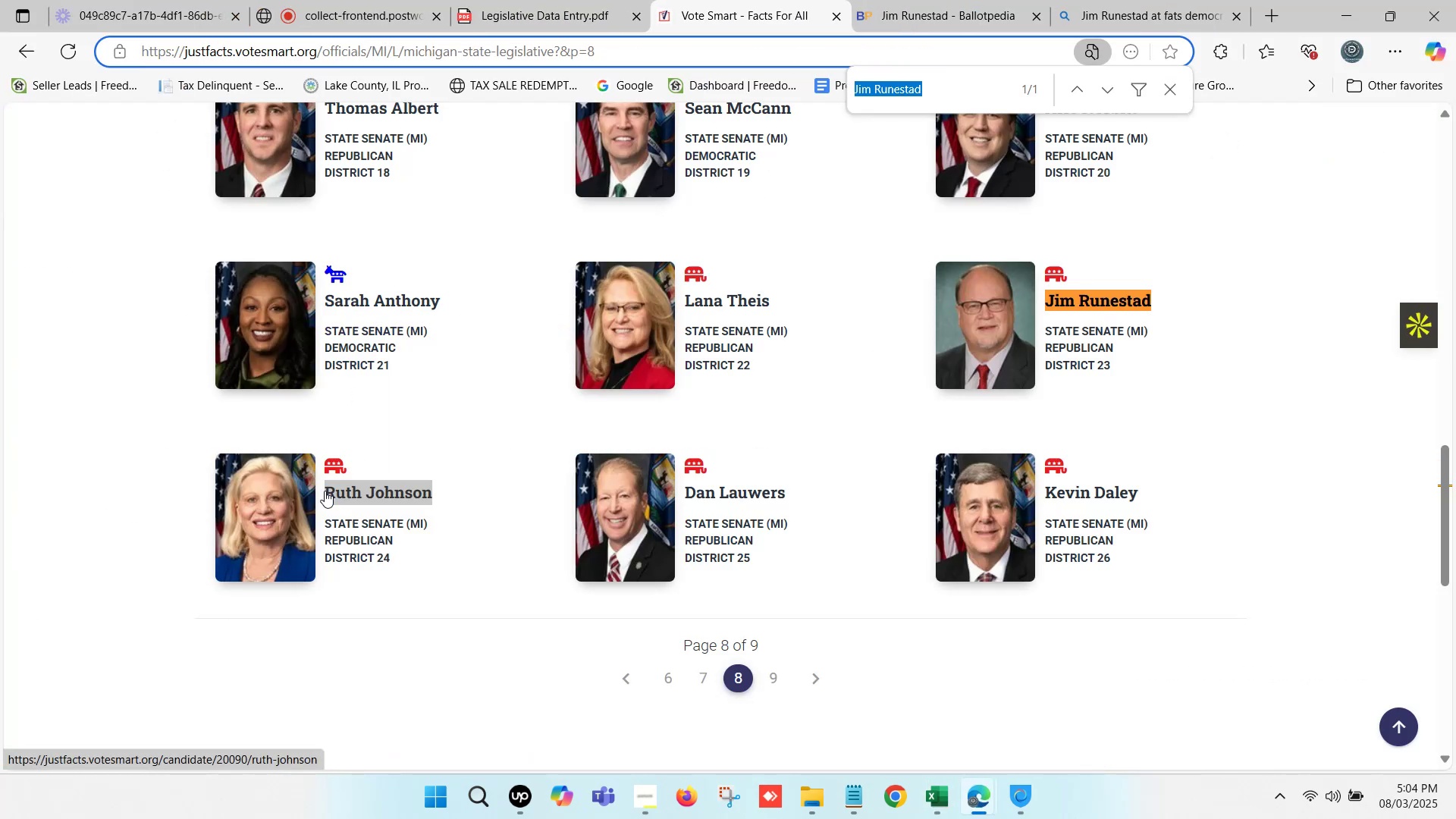 
key(Control+V)
 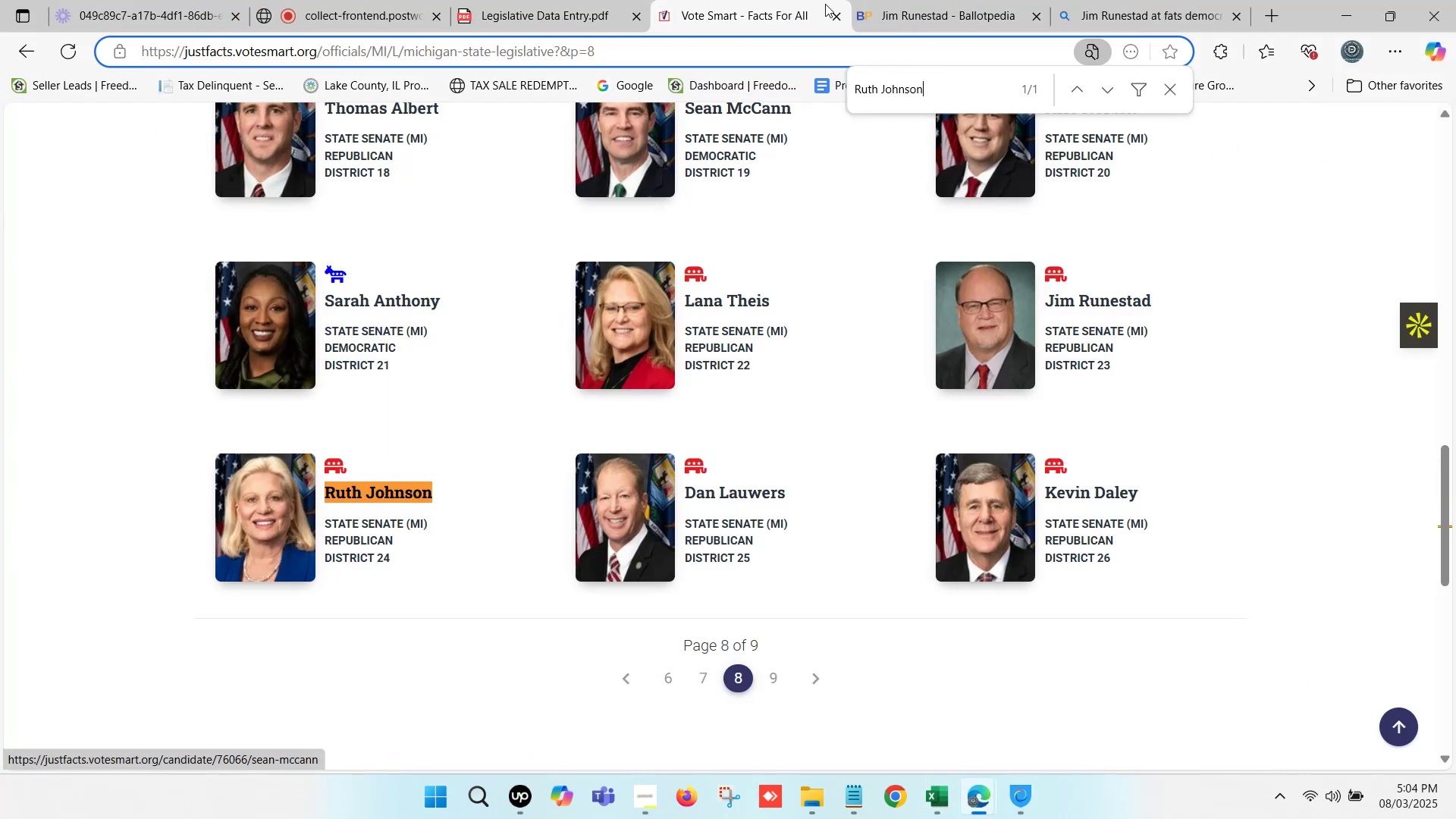 
left_click([864, 0])
 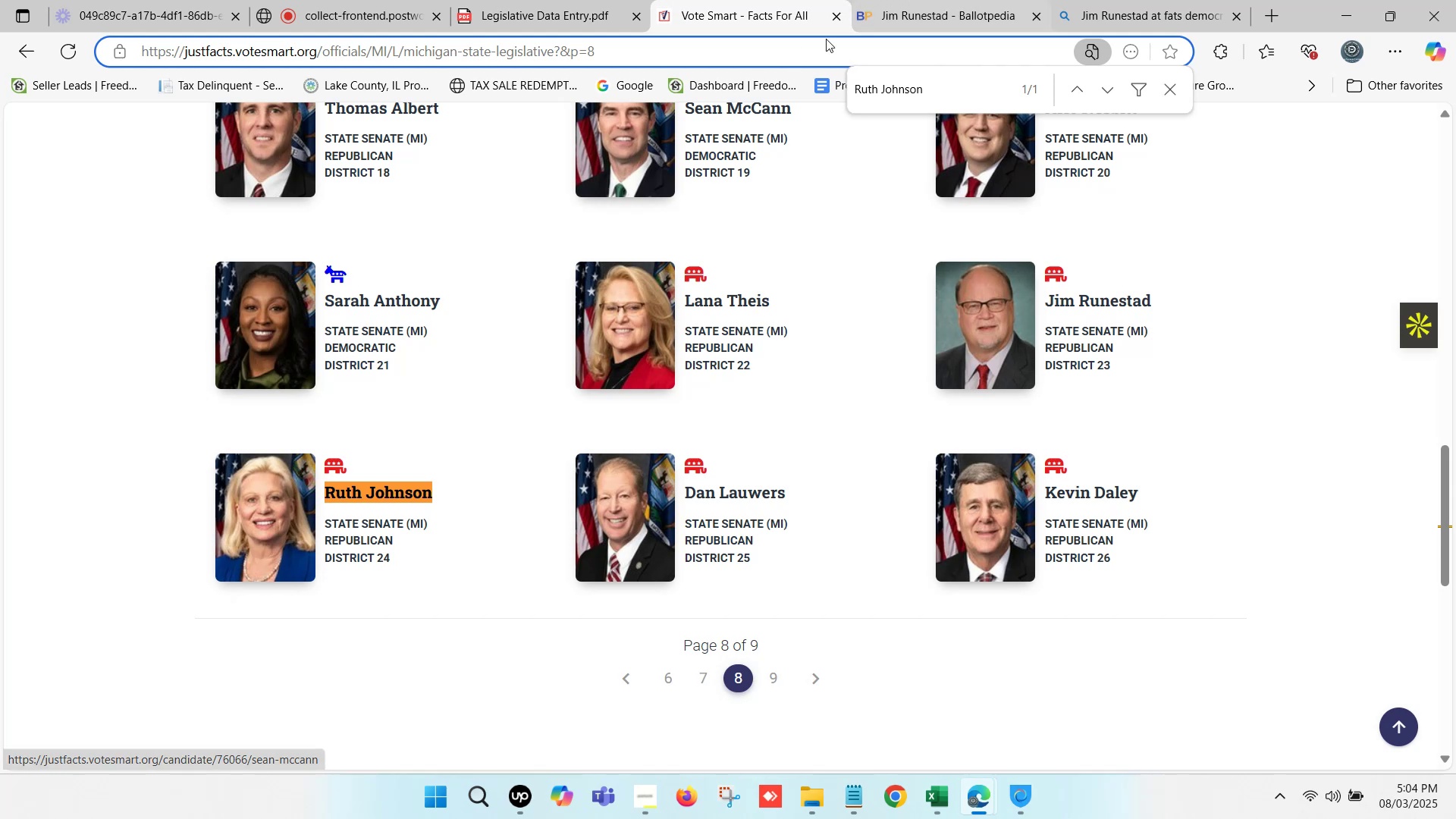 
left_click([903, 0])
 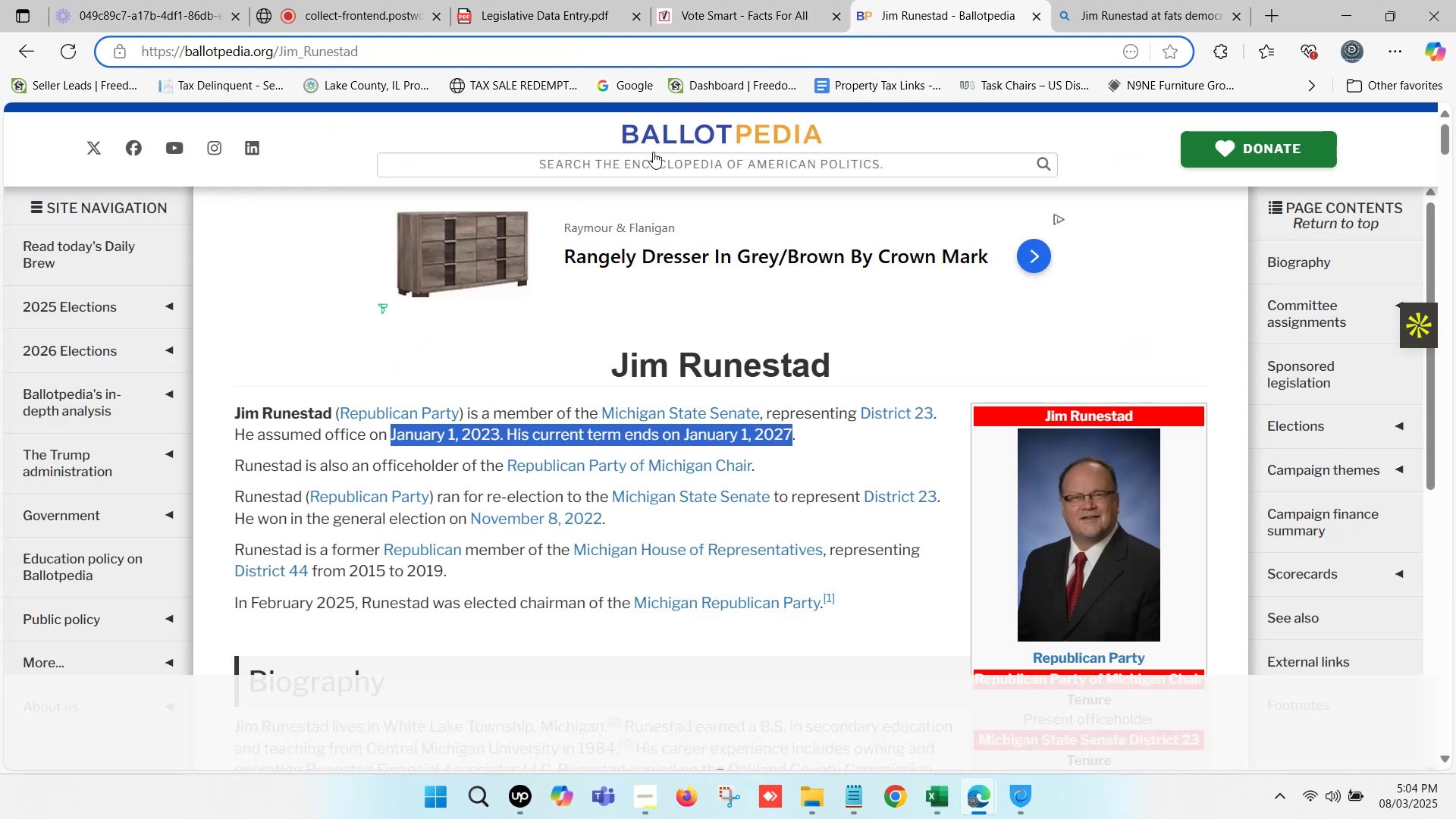 
left_click([646, 165])
 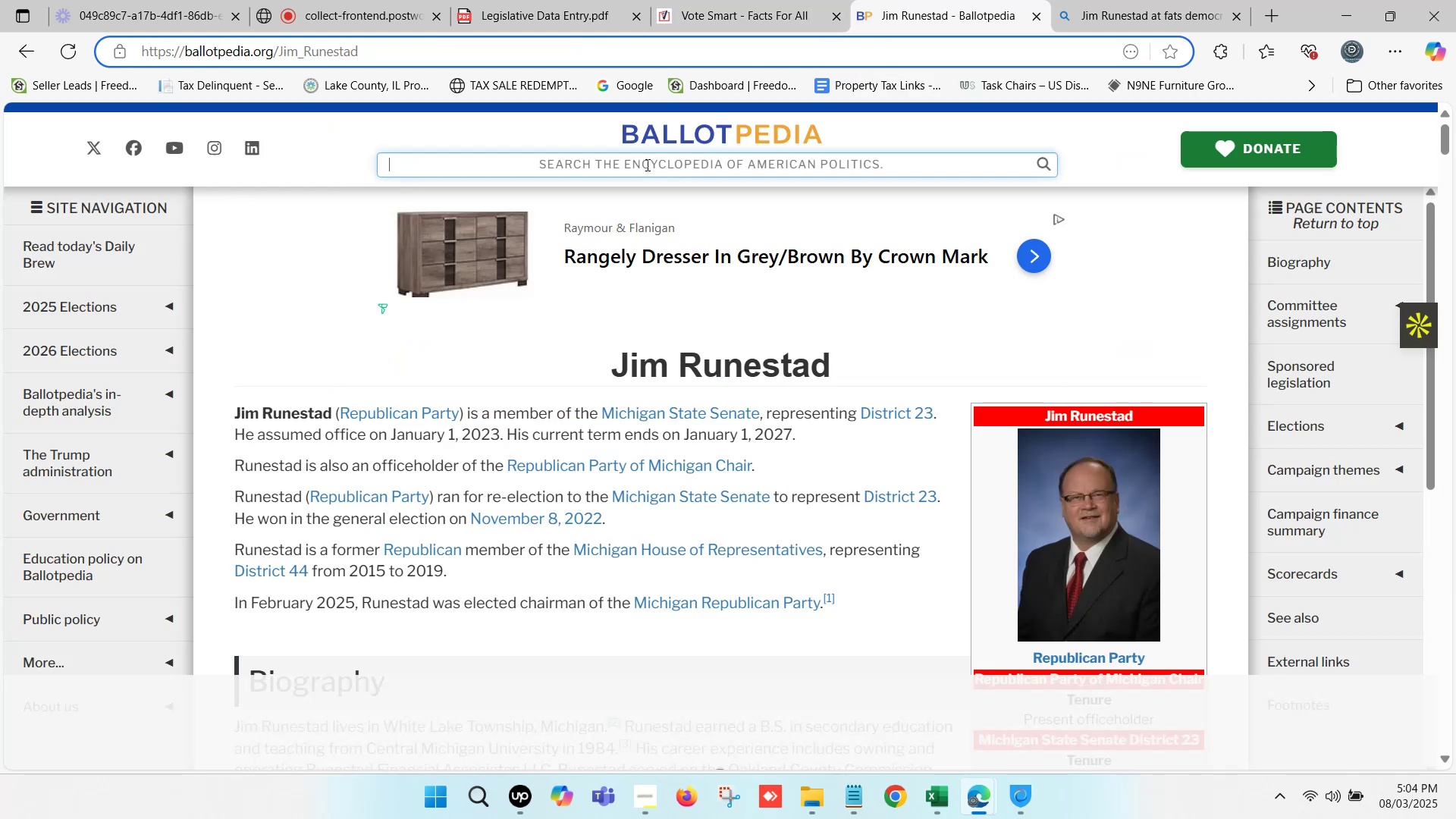 
key(Control+ControlLeft)
 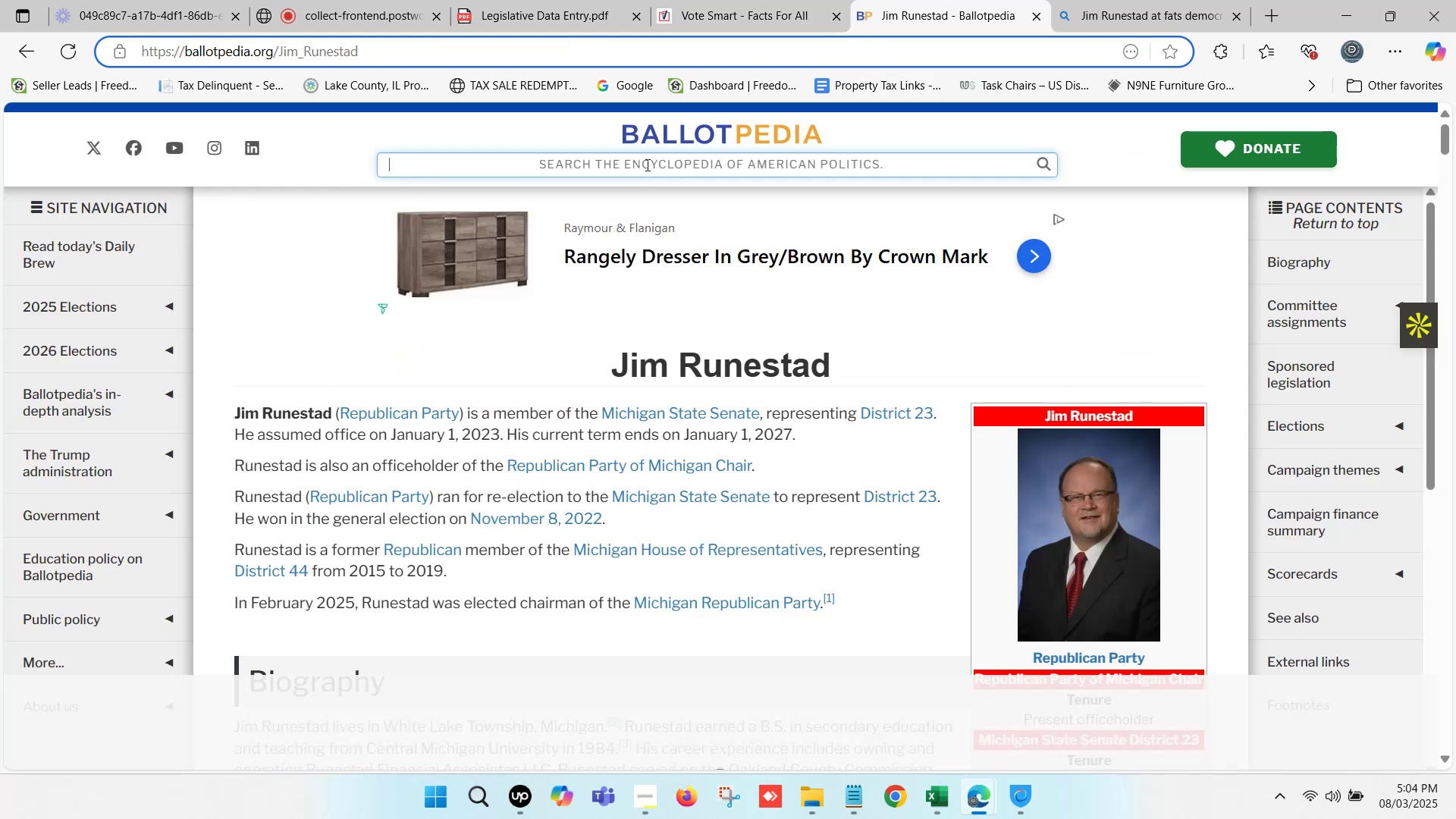 
key(Control+V)
 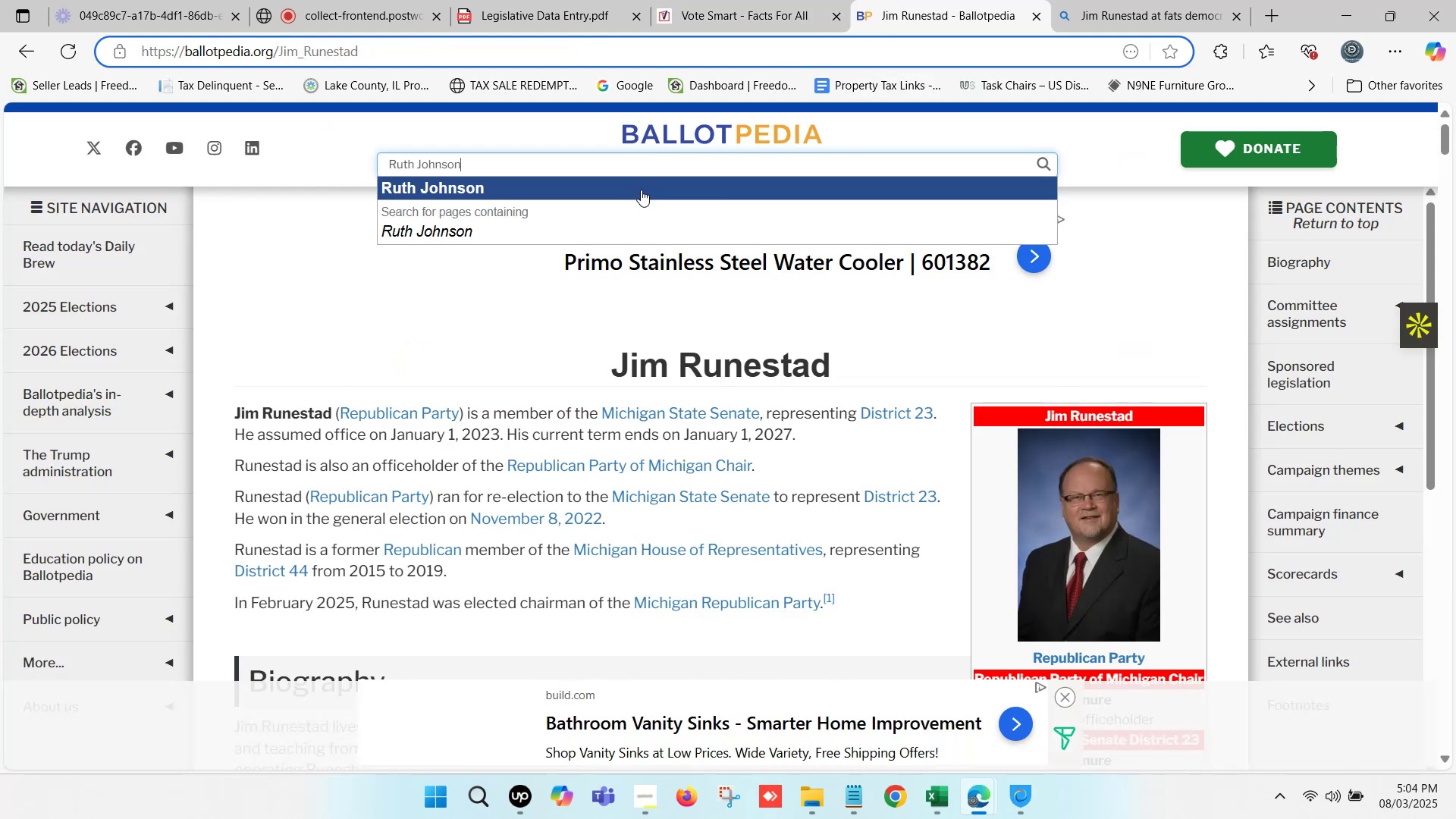 
left_click([604, 185])
 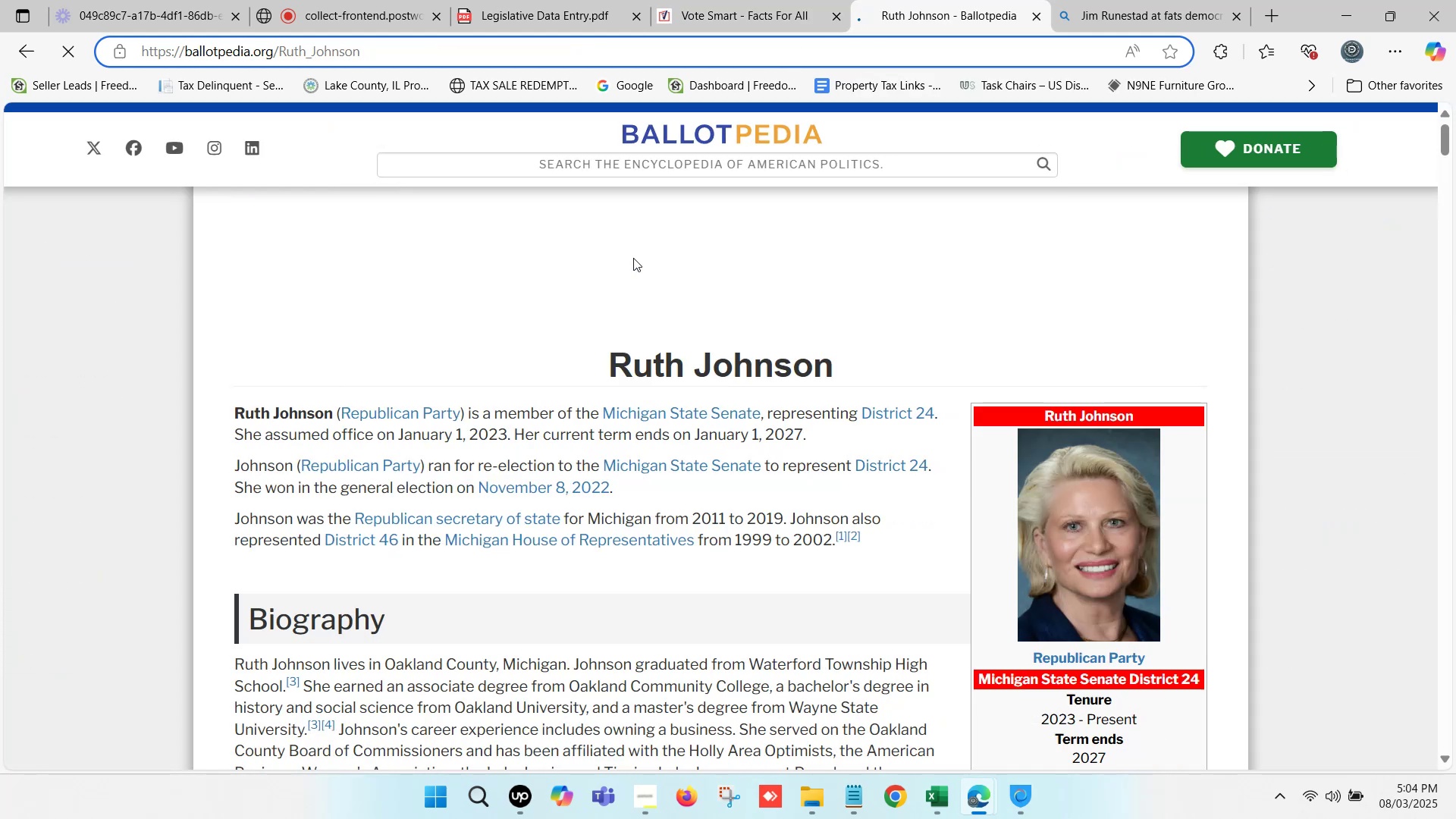 
wait(9.8)
 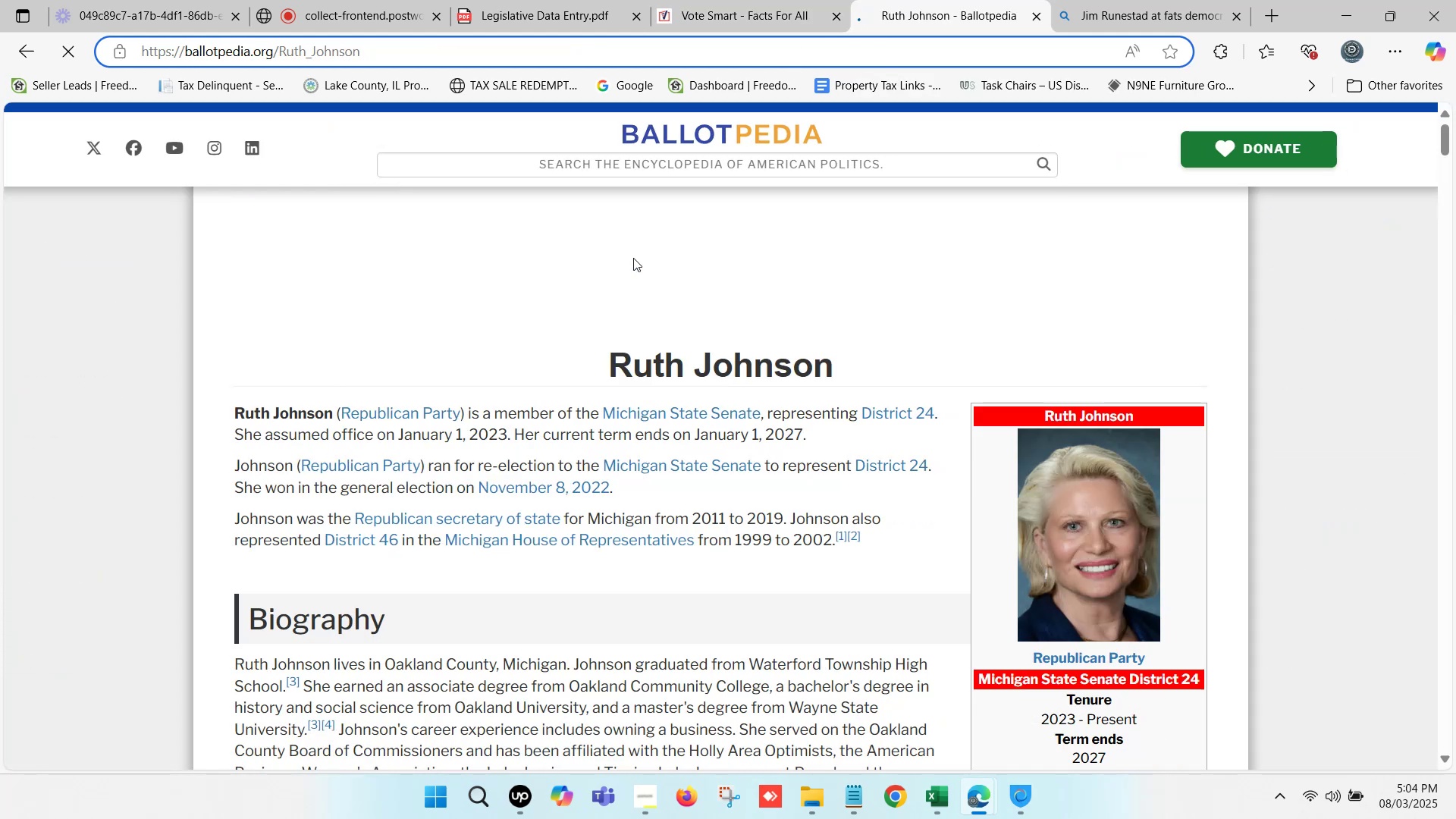 
left_click([936, 781])
 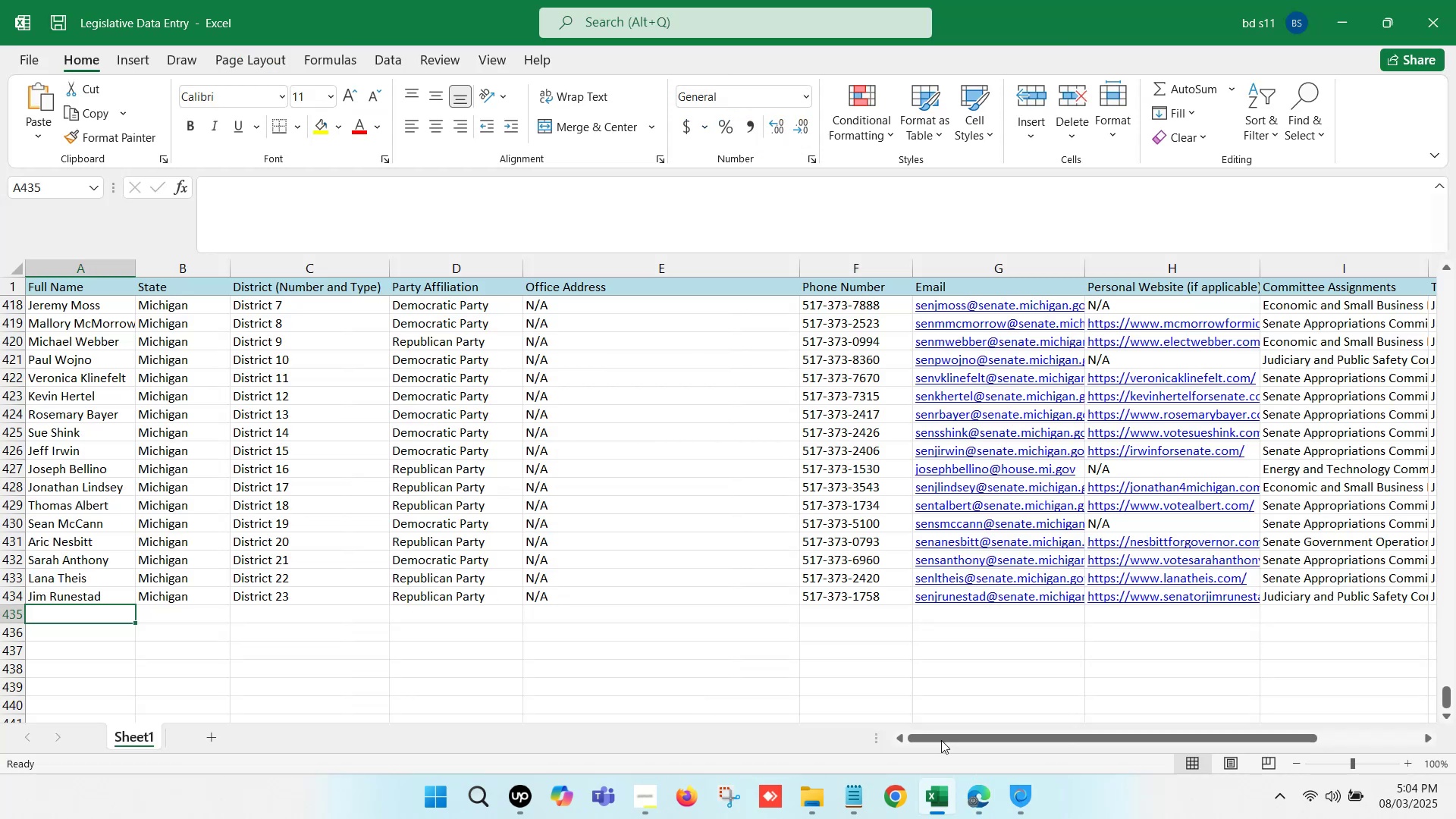 
left_click([971, 780])
 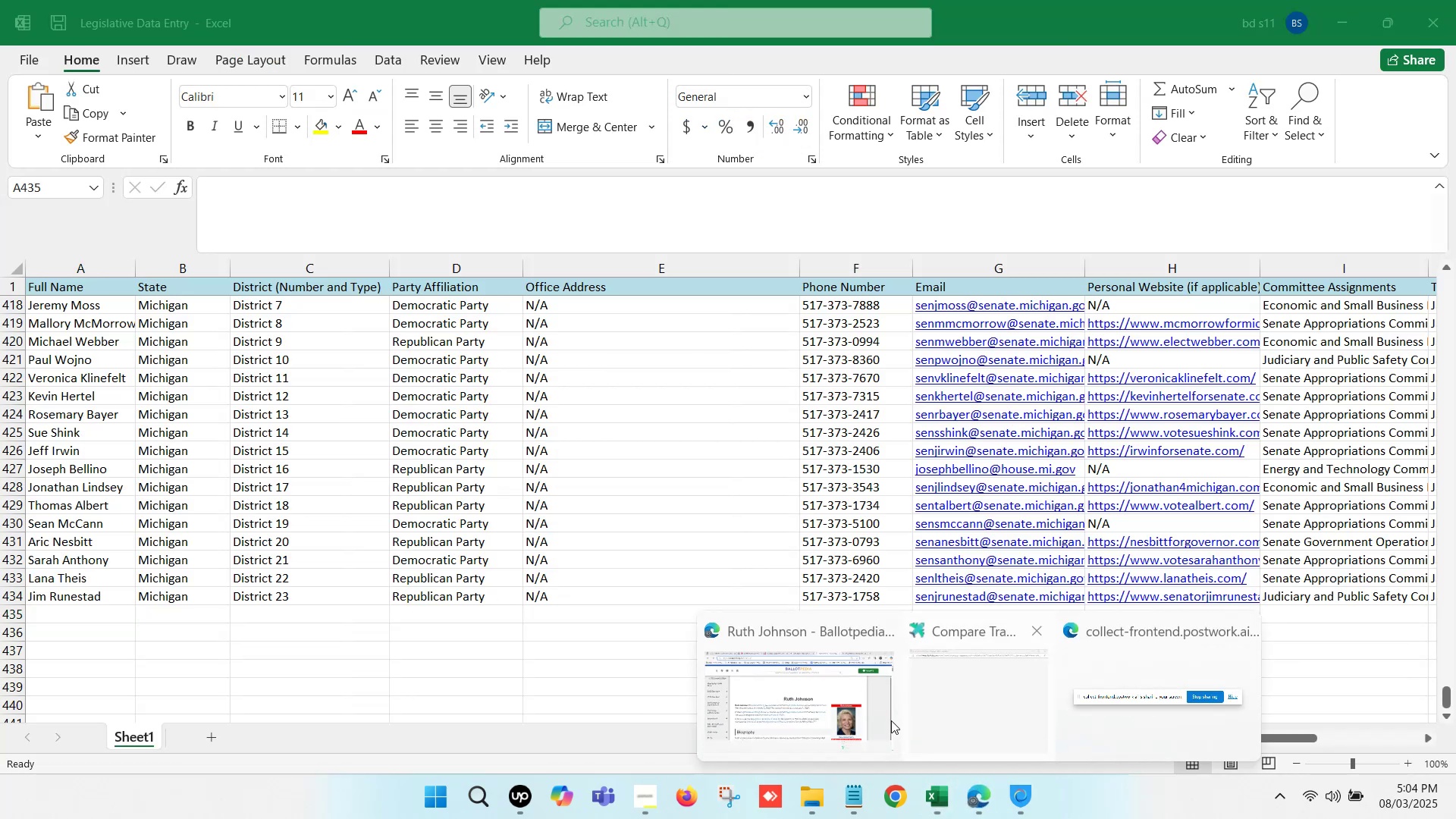 
left_click([833, 695])
 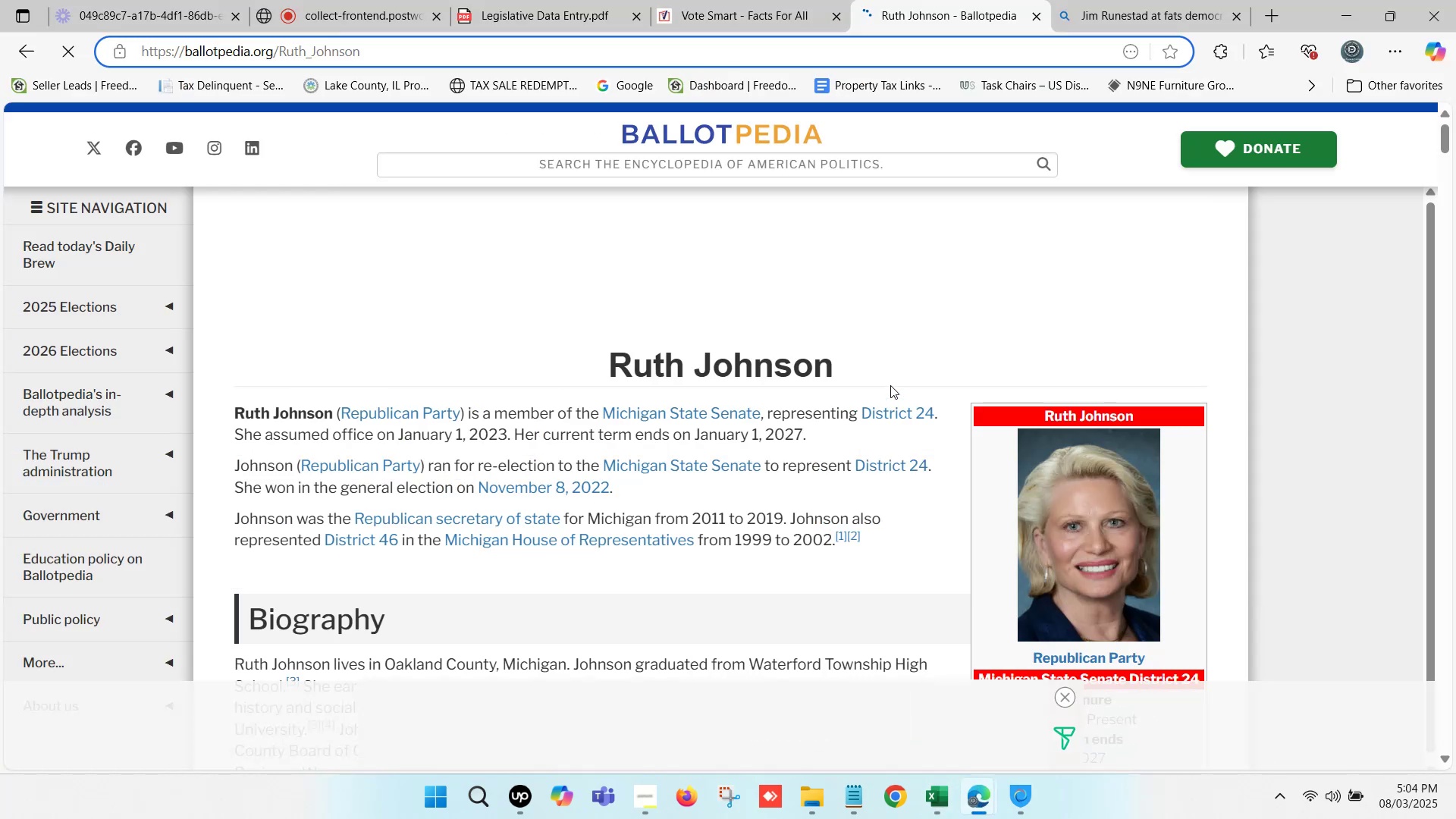 
scroll: coordinate [1062, 425], scroll_direction: down, amount: 10.0
 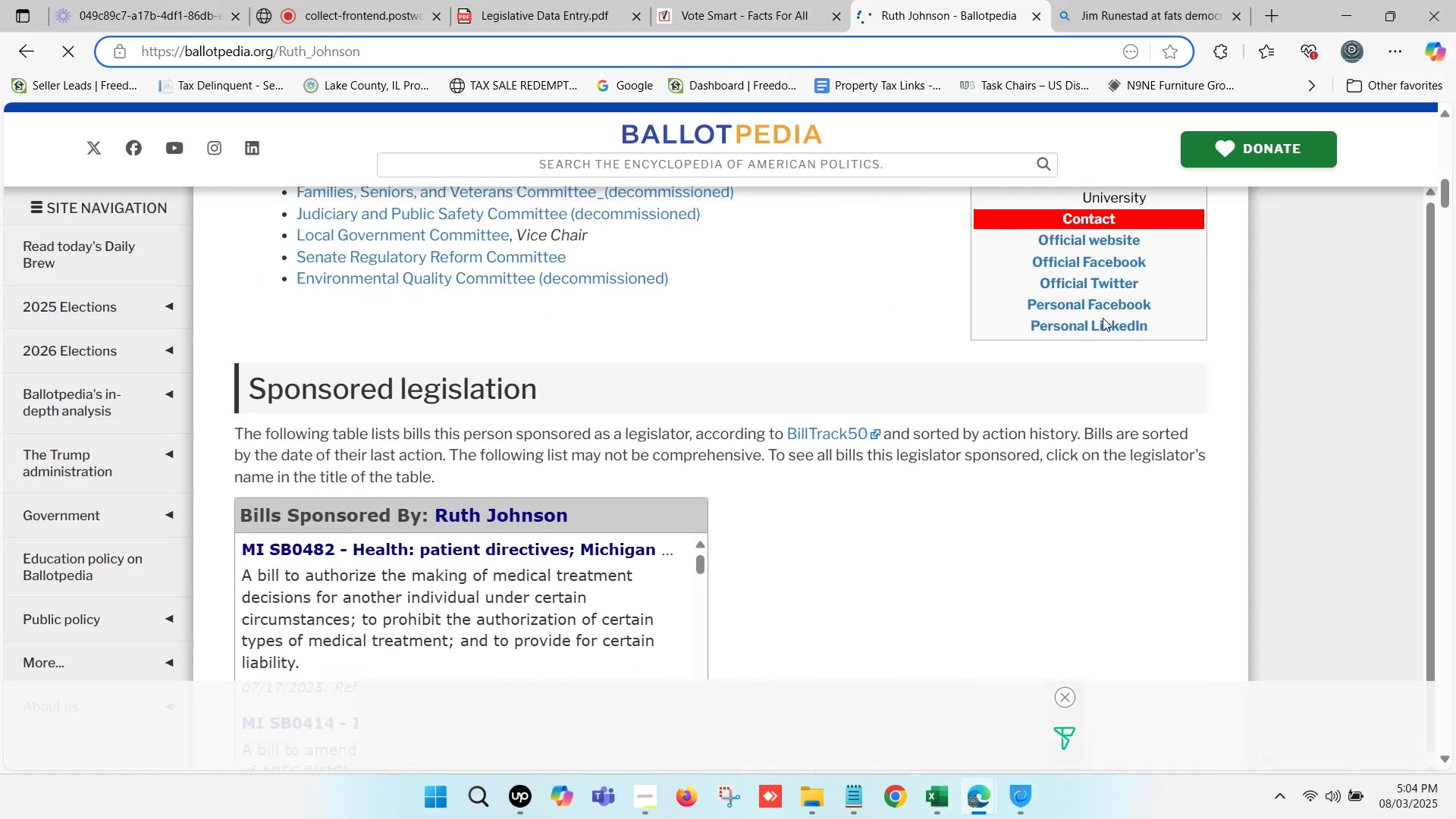 
hold_key(key=ControlLeft, duration=1.51)
left_click([1100, 244])
 